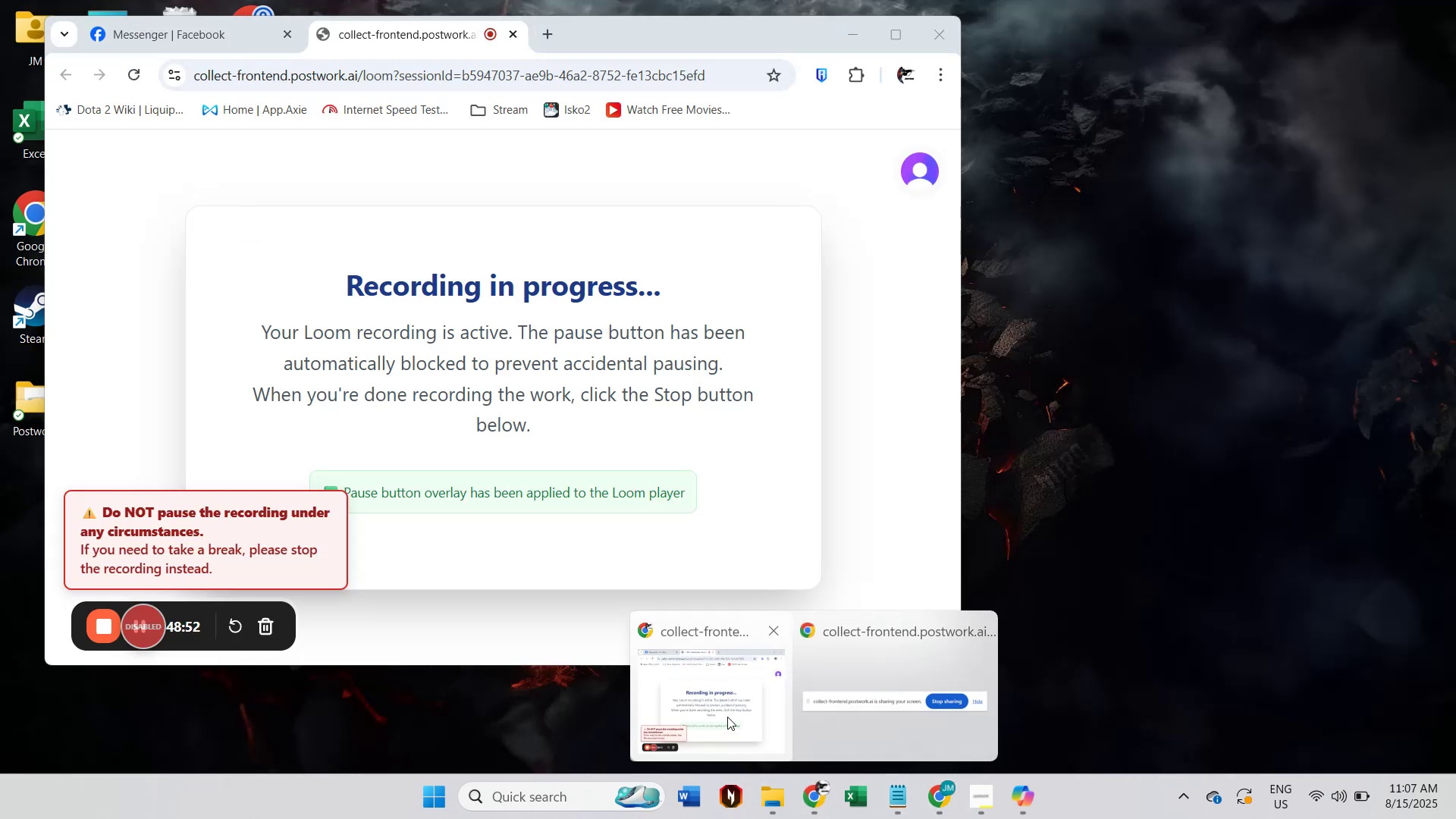 
left_click([727, 717])
 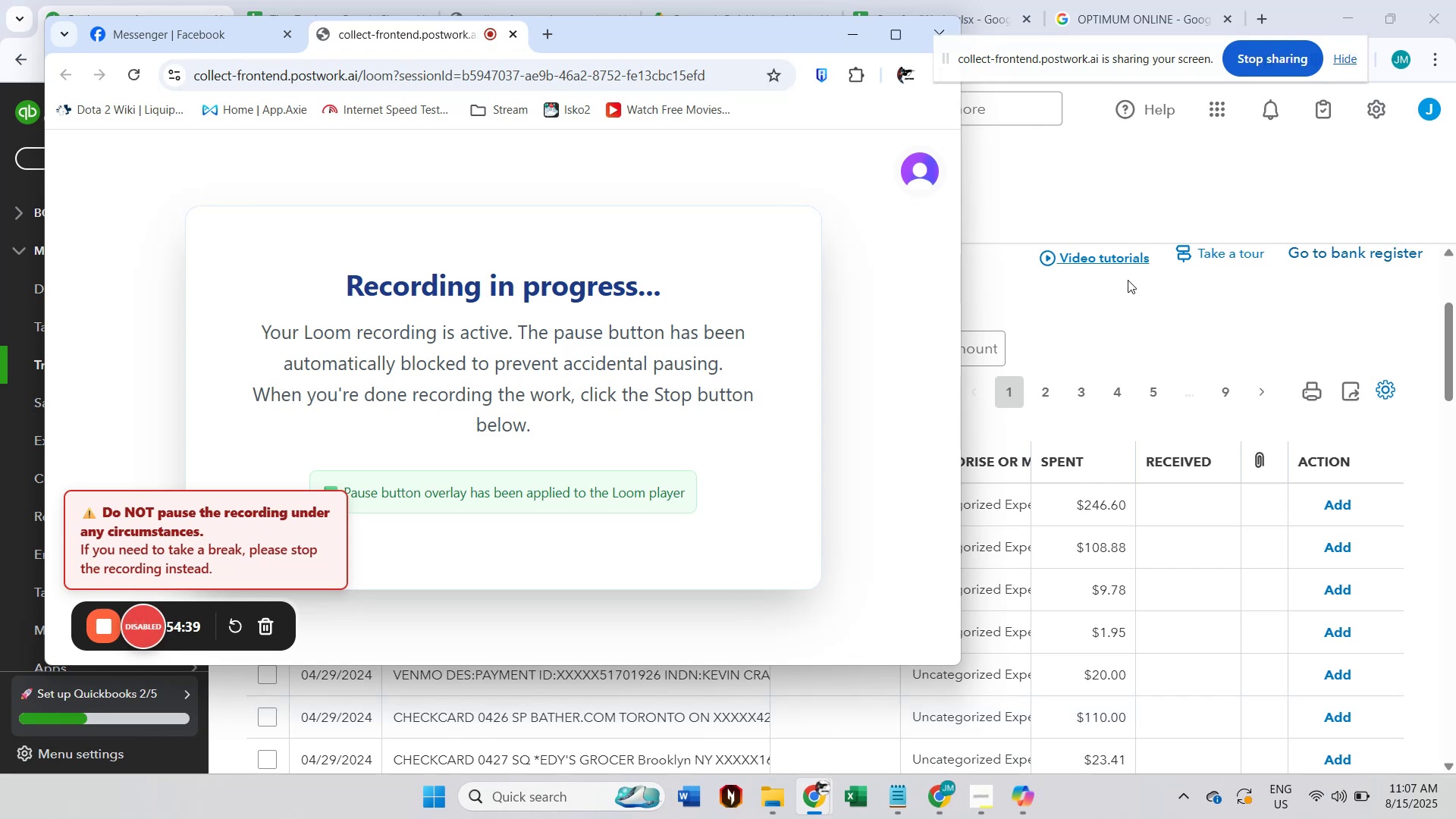 
left_click([1124, 316])
 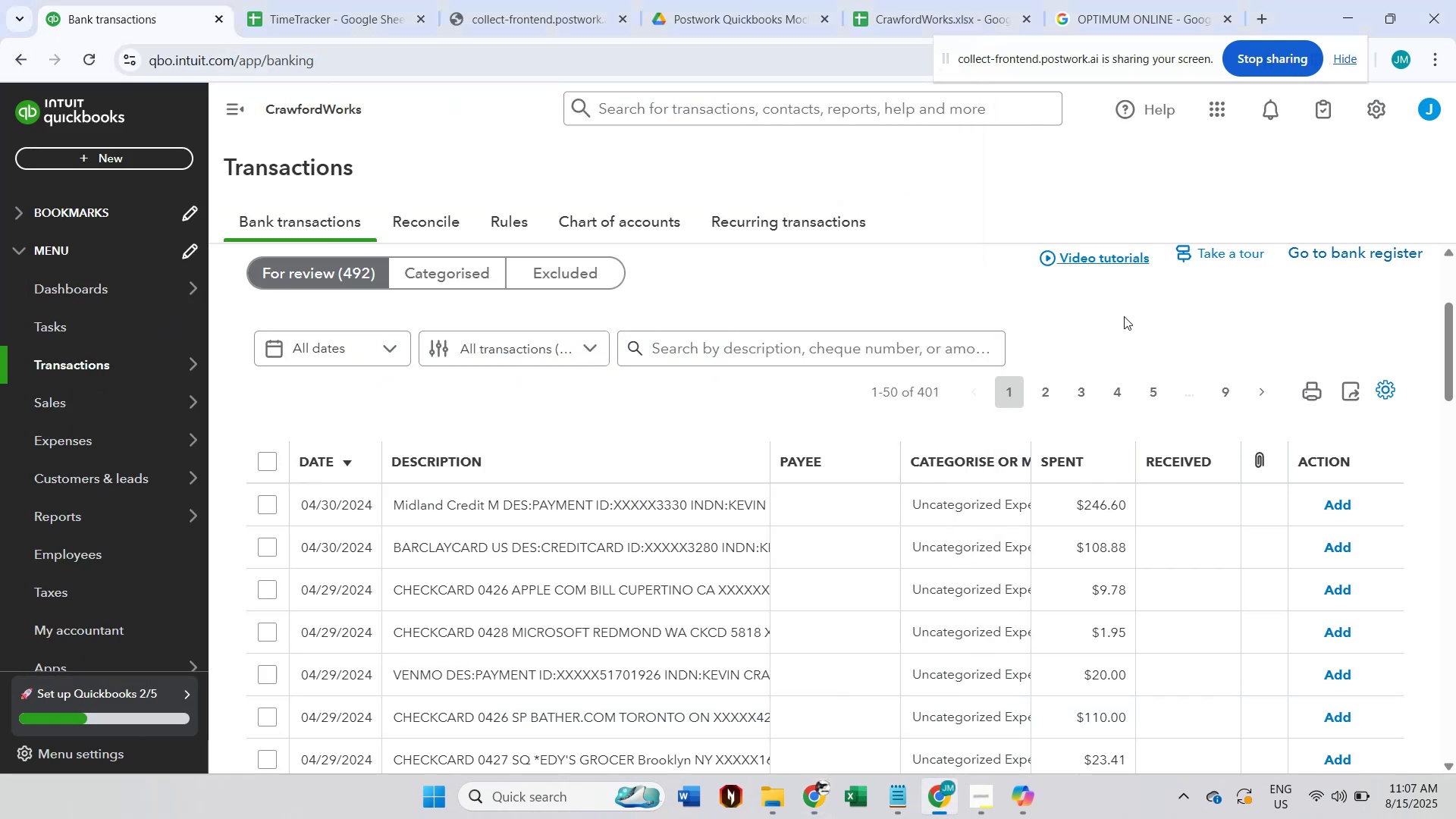 
scroll: coordinate [1138, 369], scroll_direction: down, amount: 3.0
 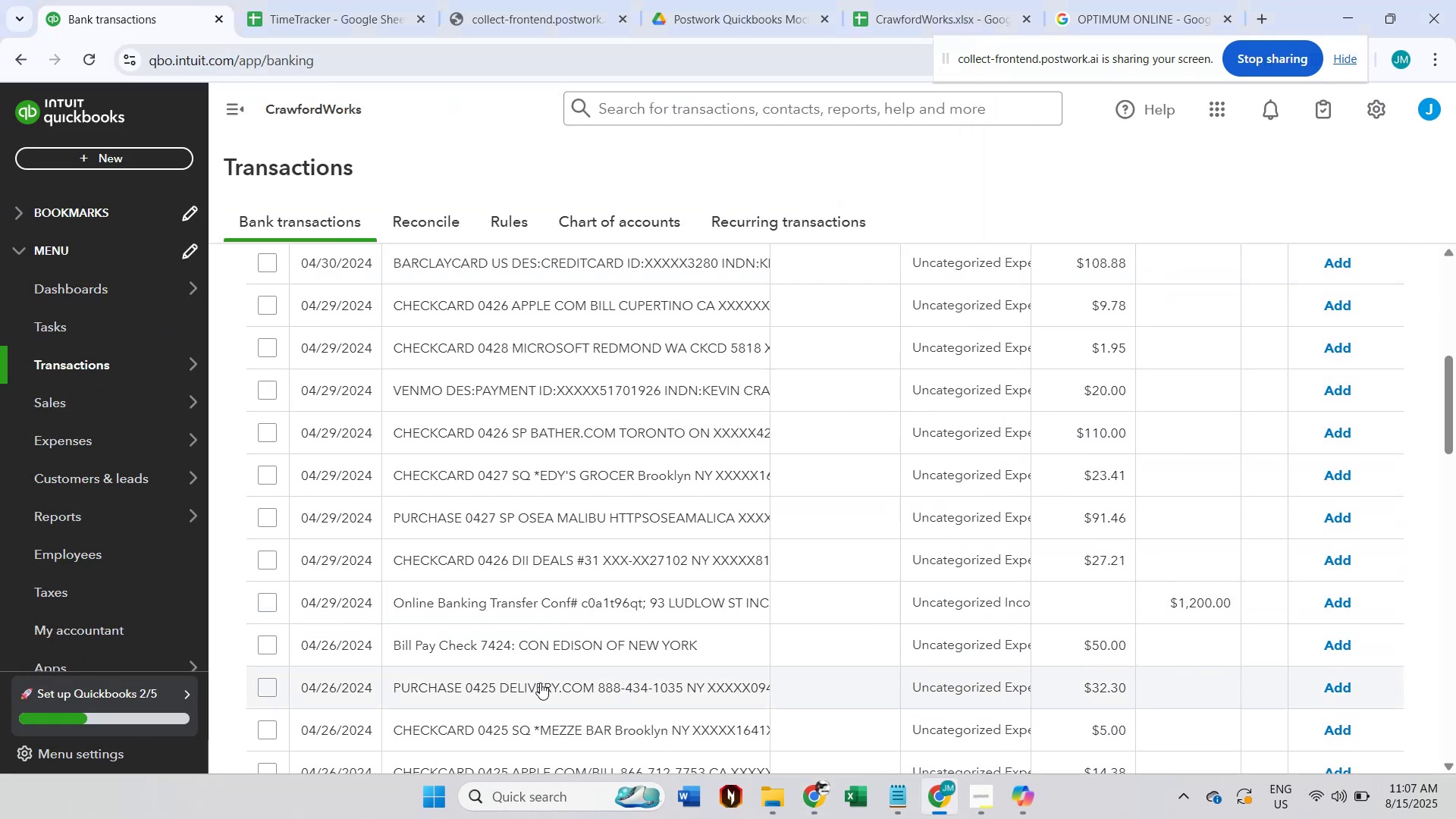 
left_click([538, 685])
 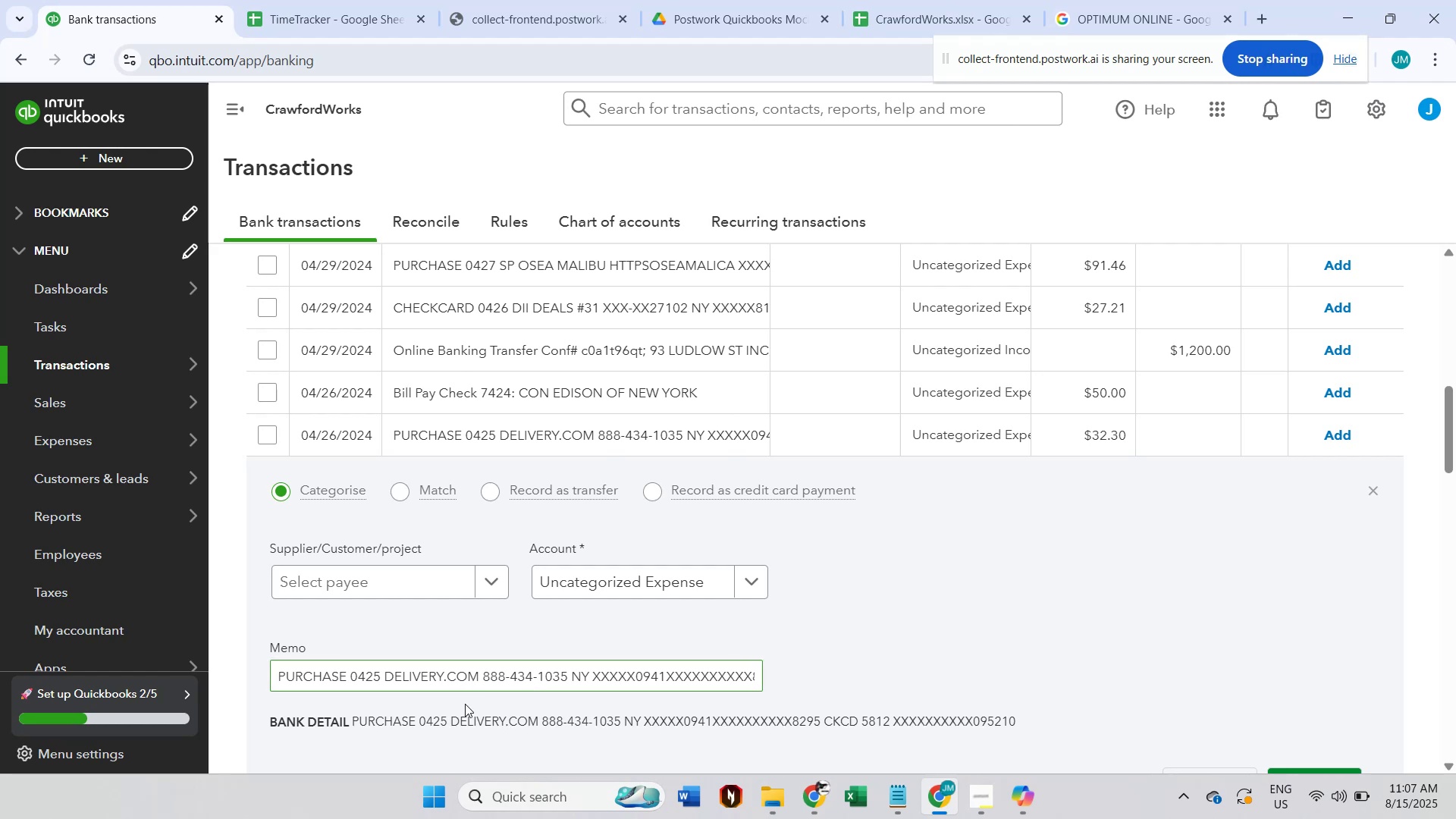 
double_click([465, 718])
 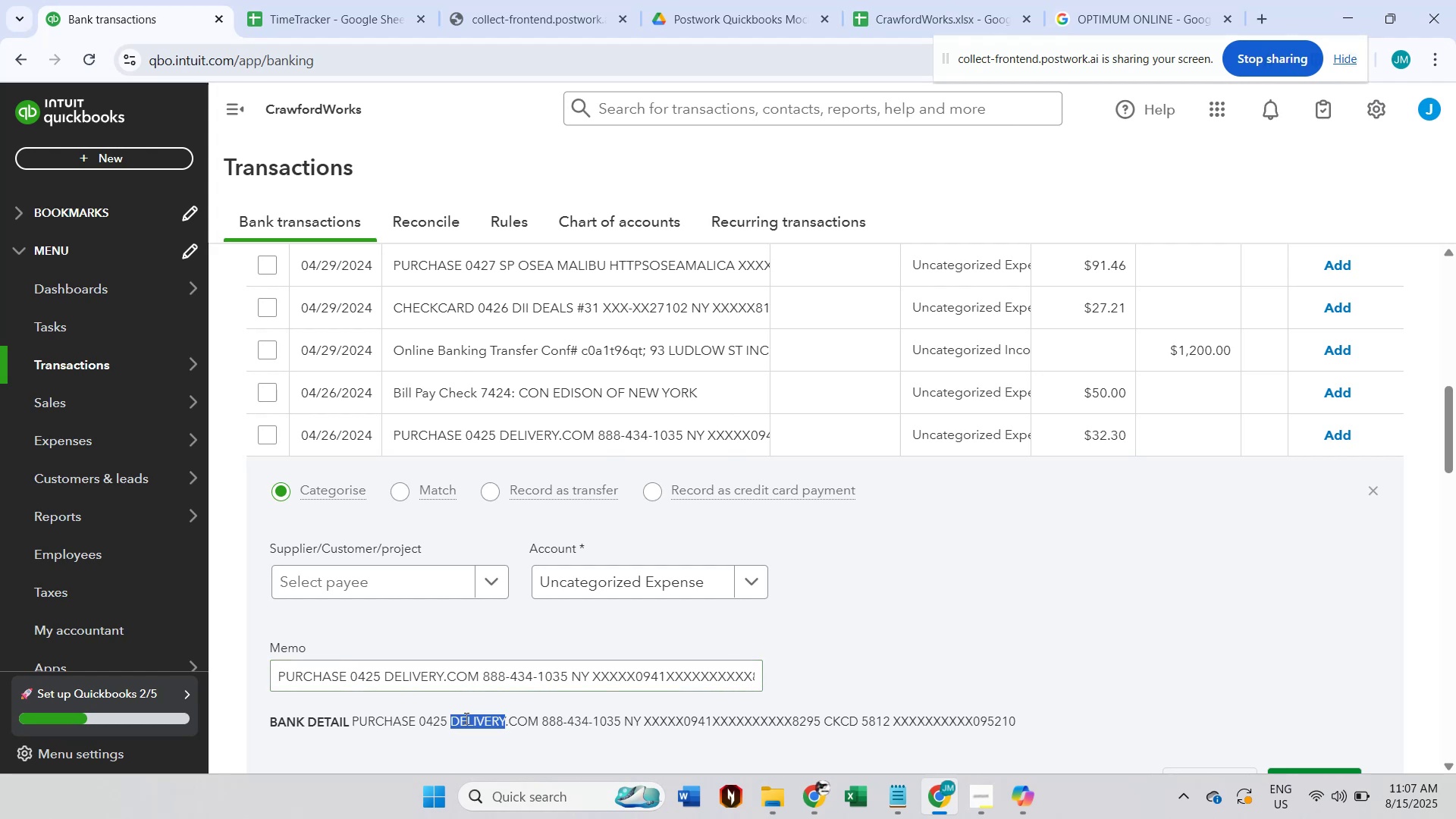 
hold_key(key=ShiftLeft, duration=0.55)
triple_click([526, 721])
 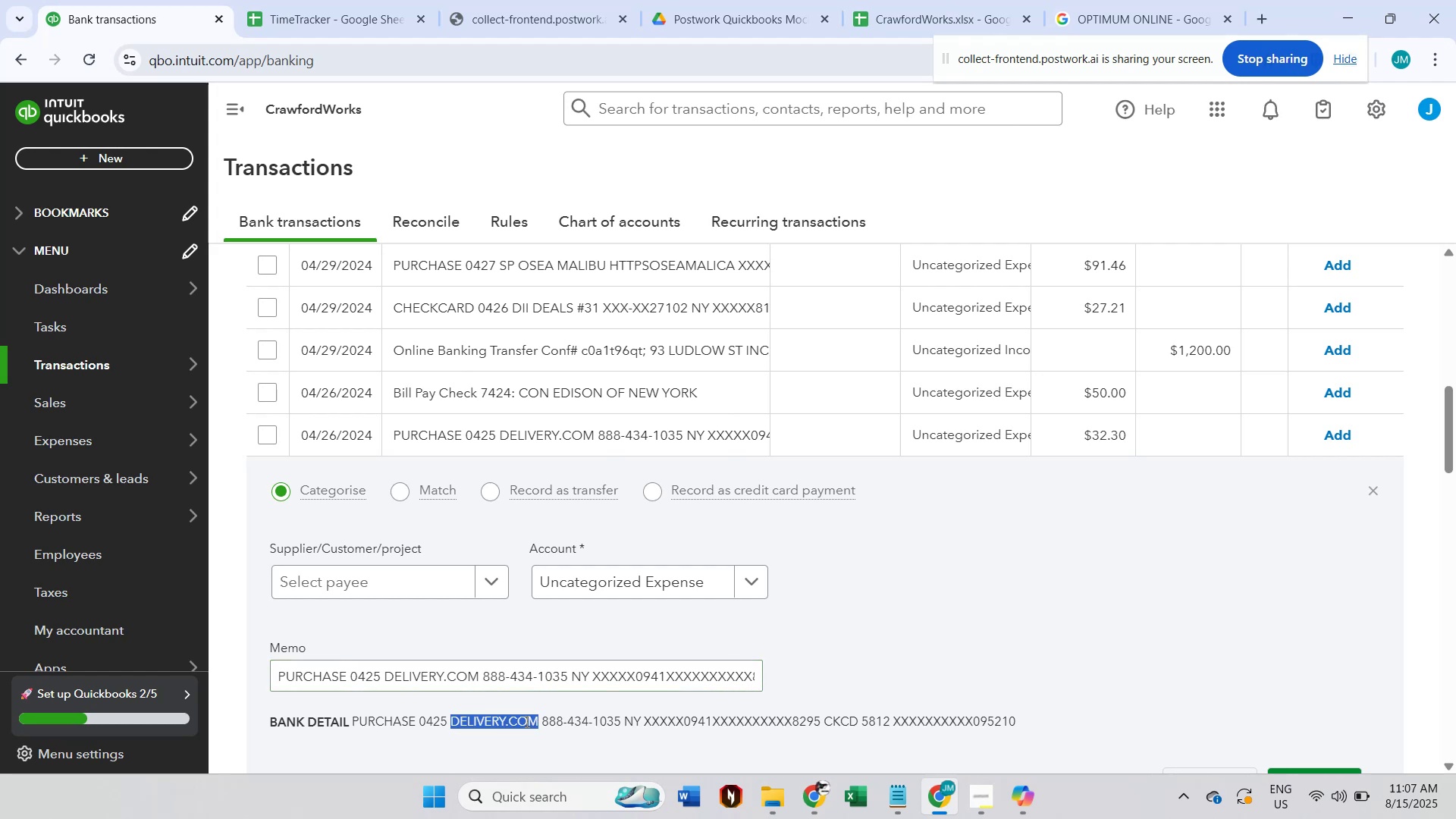 
key(Control+ControlLeft)
 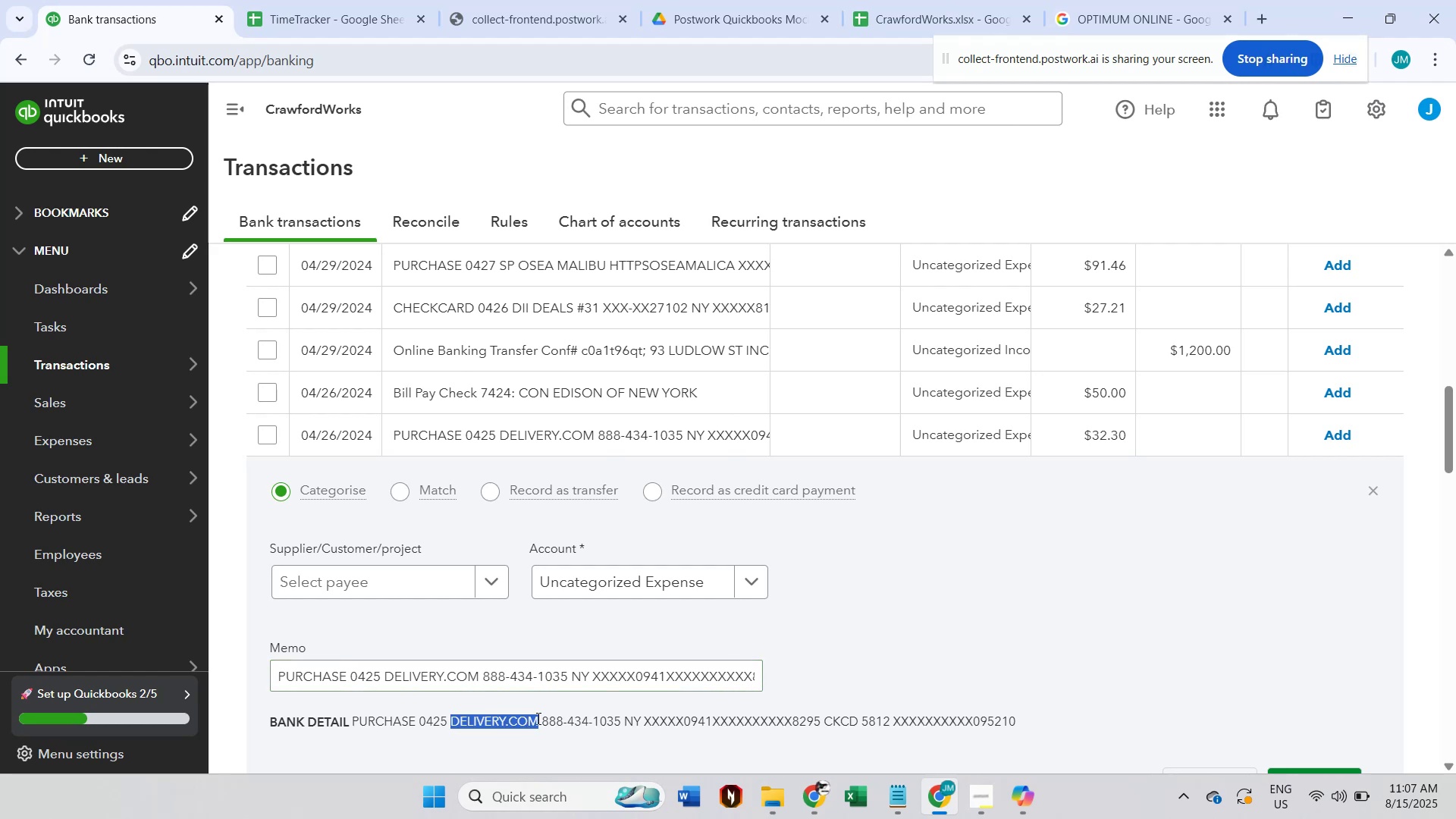 
key(Control+C)
 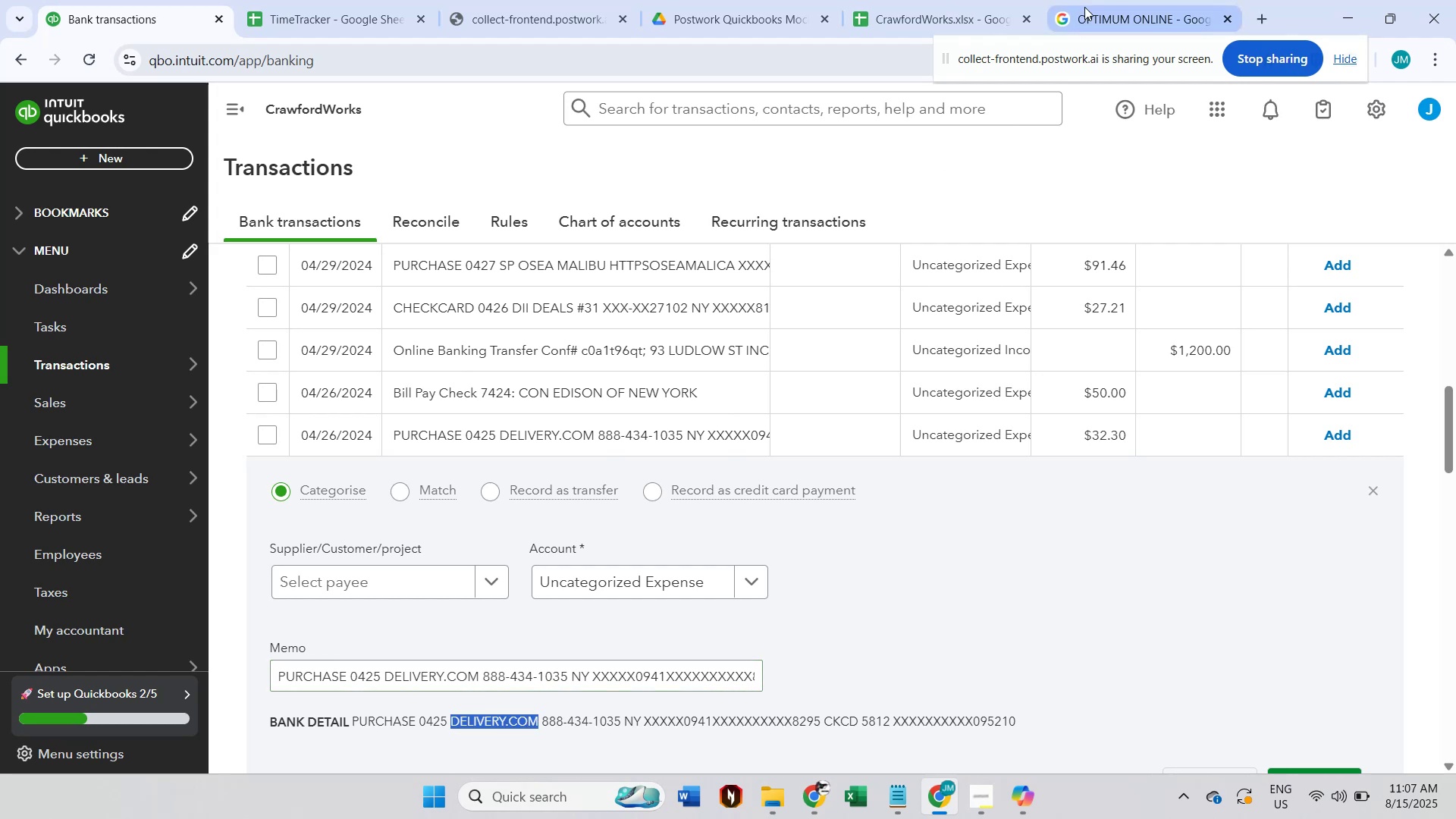 
left_click([1109, 0])
 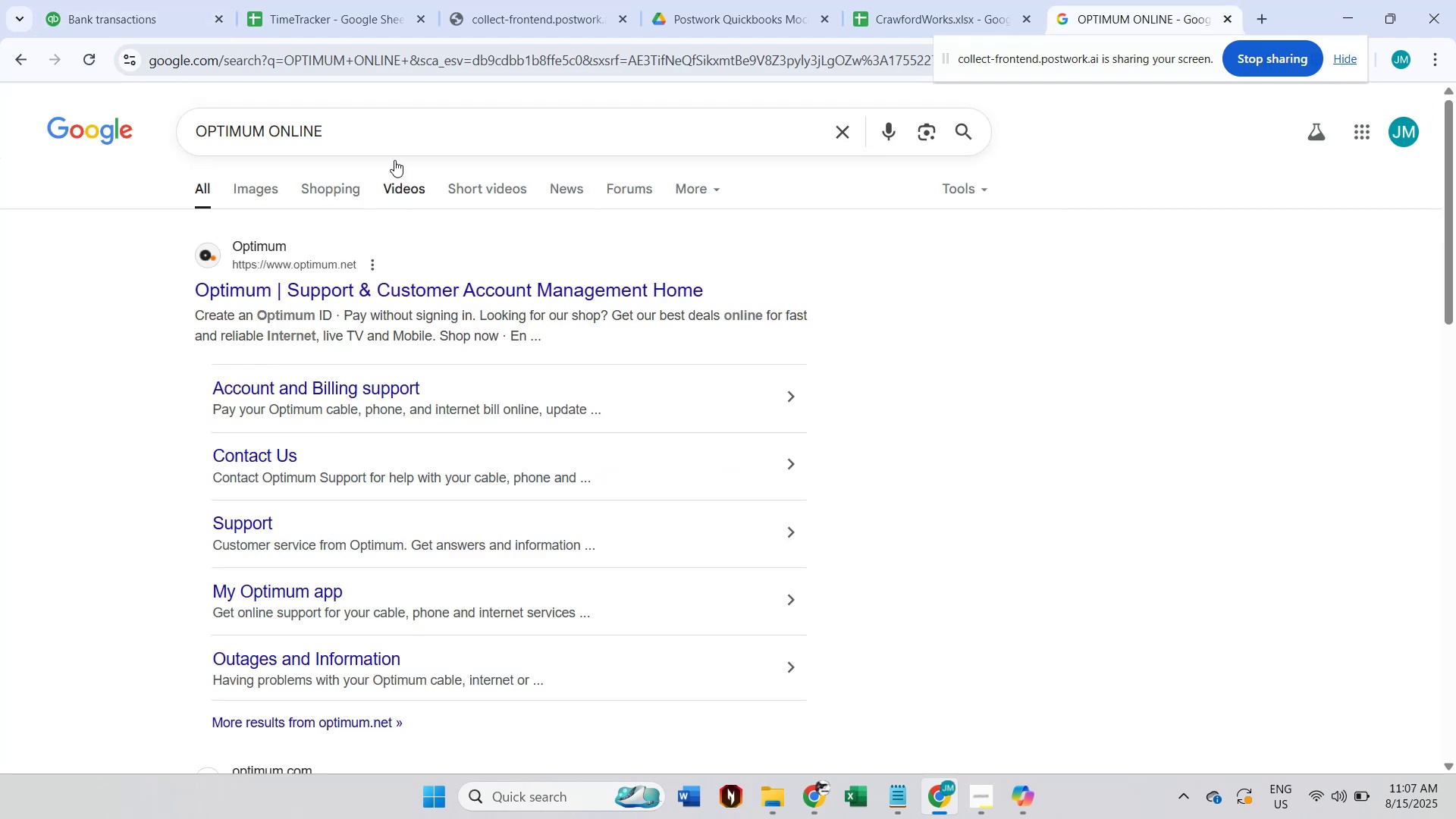 
left_click([393, 130])
 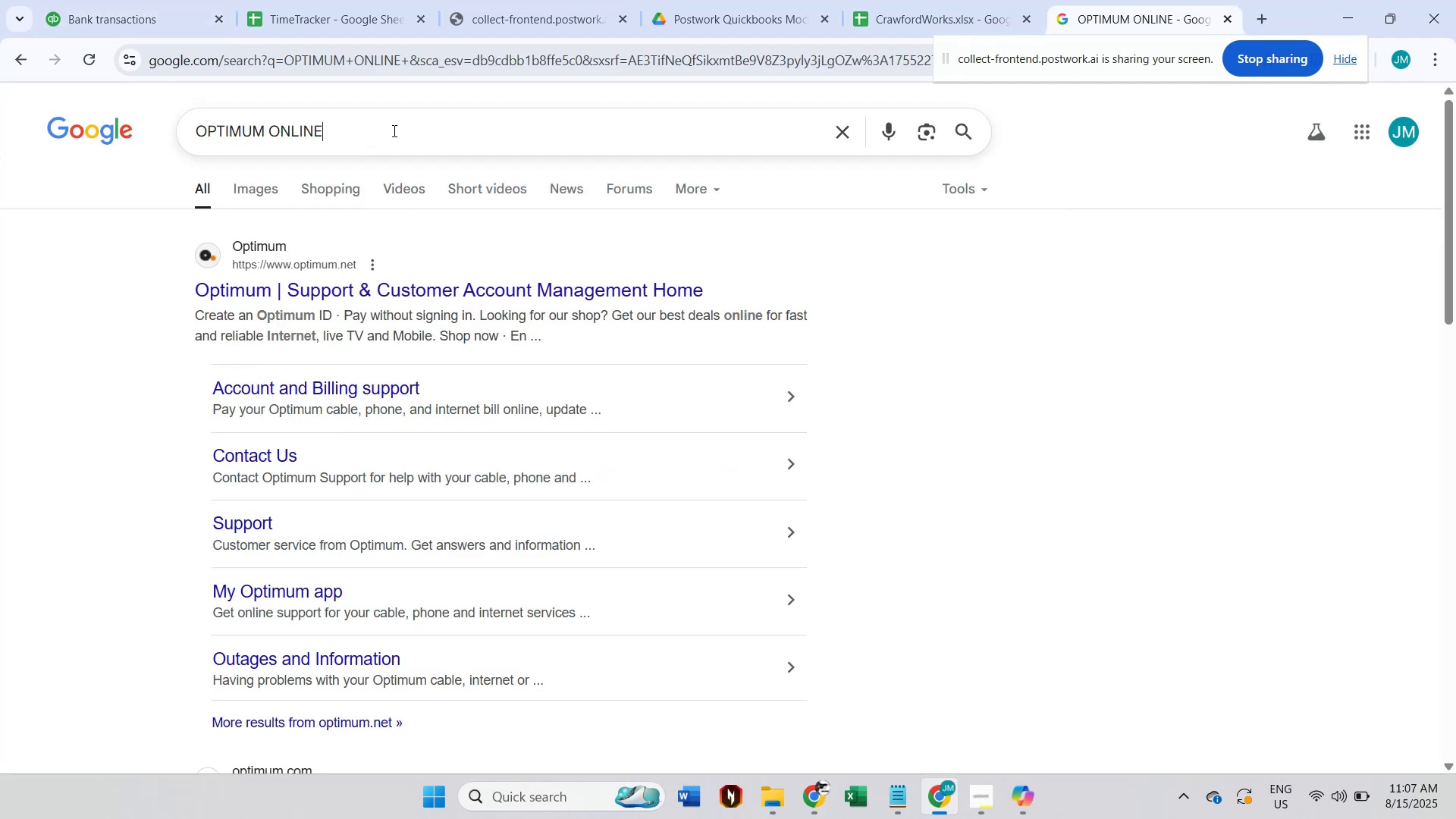 
key(Control+A)
 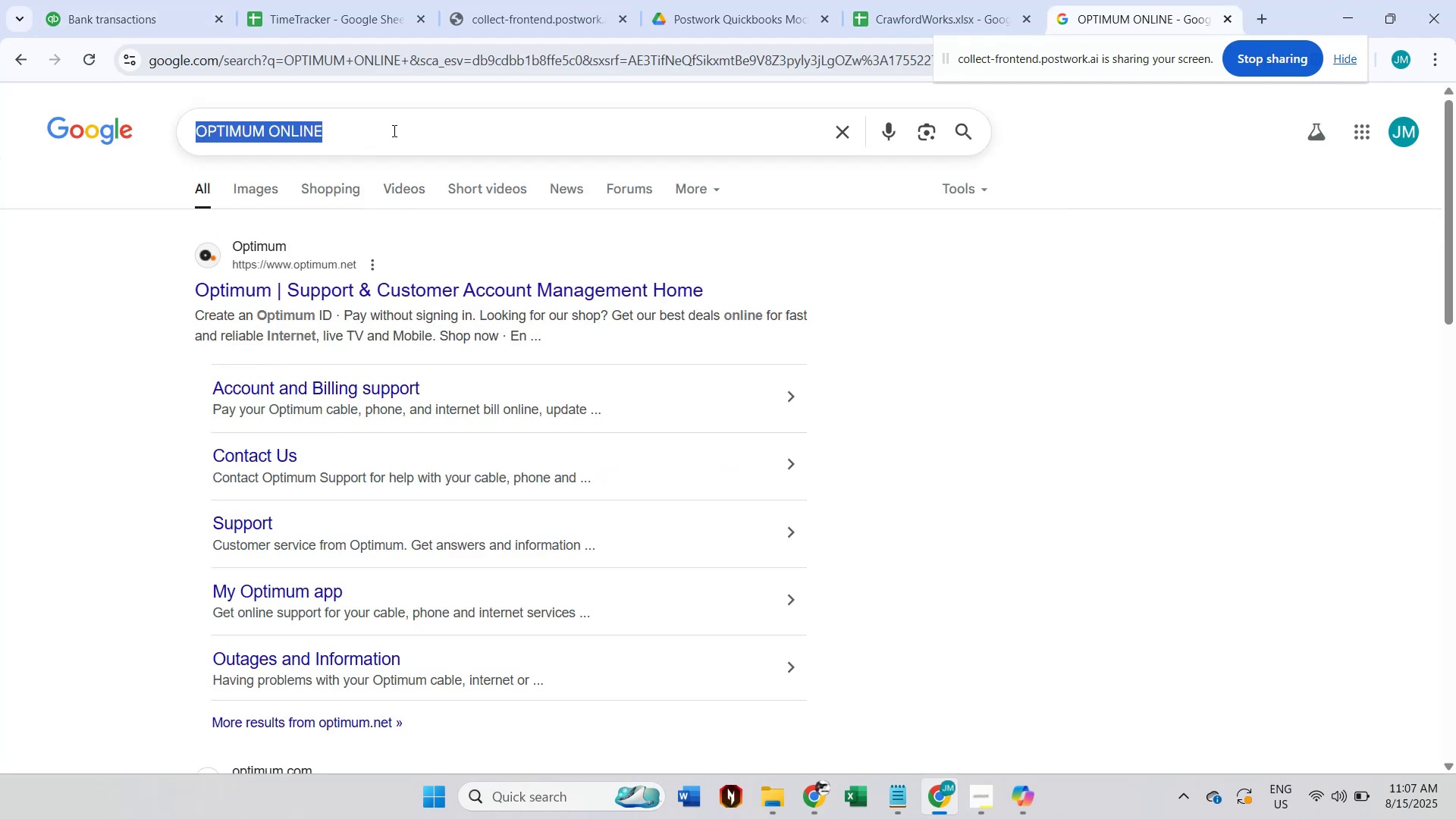 
key(Control+V)
 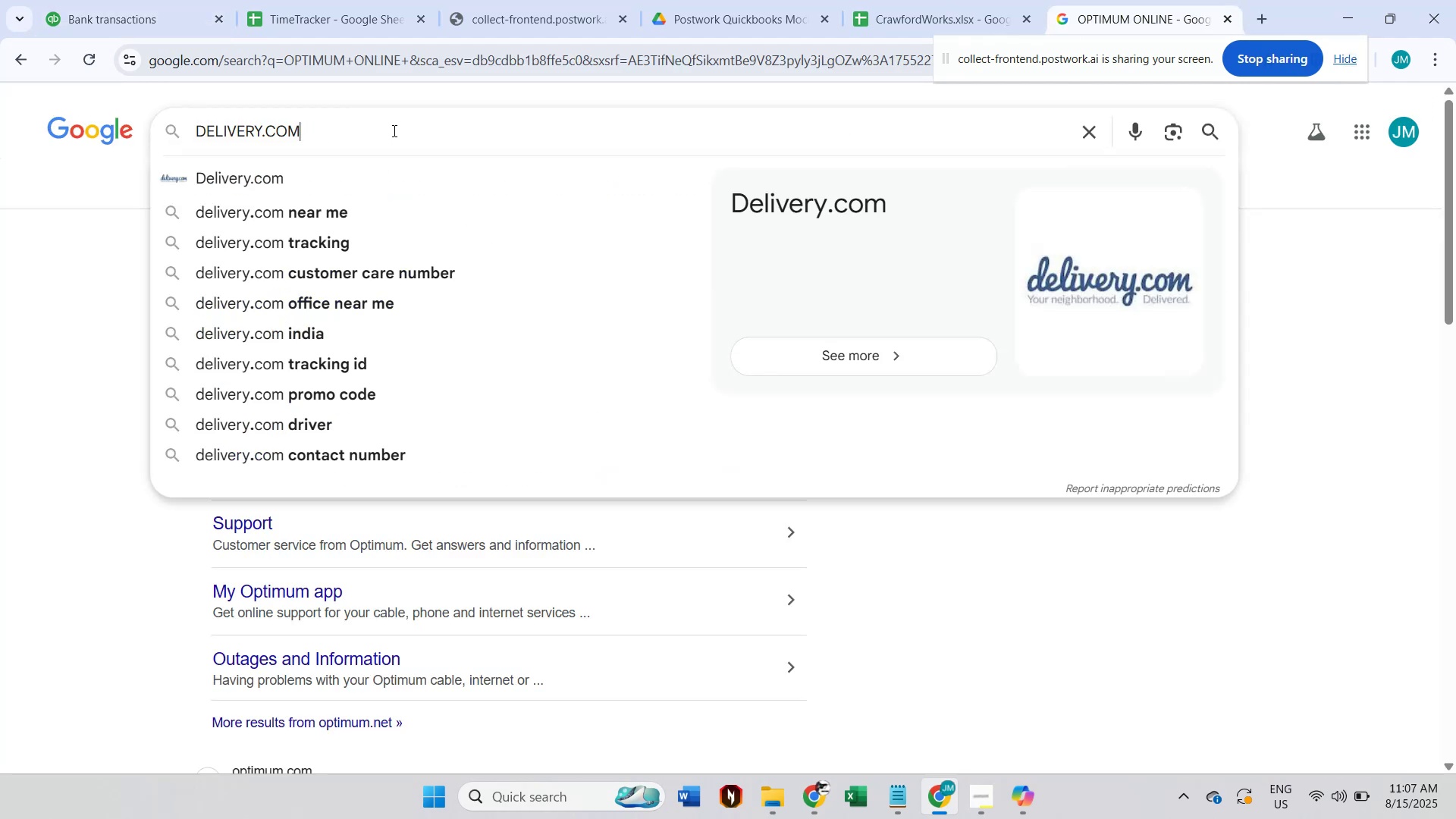 
key(Enter)
 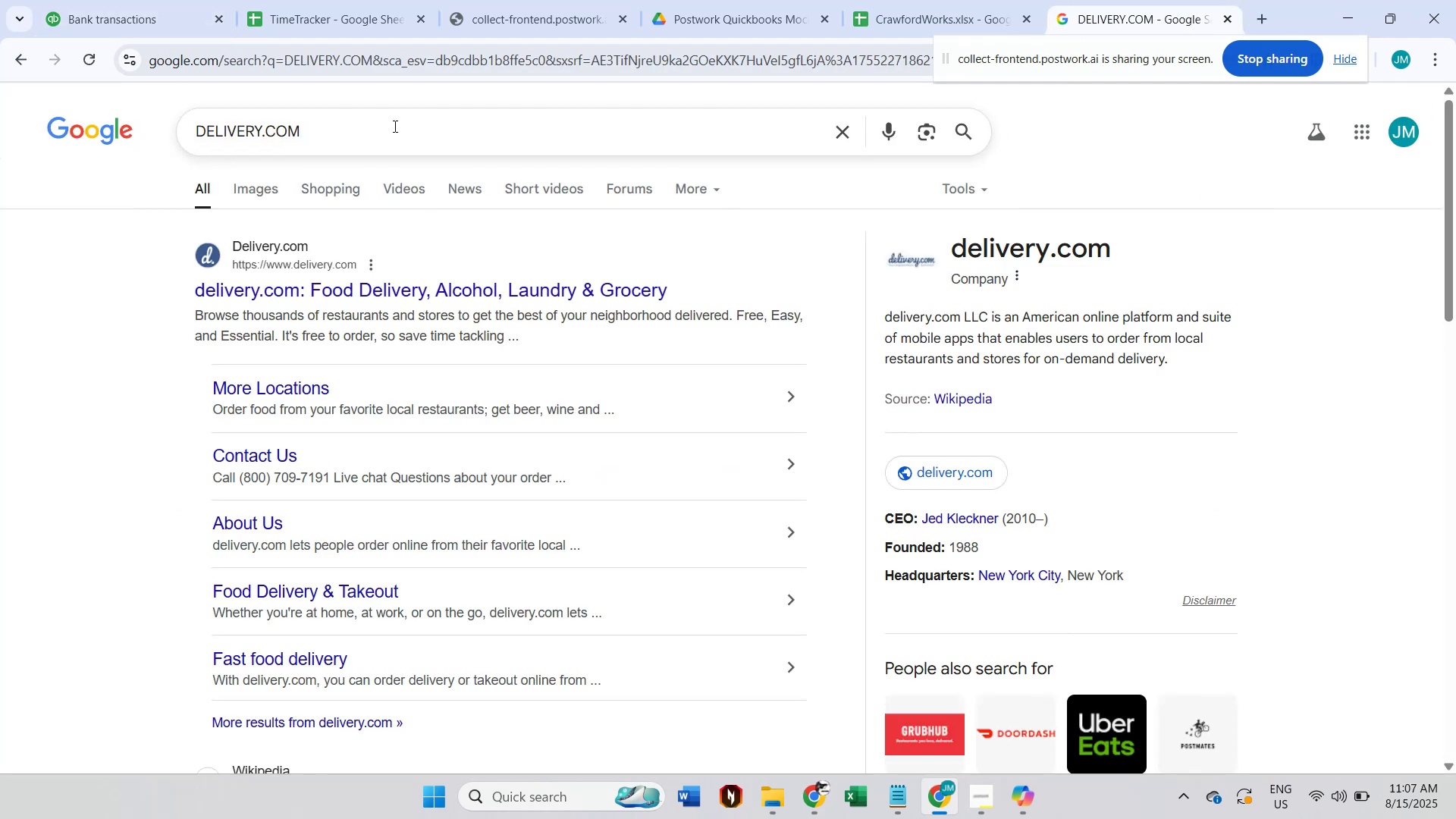 
wait(10.4)
 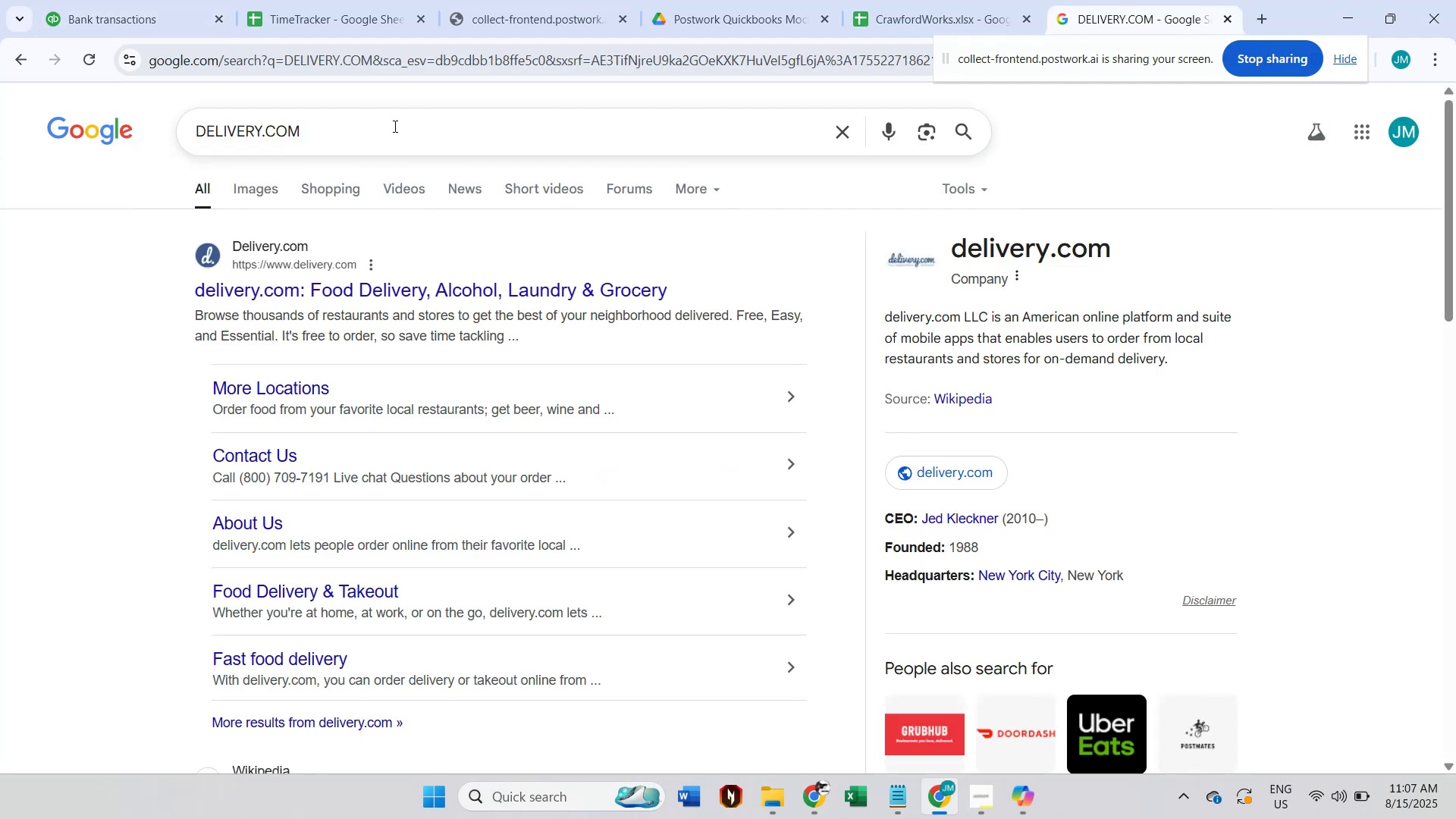 
left_click([87, 0])
 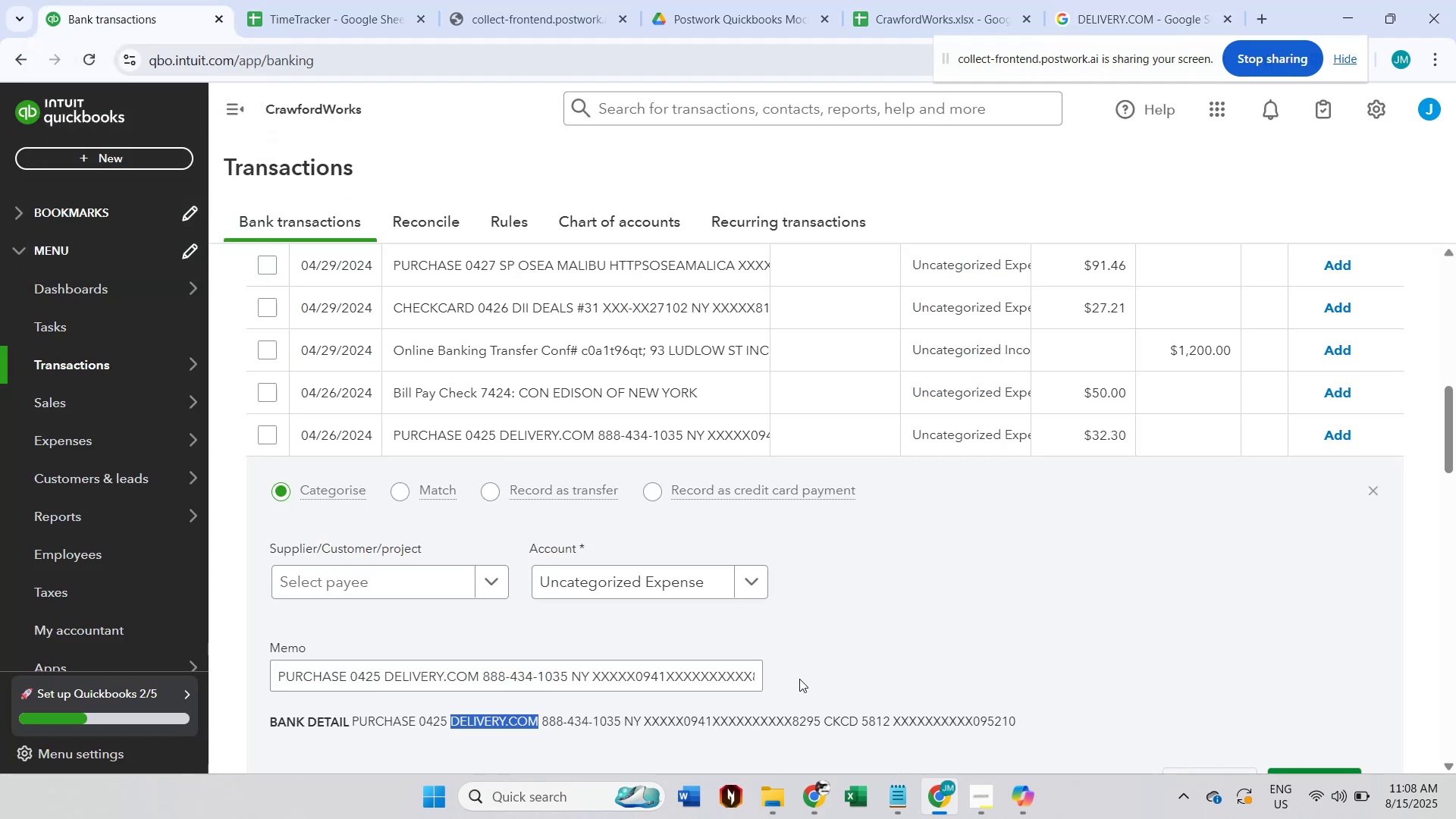 
scroll: coordinate [796, 679], scroll_direction: down, amount: 1.0
 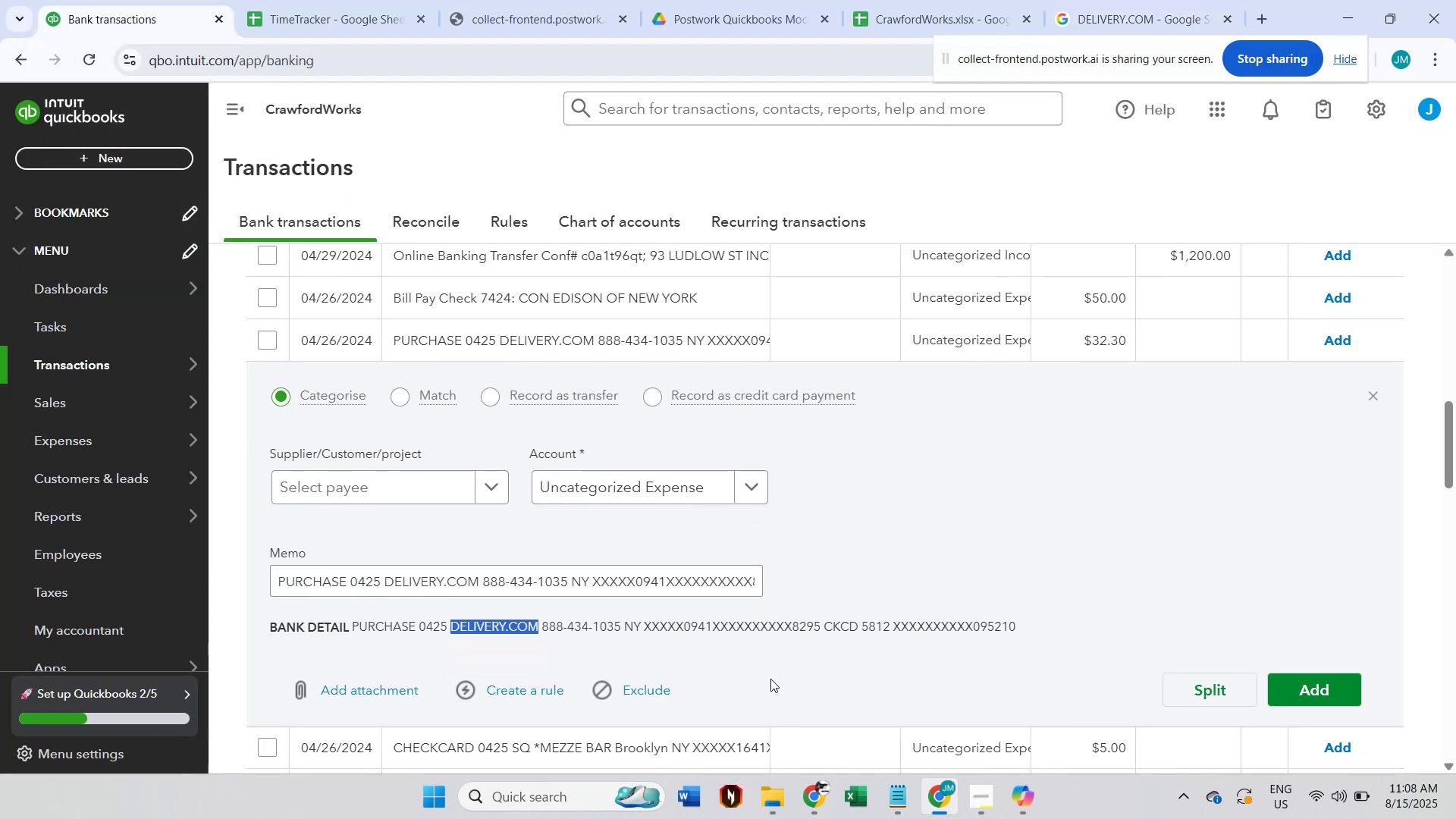 
scroll: coordinate [792, 548], scroll_direction: up, amount: 7.0
 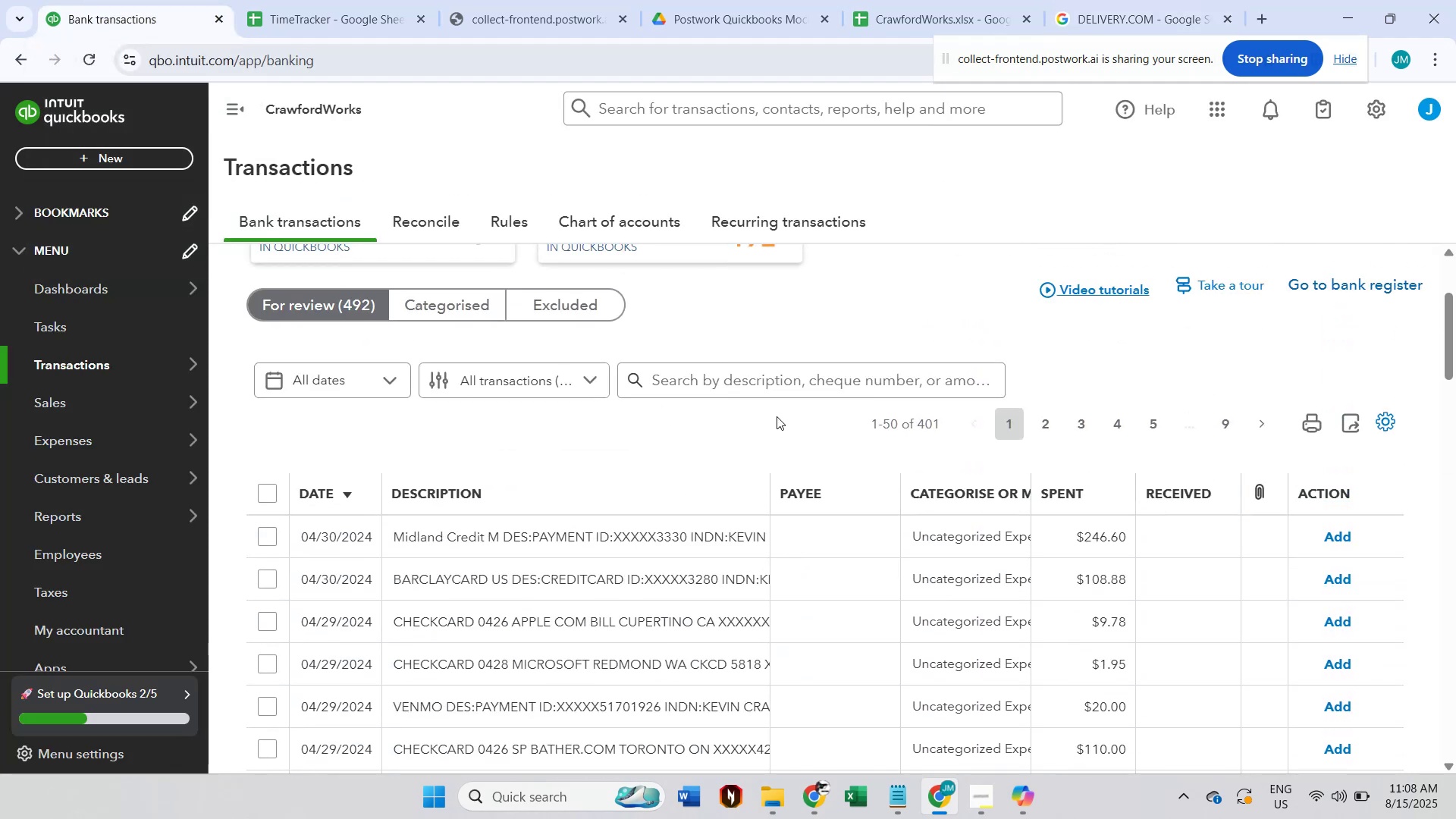 
left_click([789, 380])
 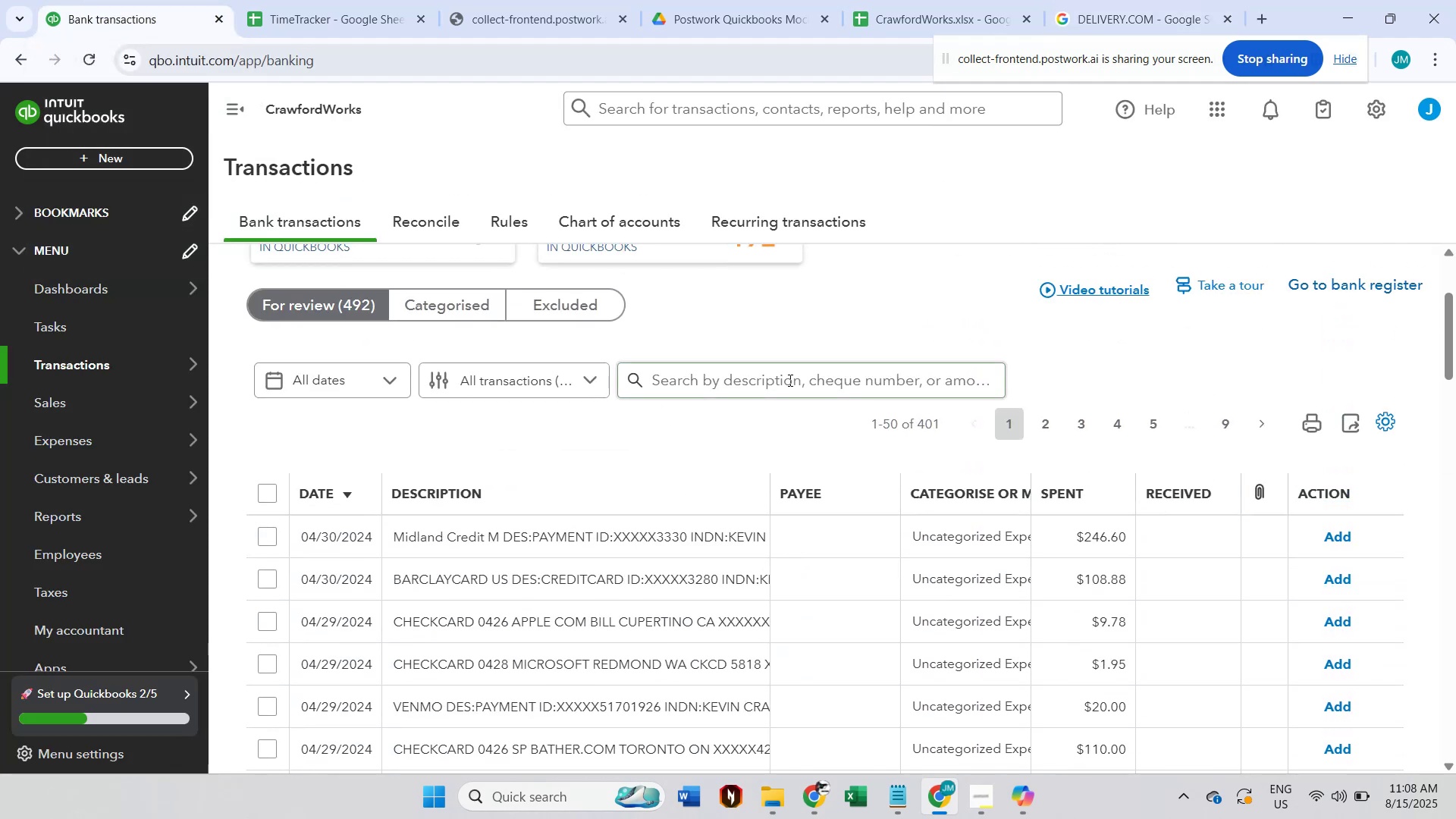 
key(Control+ControlLeft)
 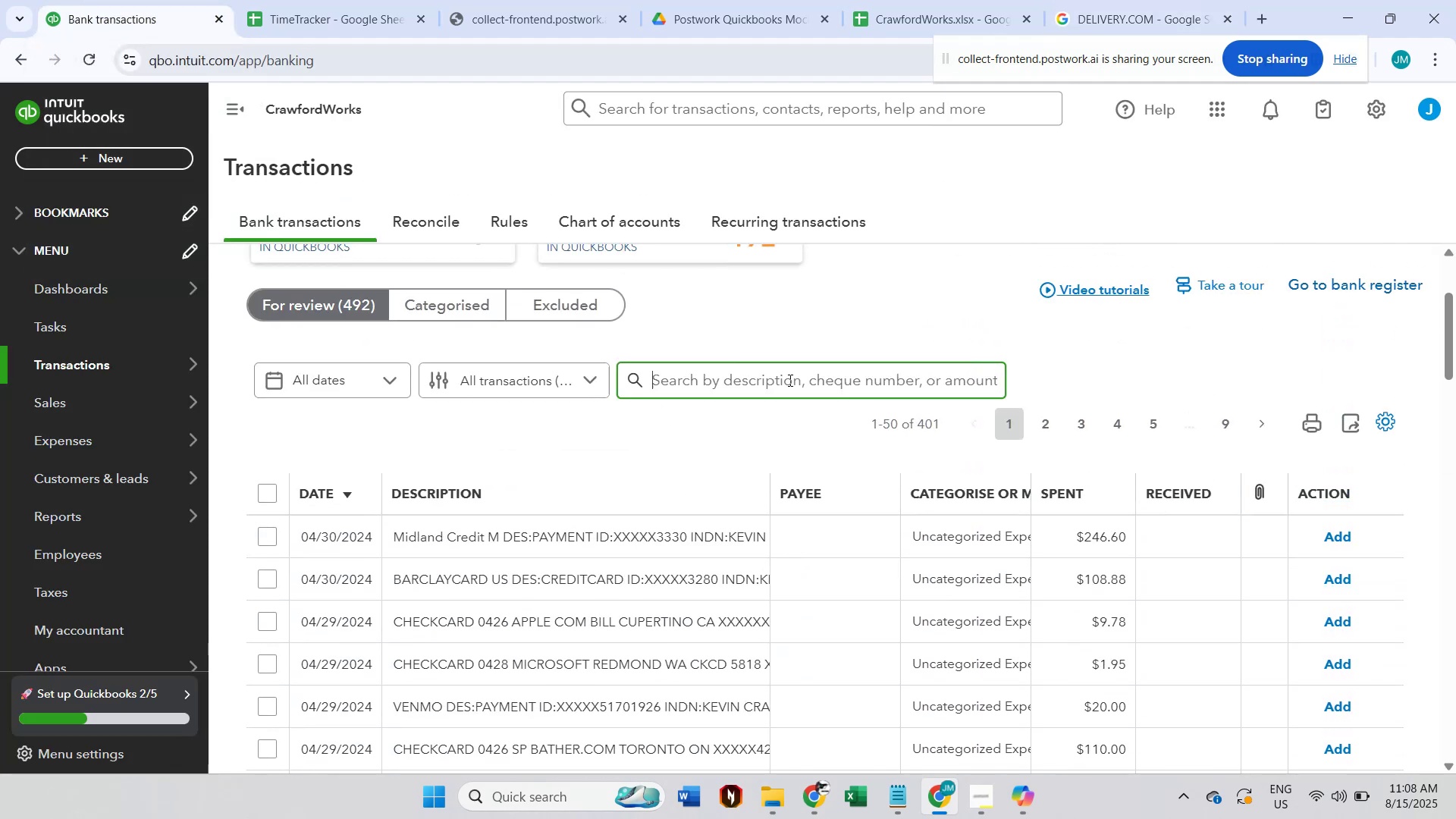 
key(Control+V)
 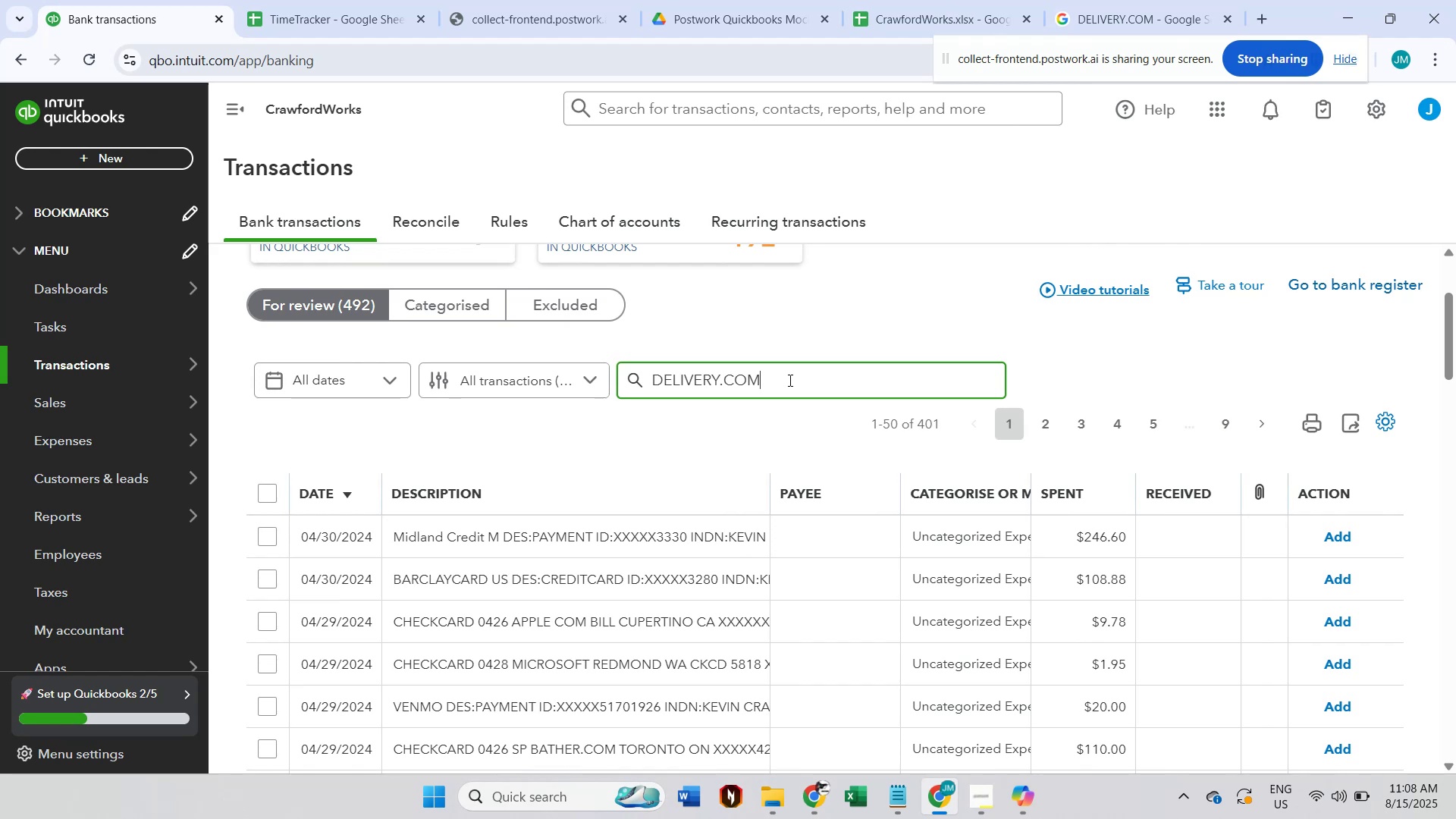 
key(Enter)
 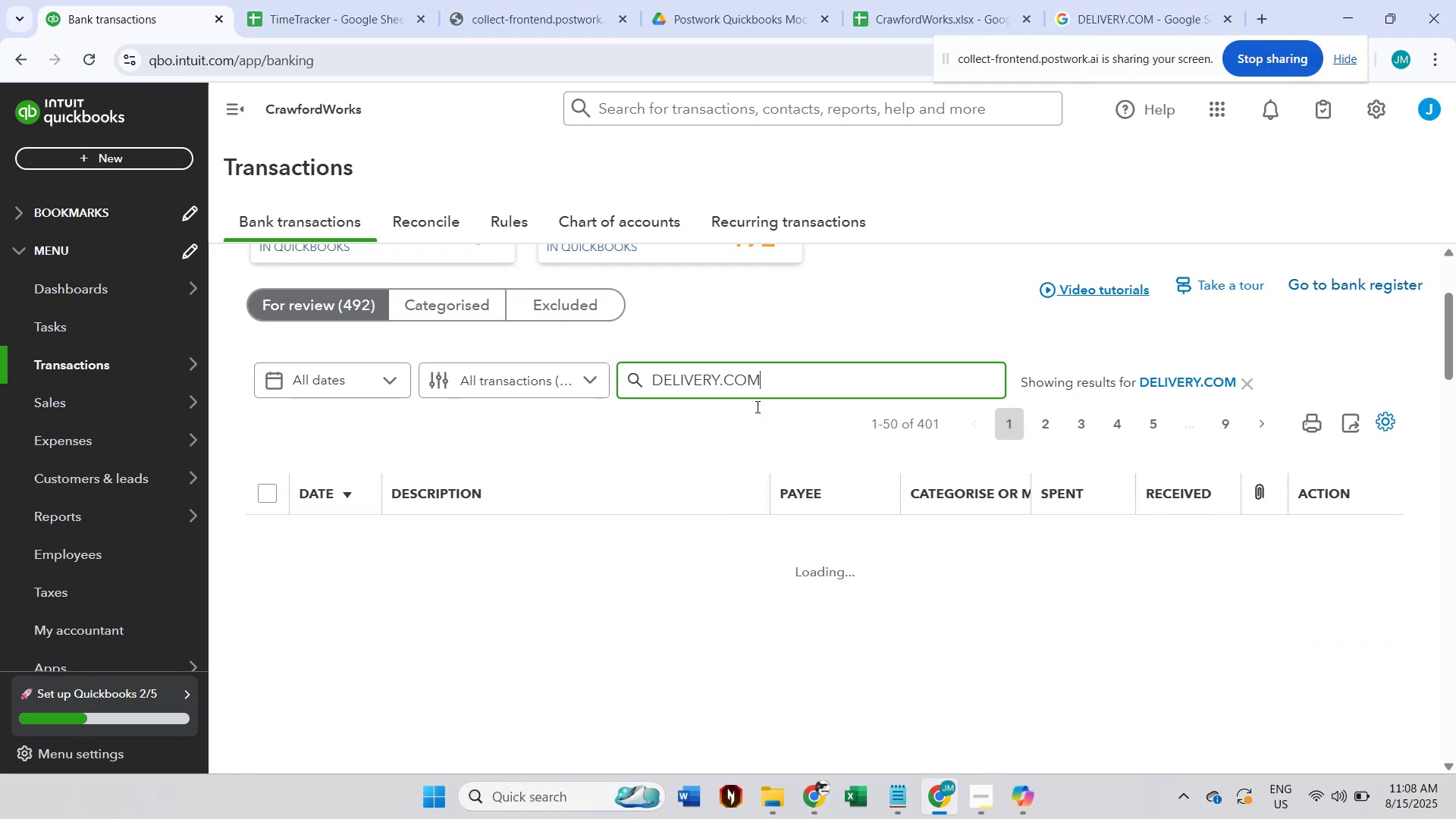 
scroll: coordinate [627, 496], scroll_direction: down, amount: 1.0
 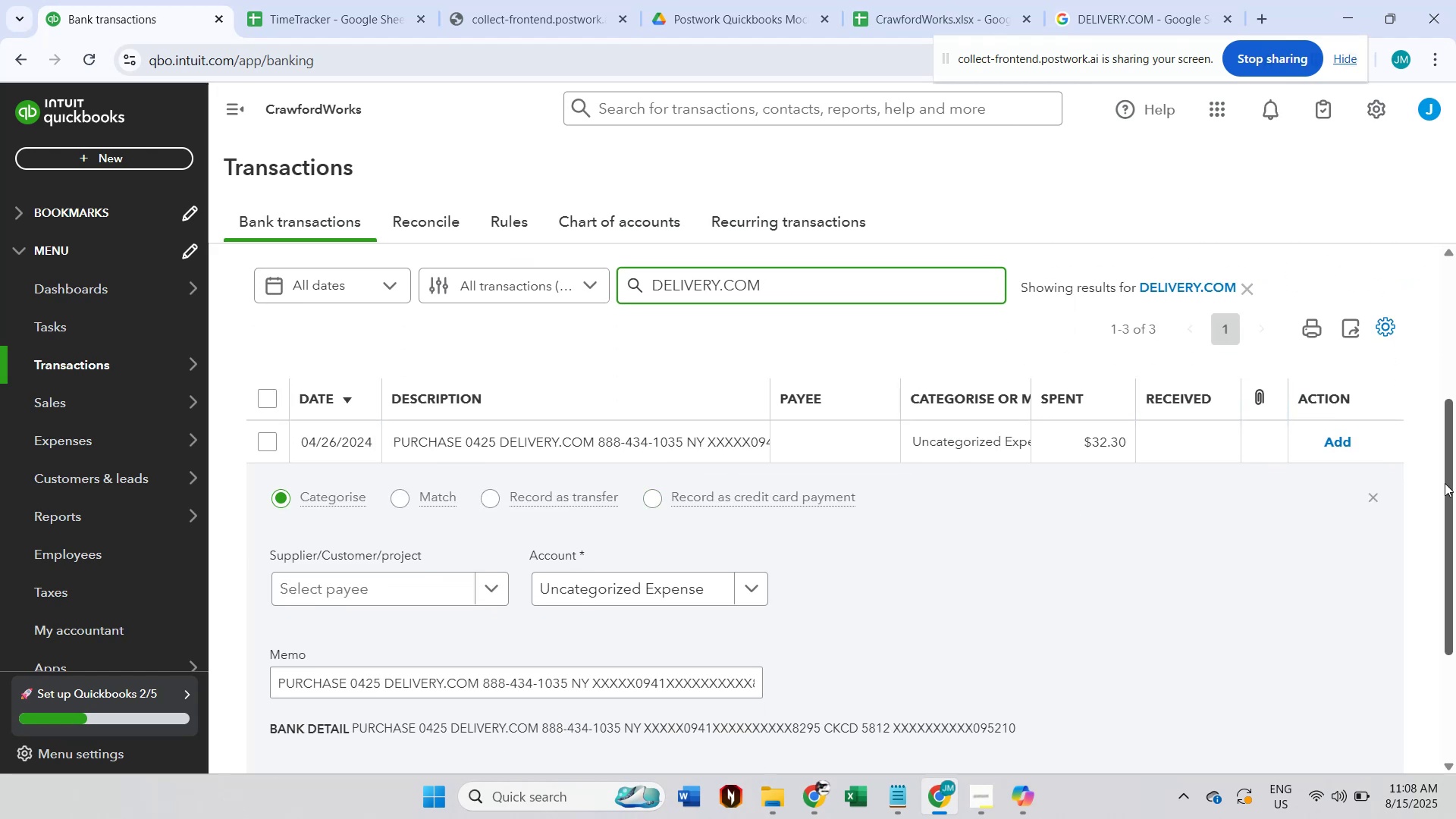 
left_click([1365, 504])
 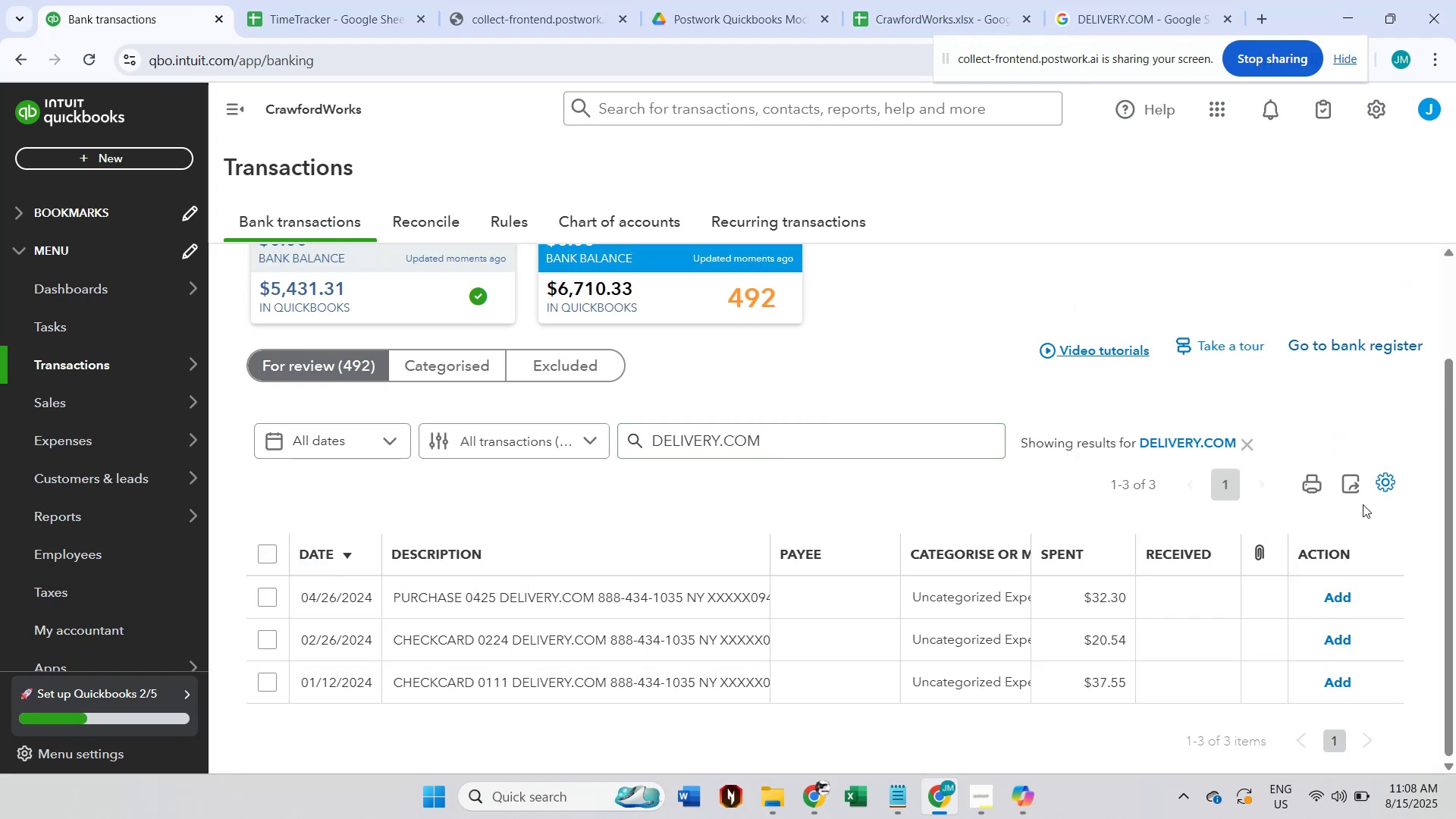 
scroll: coordinate [1345, 507], scroll_direction: down, amount: 1.0
 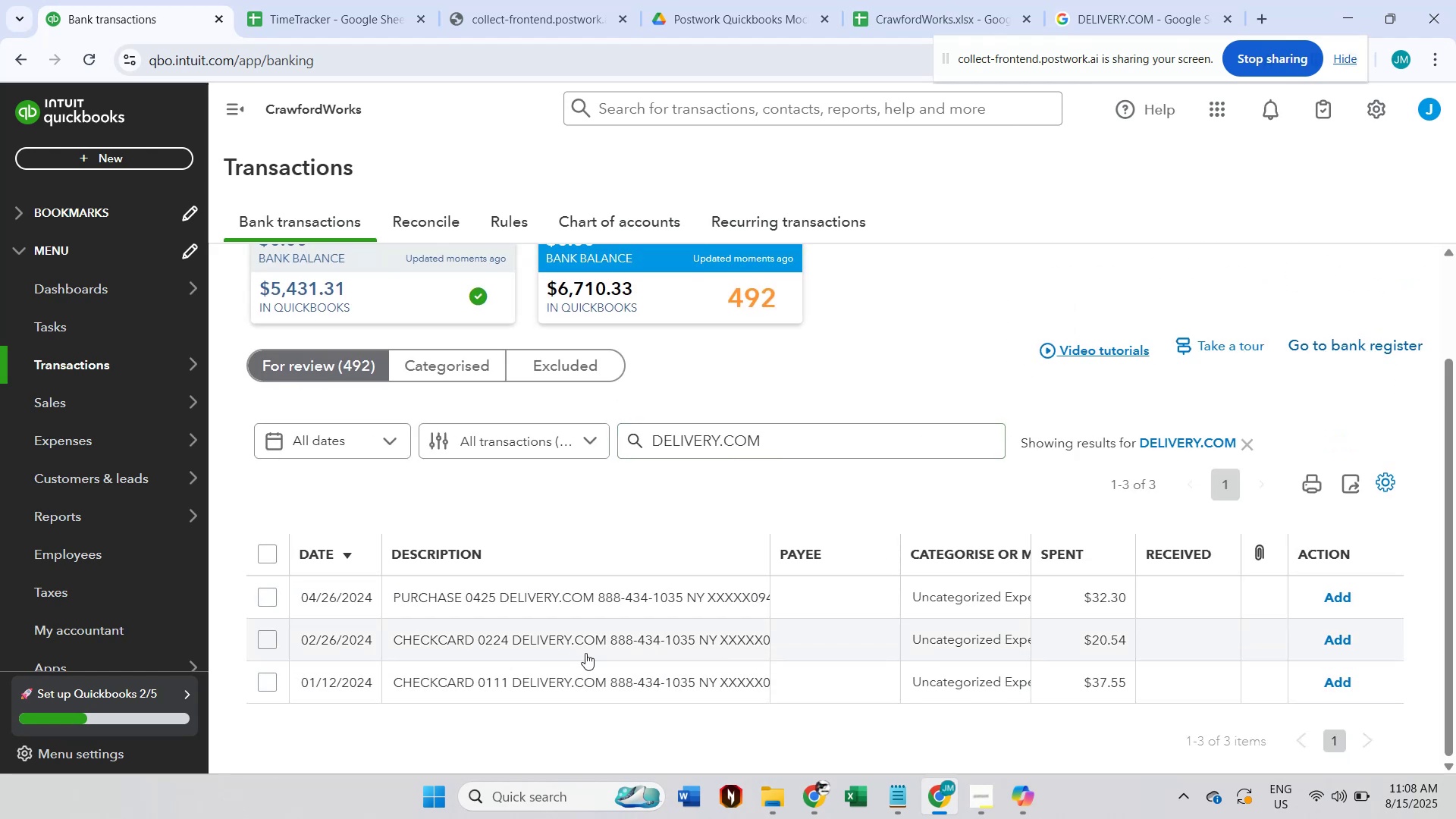 
left_click([585, 653])
 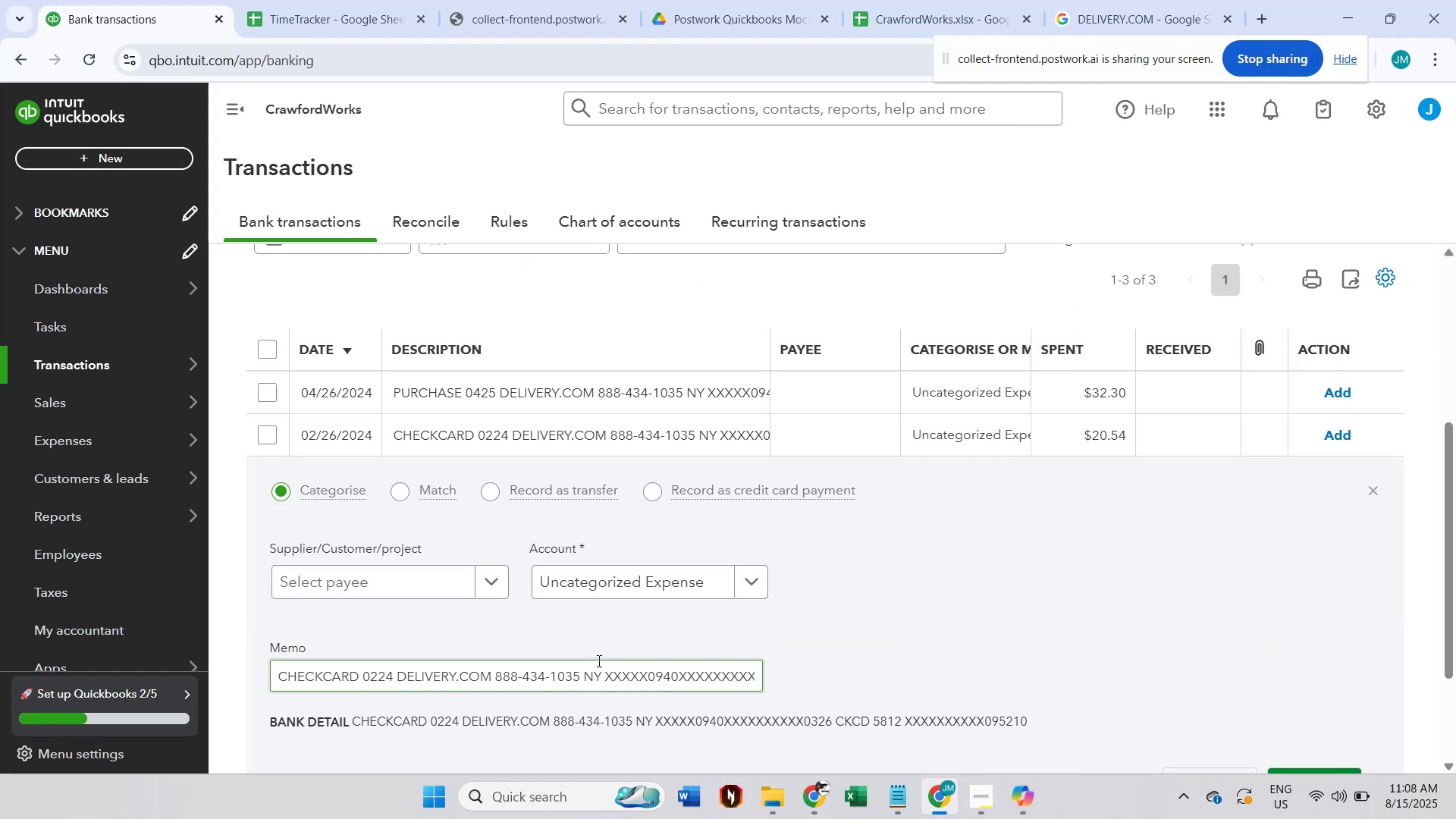 
scroll: coordinate [604, 653], scroll_direction: down, amount: 1.0
 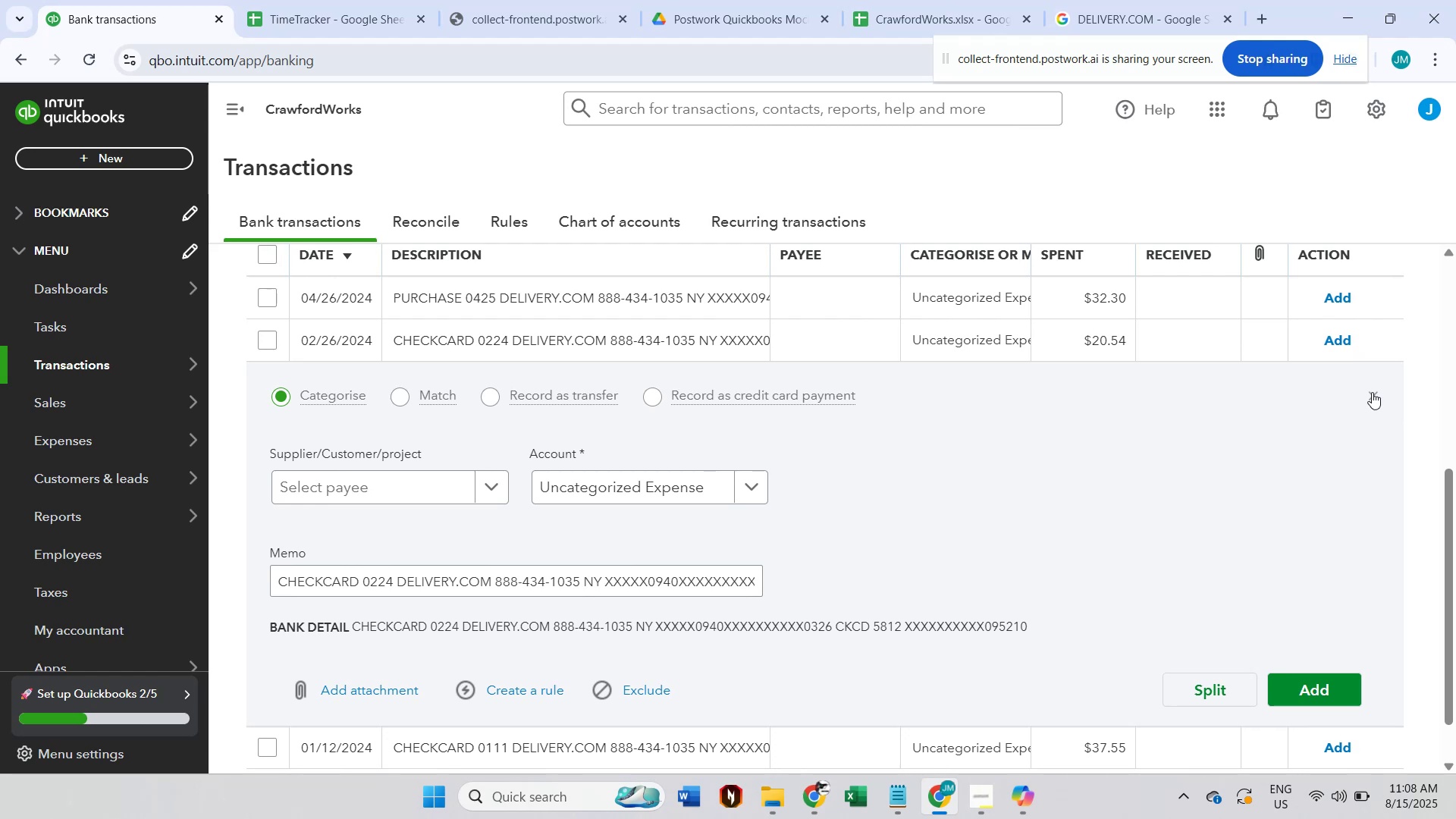 
left_click([1114, 0])
 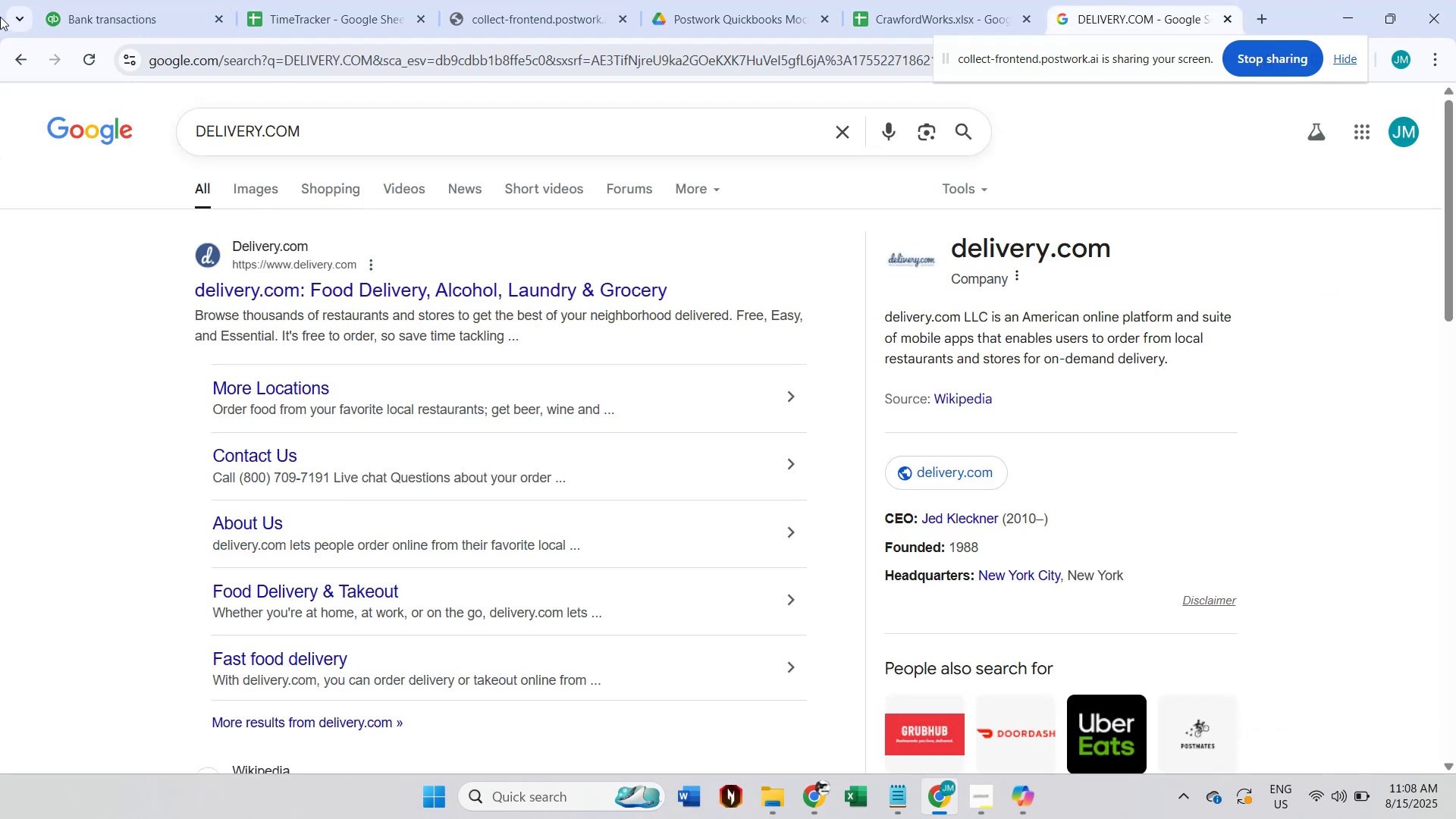 
left_click([99, 0])
 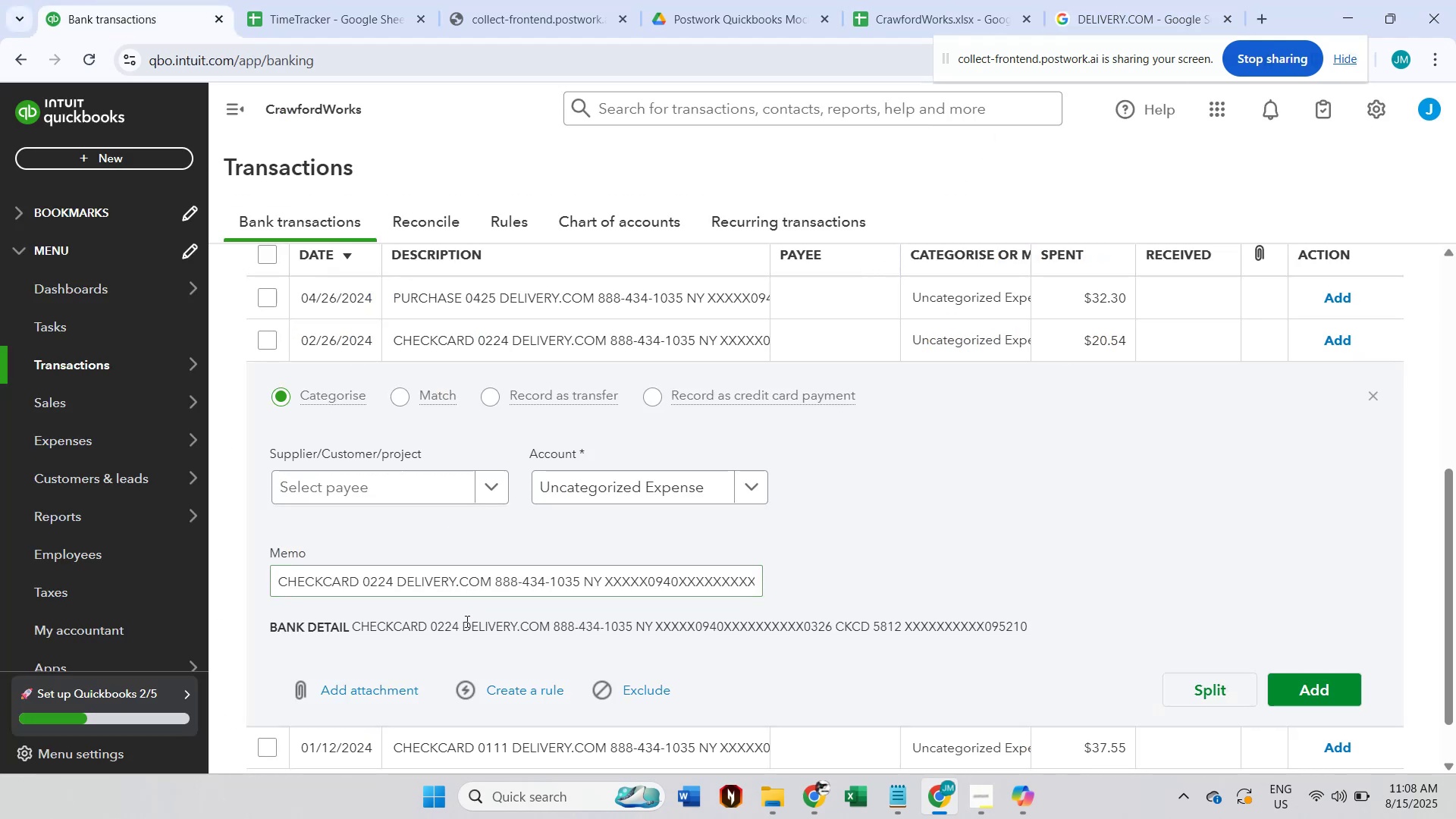 
double_click([468, 626])
 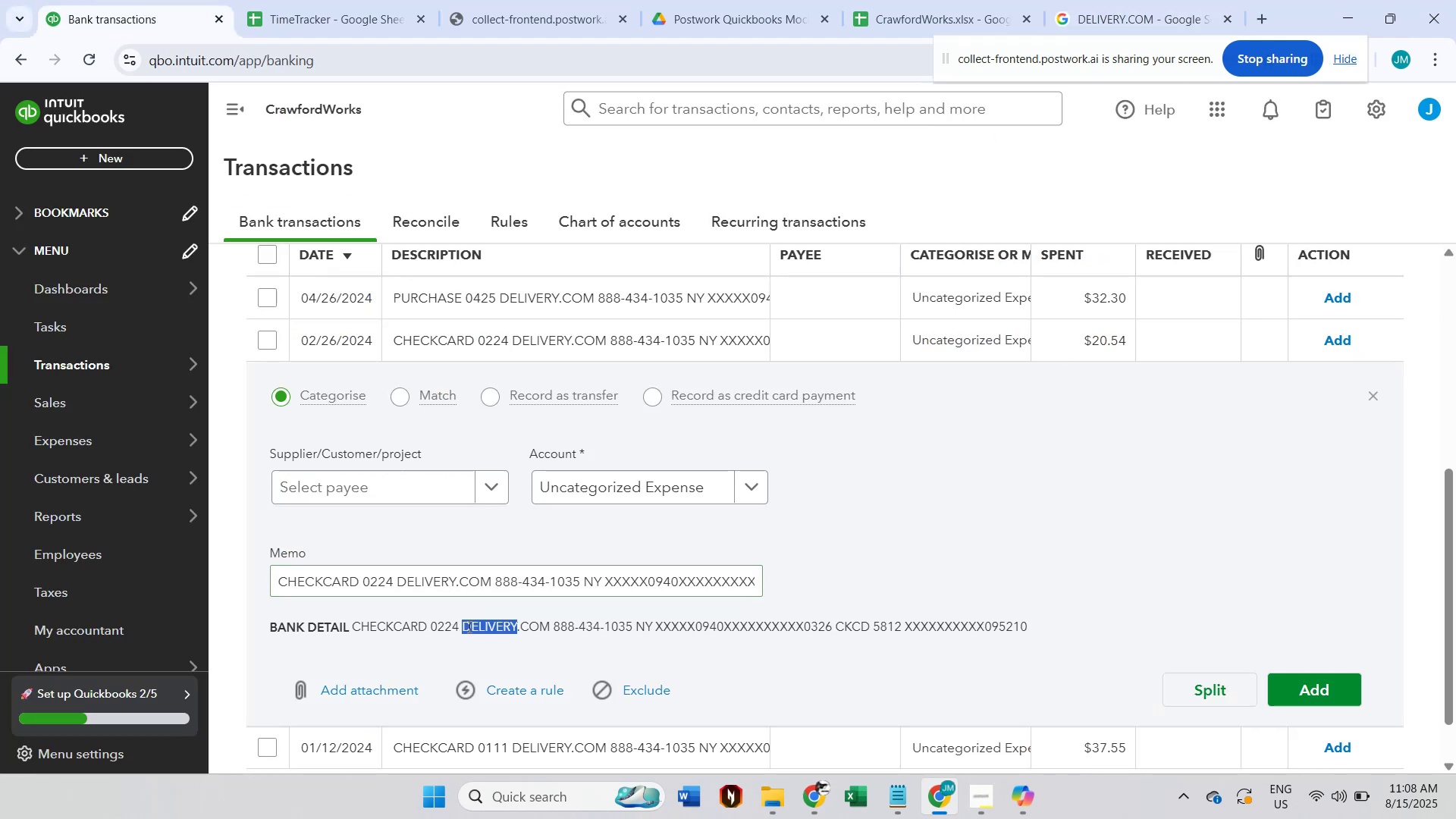 
hold_key(key=ShiftLeft, duration=0.49)
triple_click([534, 626])
 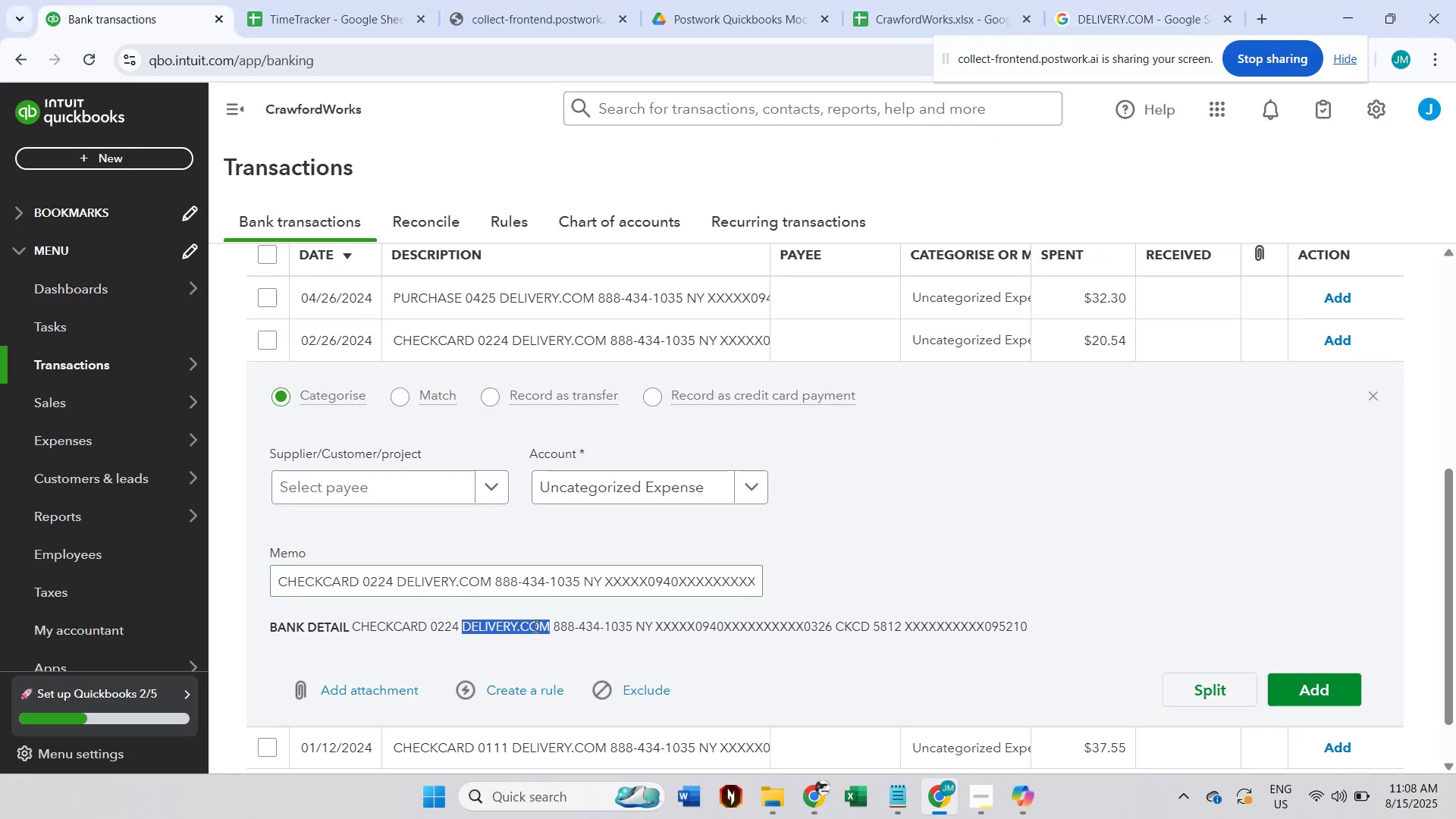 
key(Control+Shift+ControlLeft)
 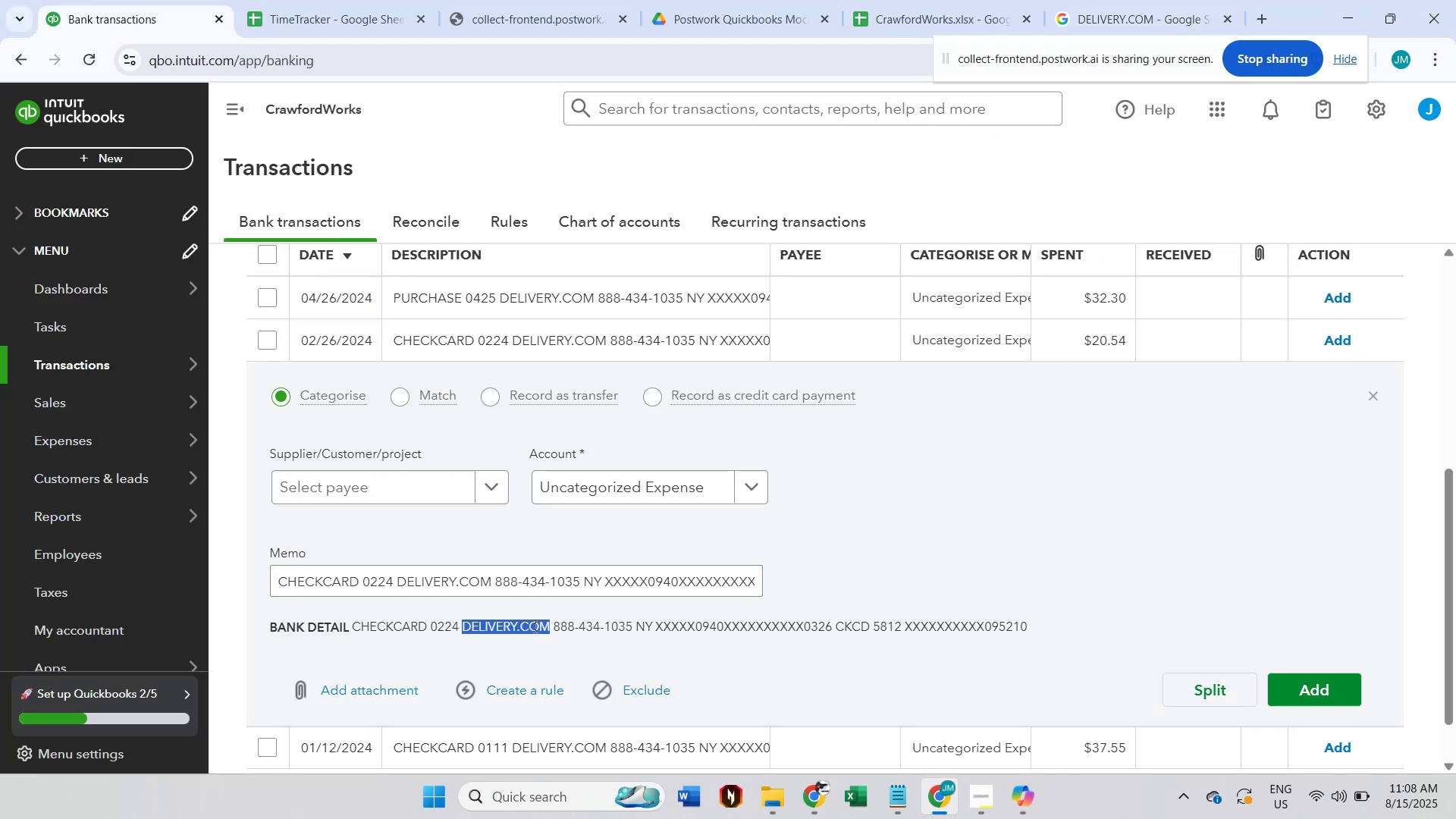 
key(Control+C)
 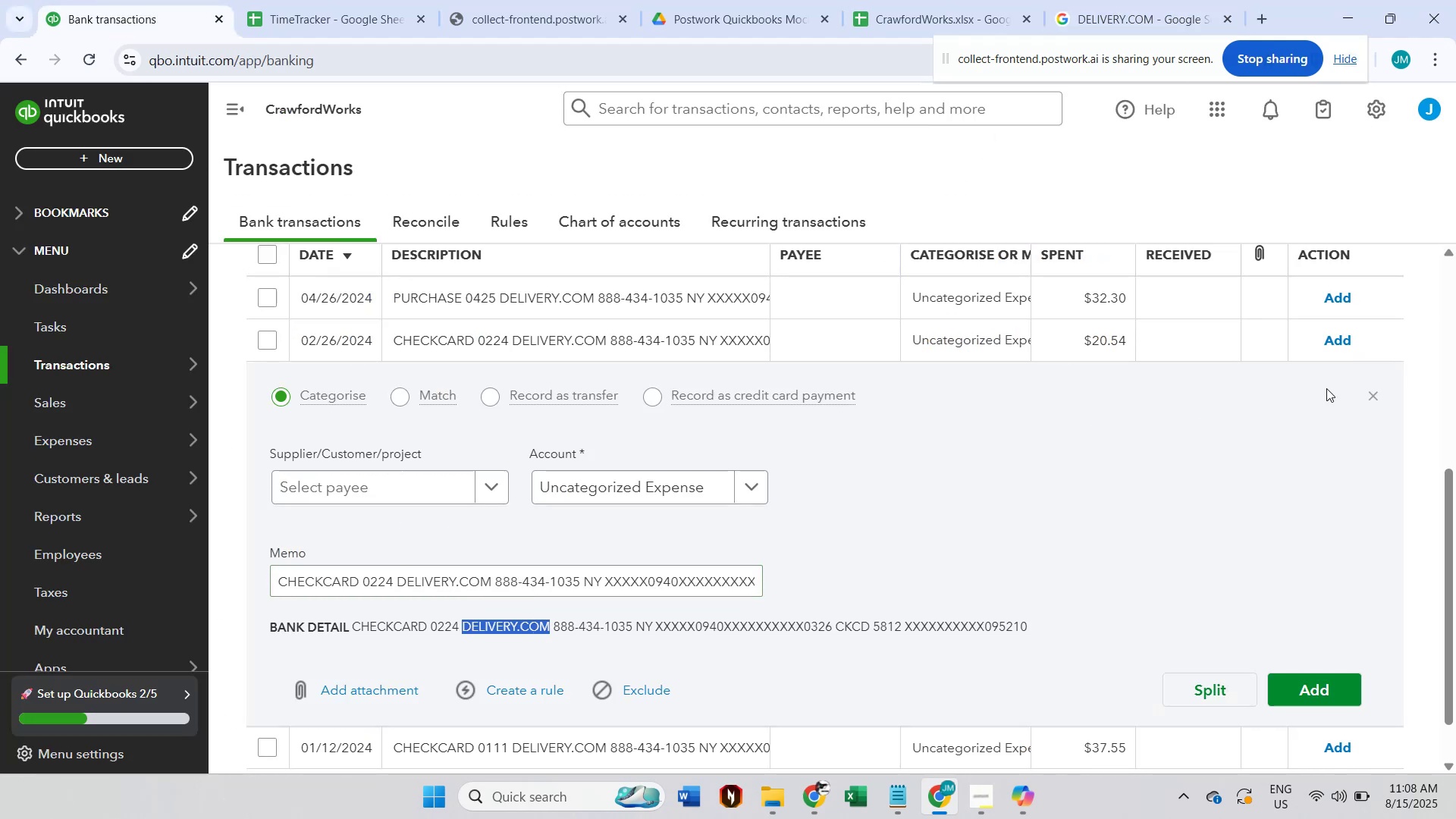 
left_click([1370, 390])
 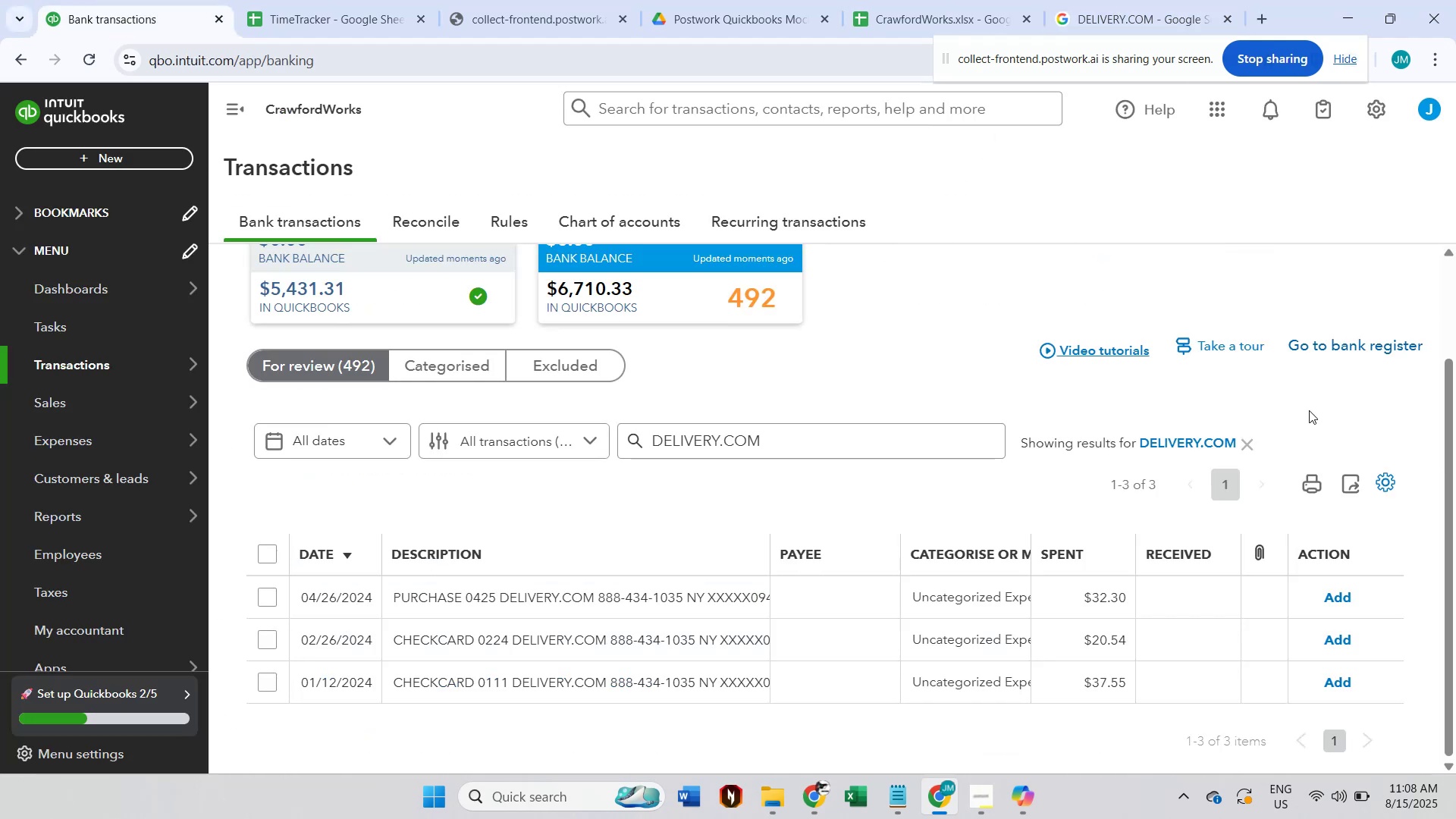 
scroll: coordinate [1060, 438], scroll_direction: up, amount: 2.0
 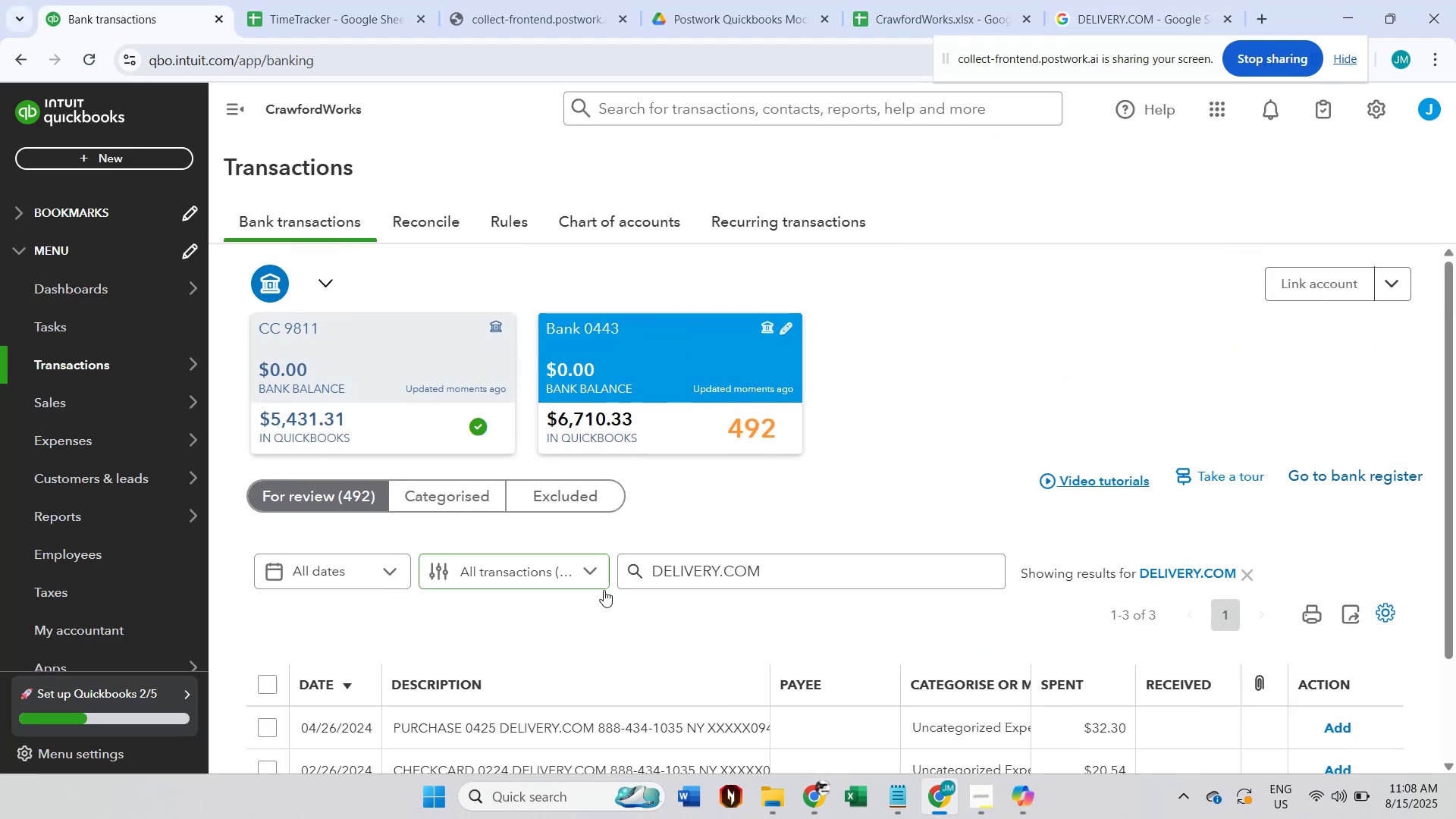 
scroll: coordinate [674, 576], scroll_direction: down, amount: 3.0
 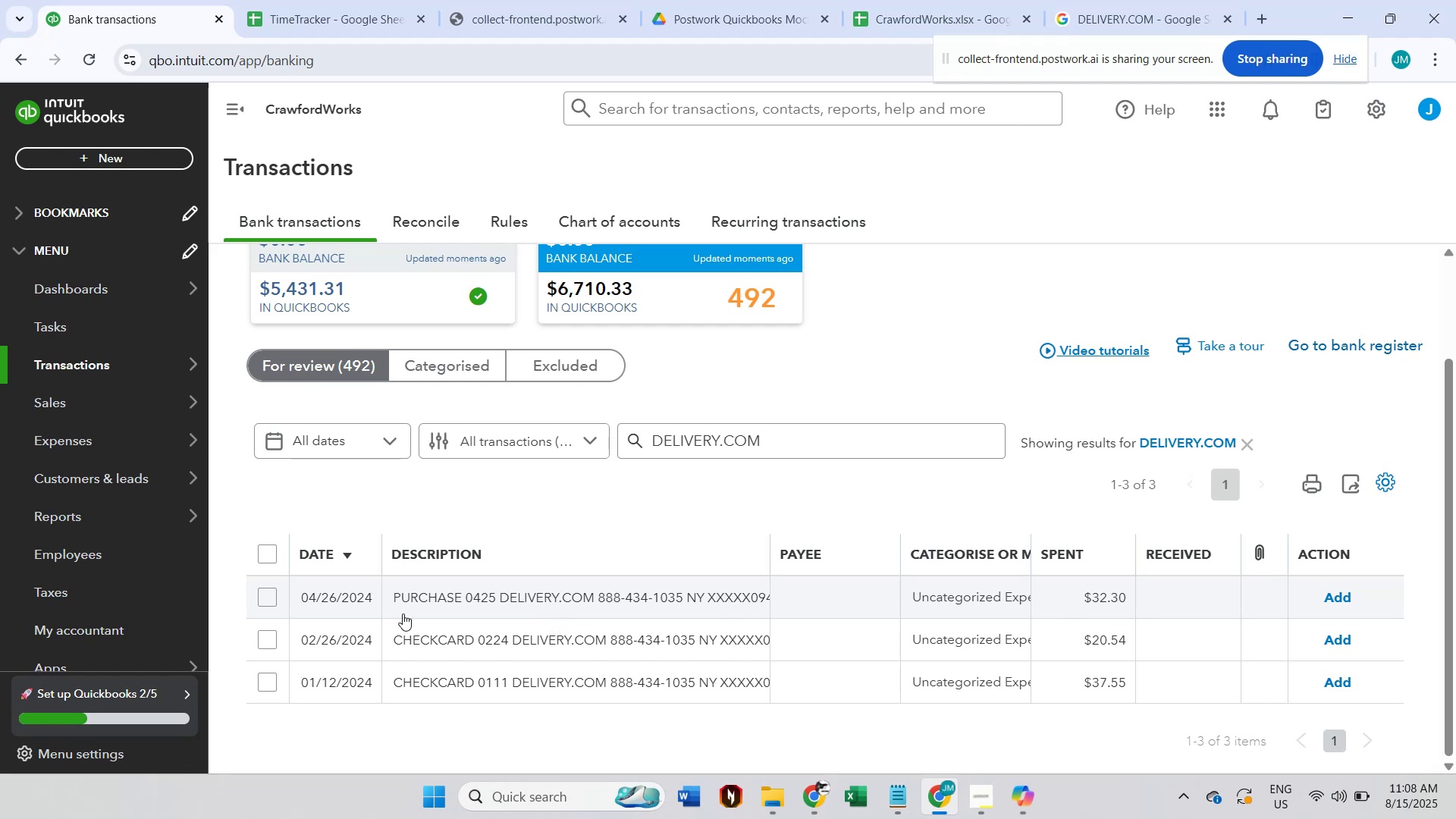 
left_click([276, 559])
 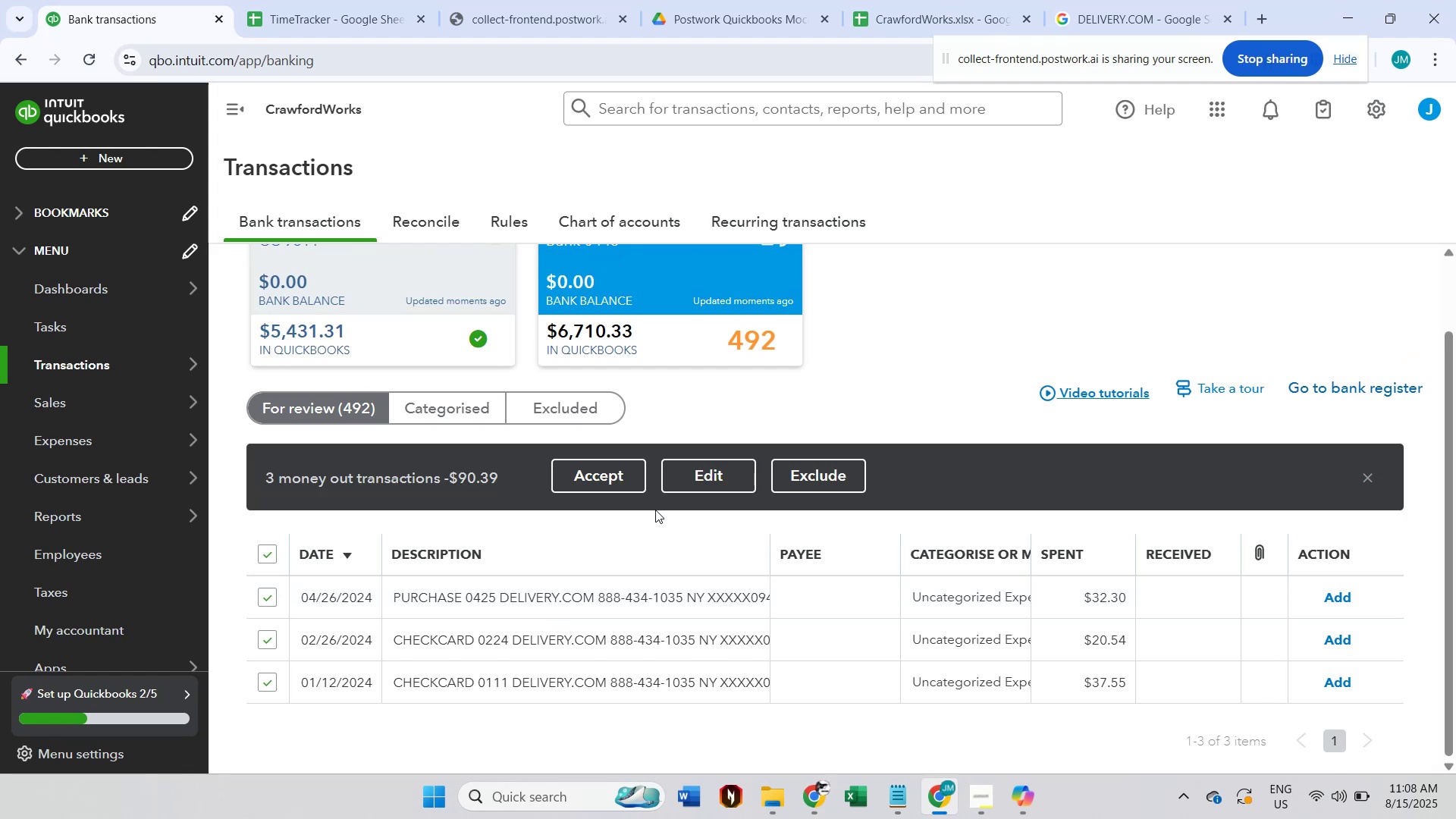 
left_click([715, 465])
 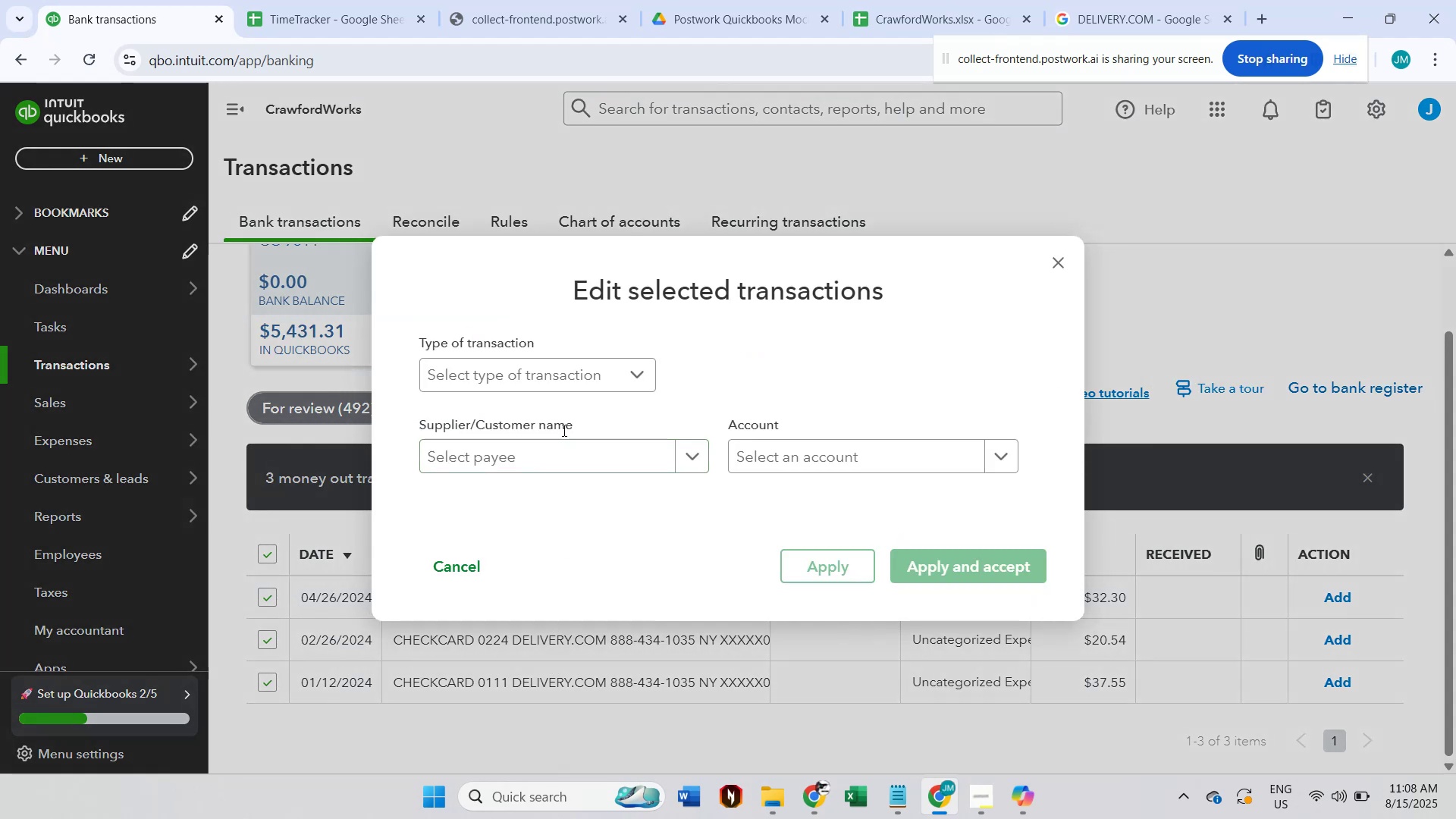 
key(Control+ControlLeft)
 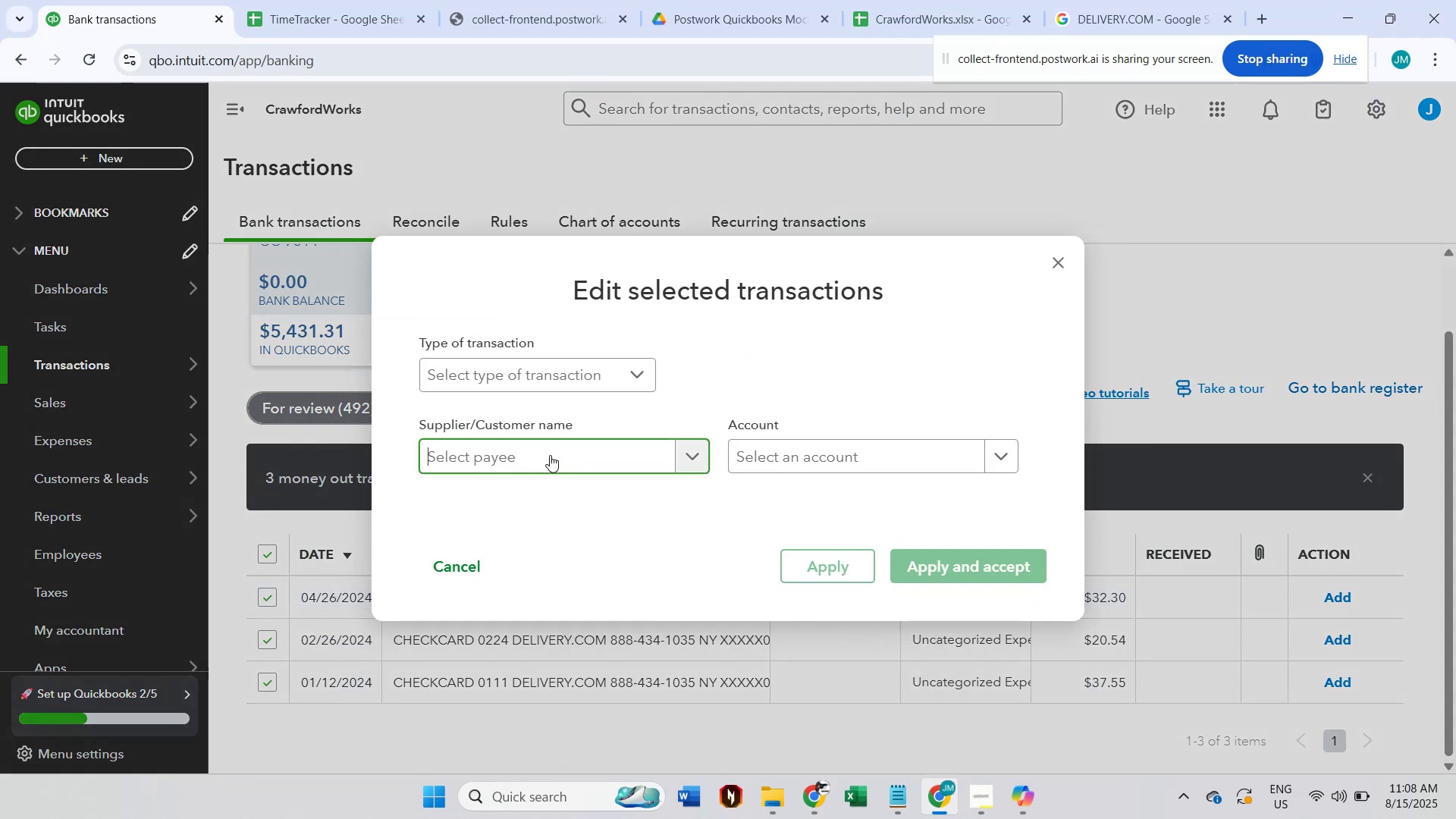 
key(Control+V)
 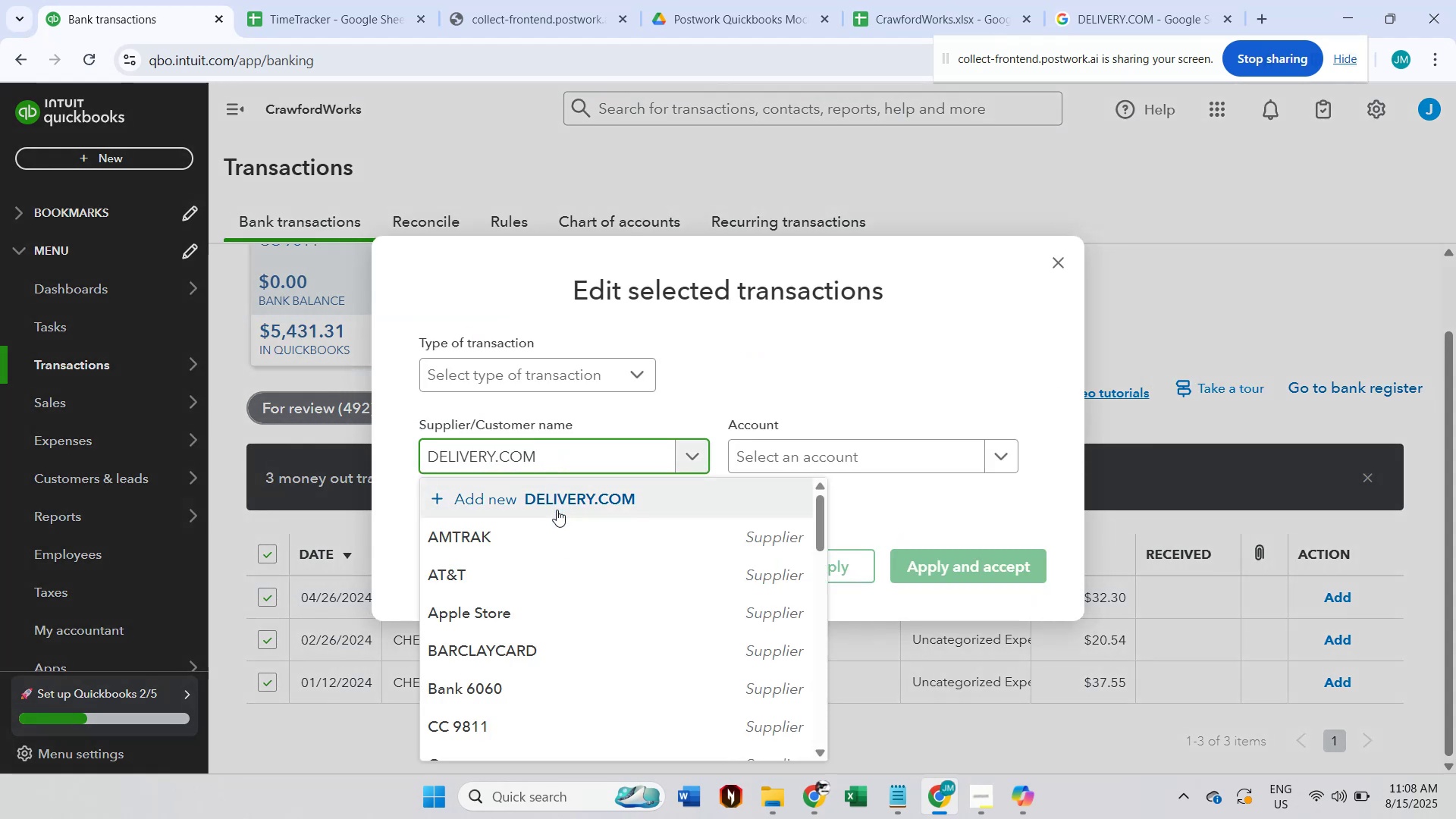 
left_click([576, 496])
 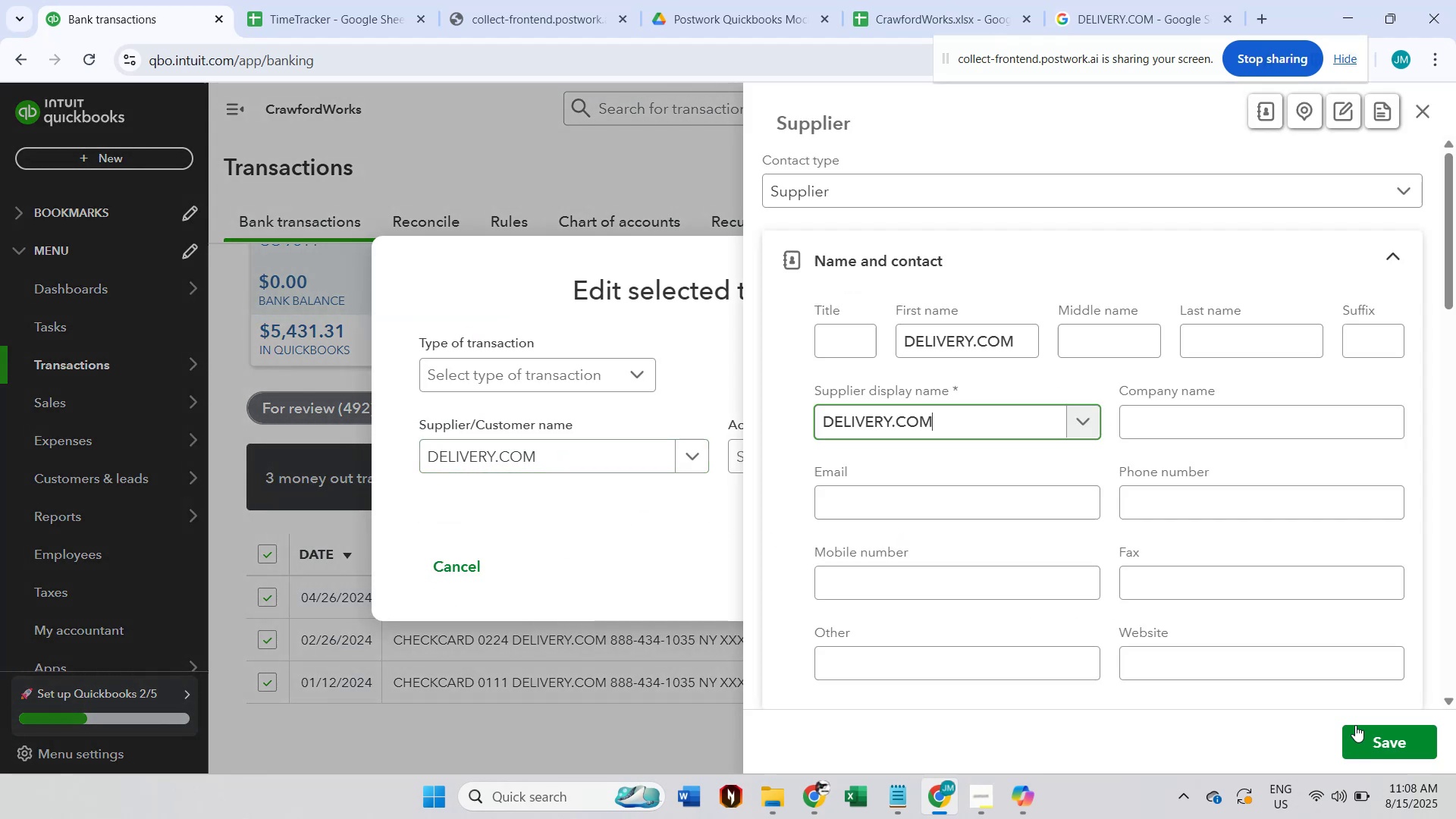 
left_click([1391, 739])
 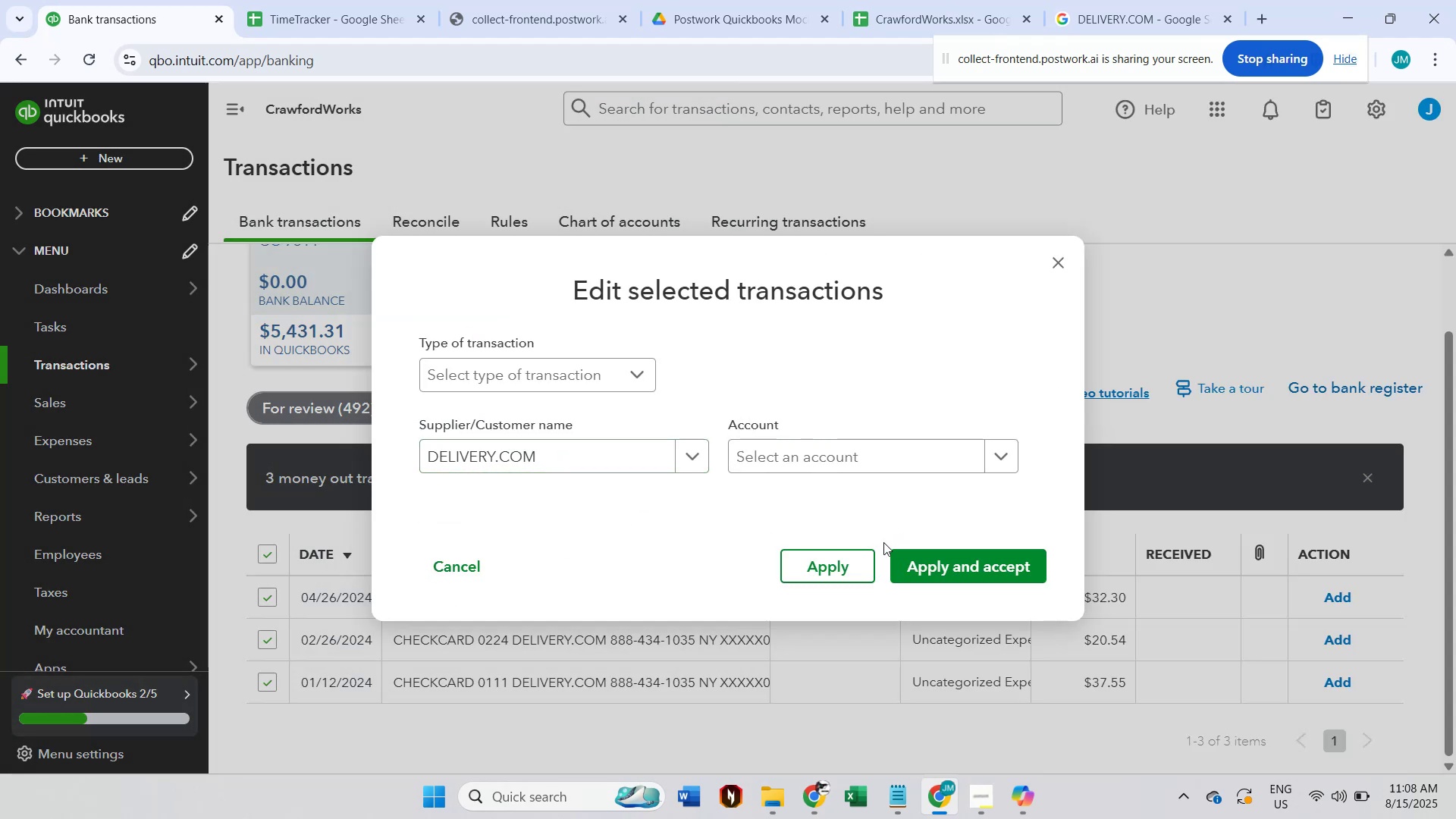 
left_click([833, 454])
 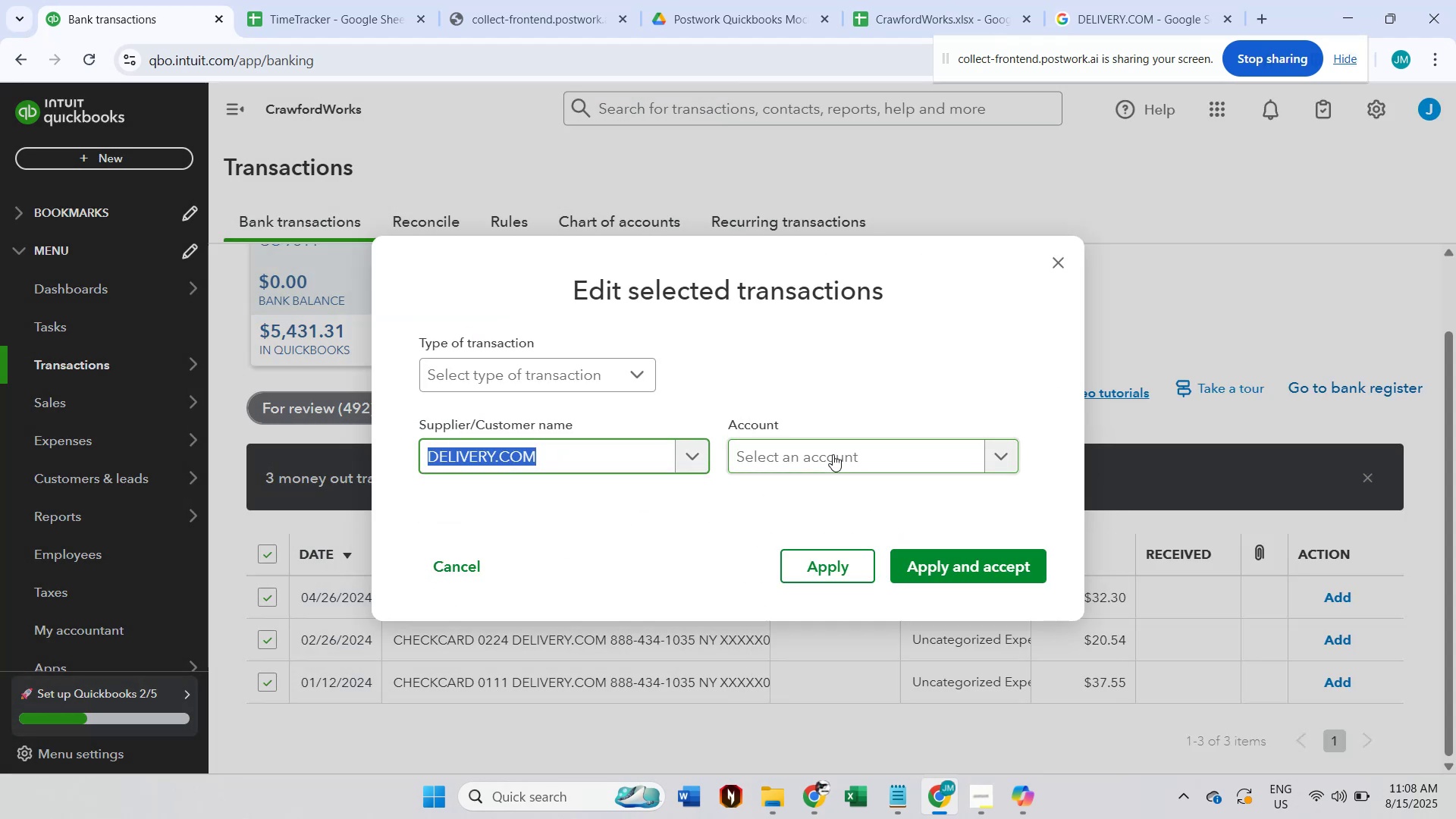 
type(meal)
 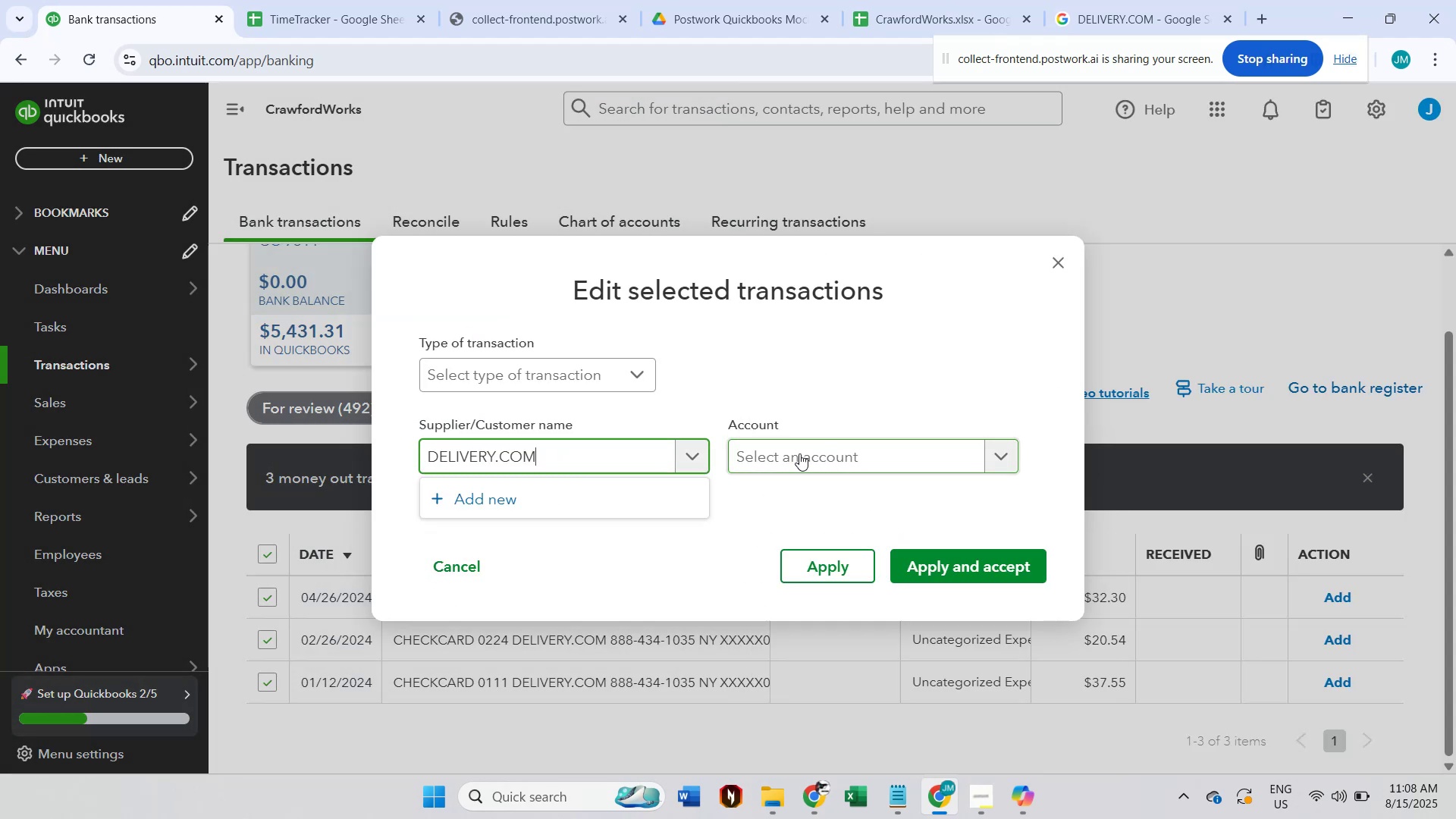 
double_click([824, 454])
 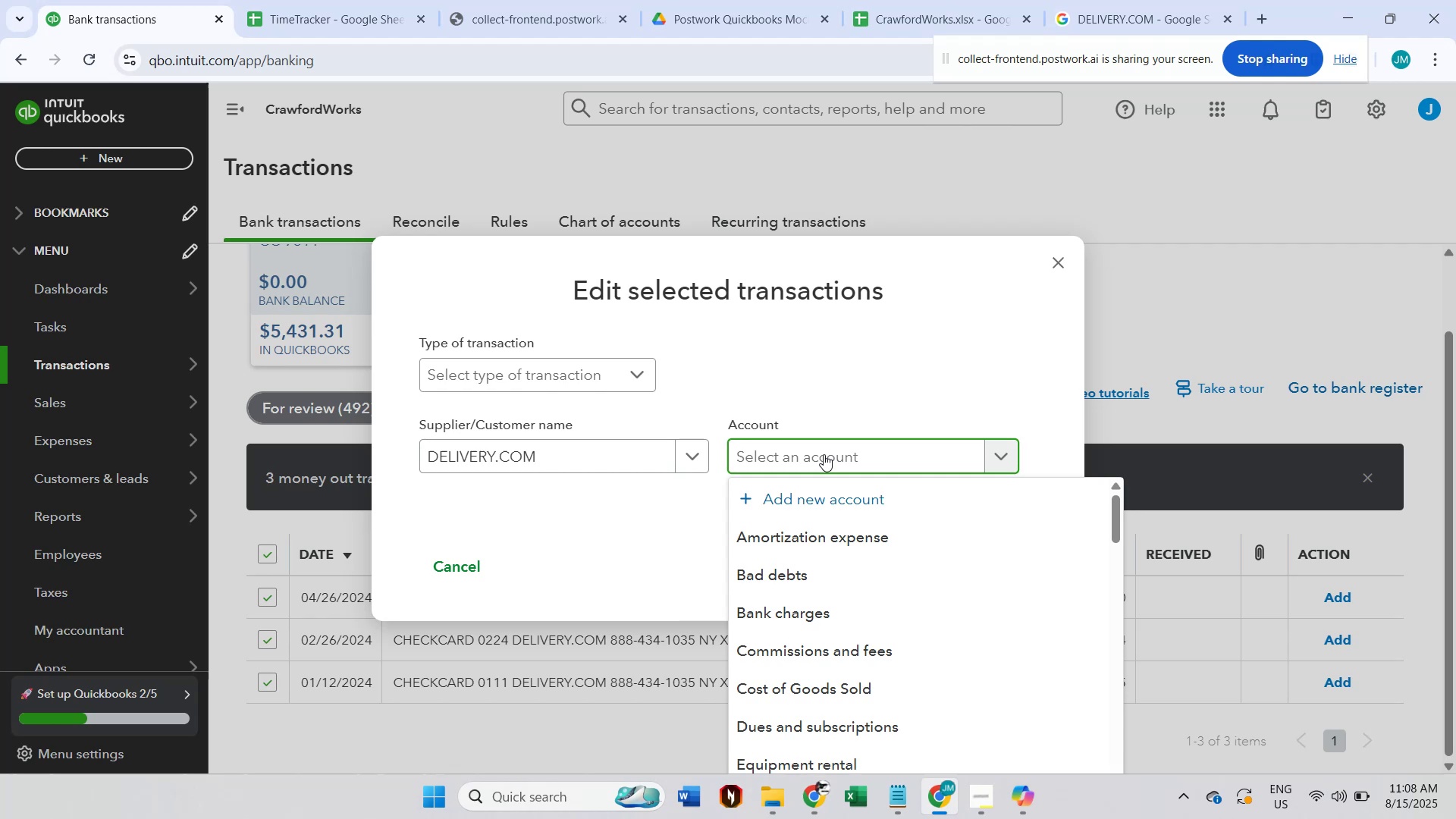 
type(meals)
 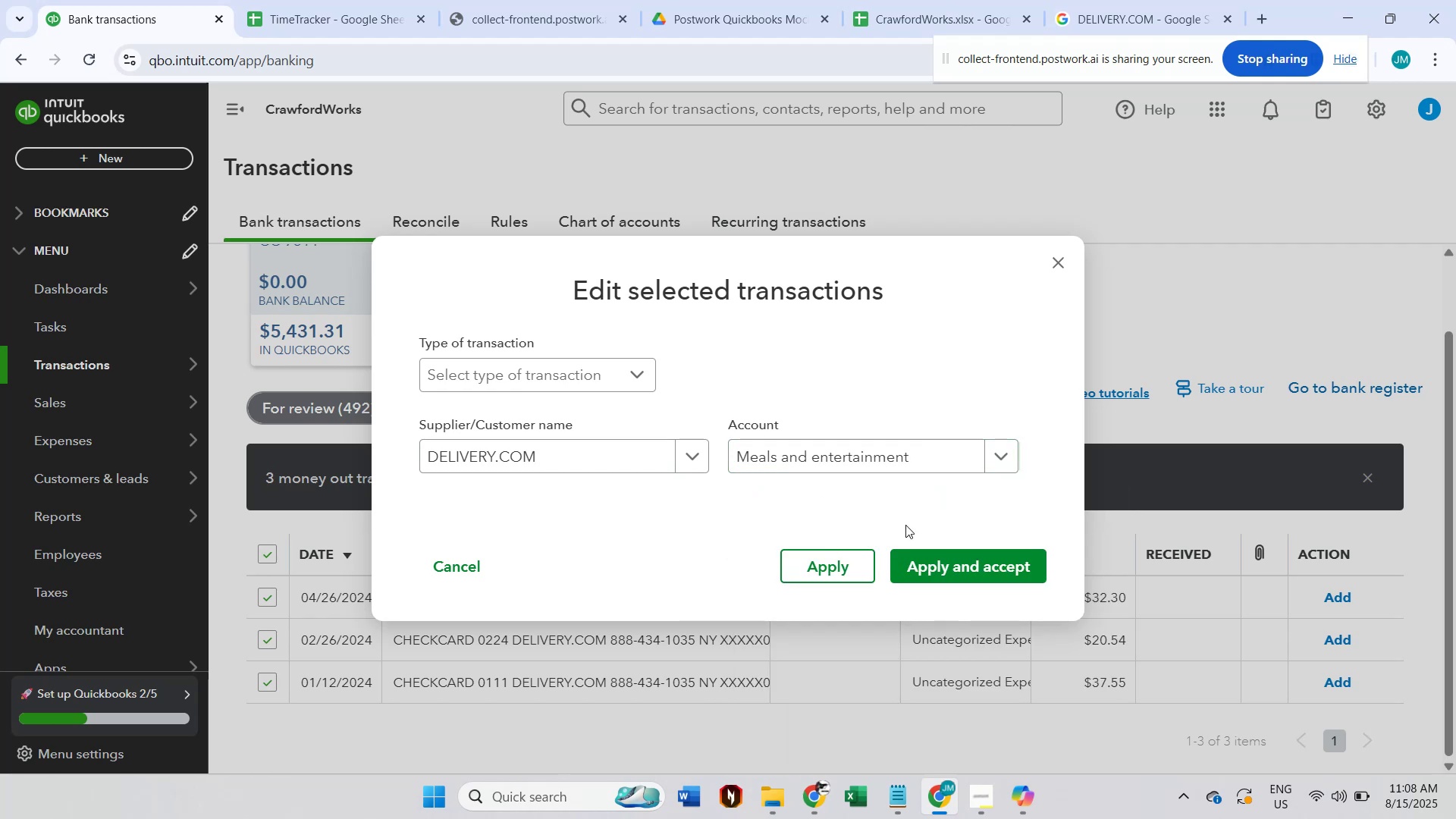 
left_click([933, 560])
 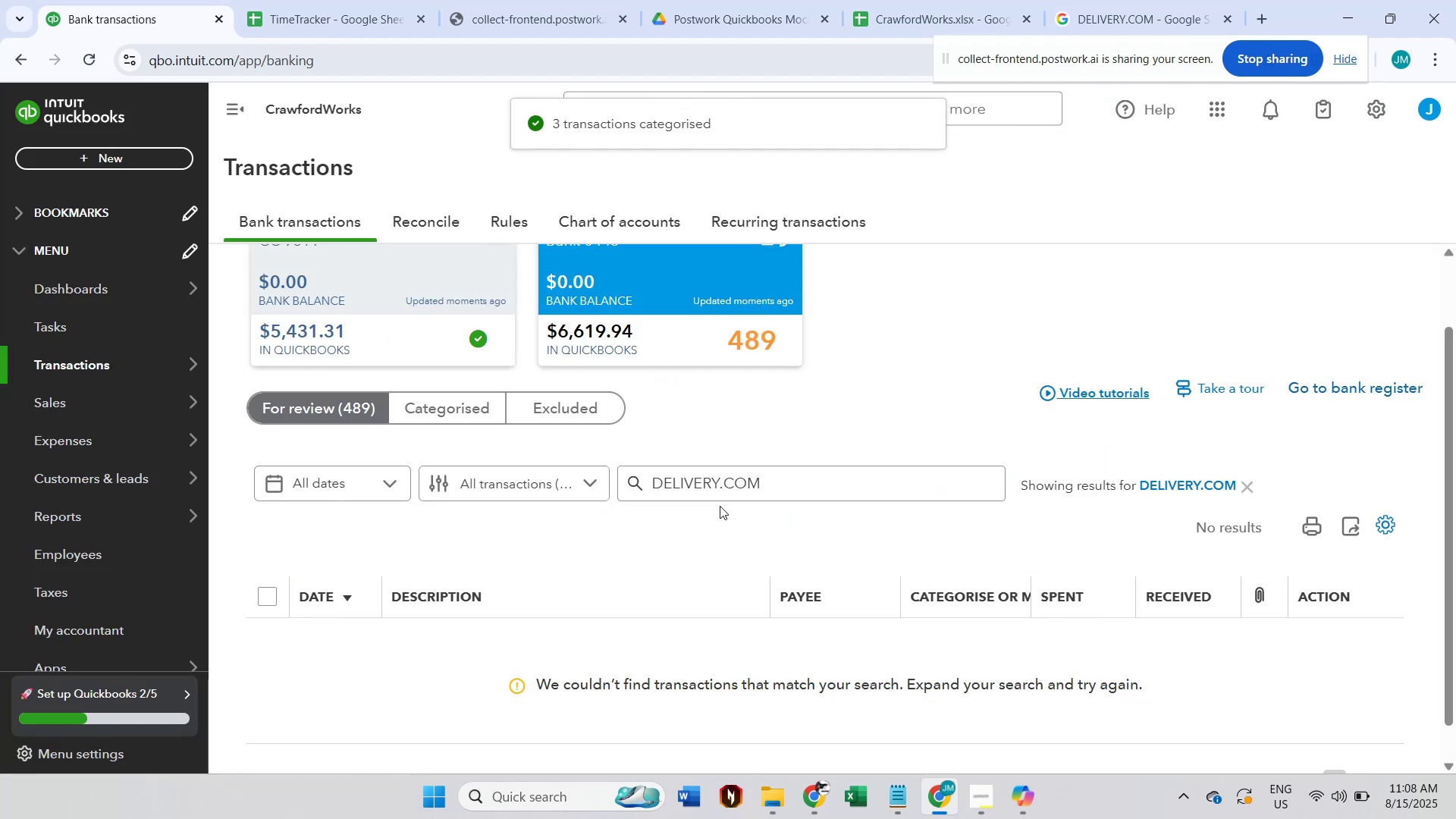 
left_click([1250, 482])
 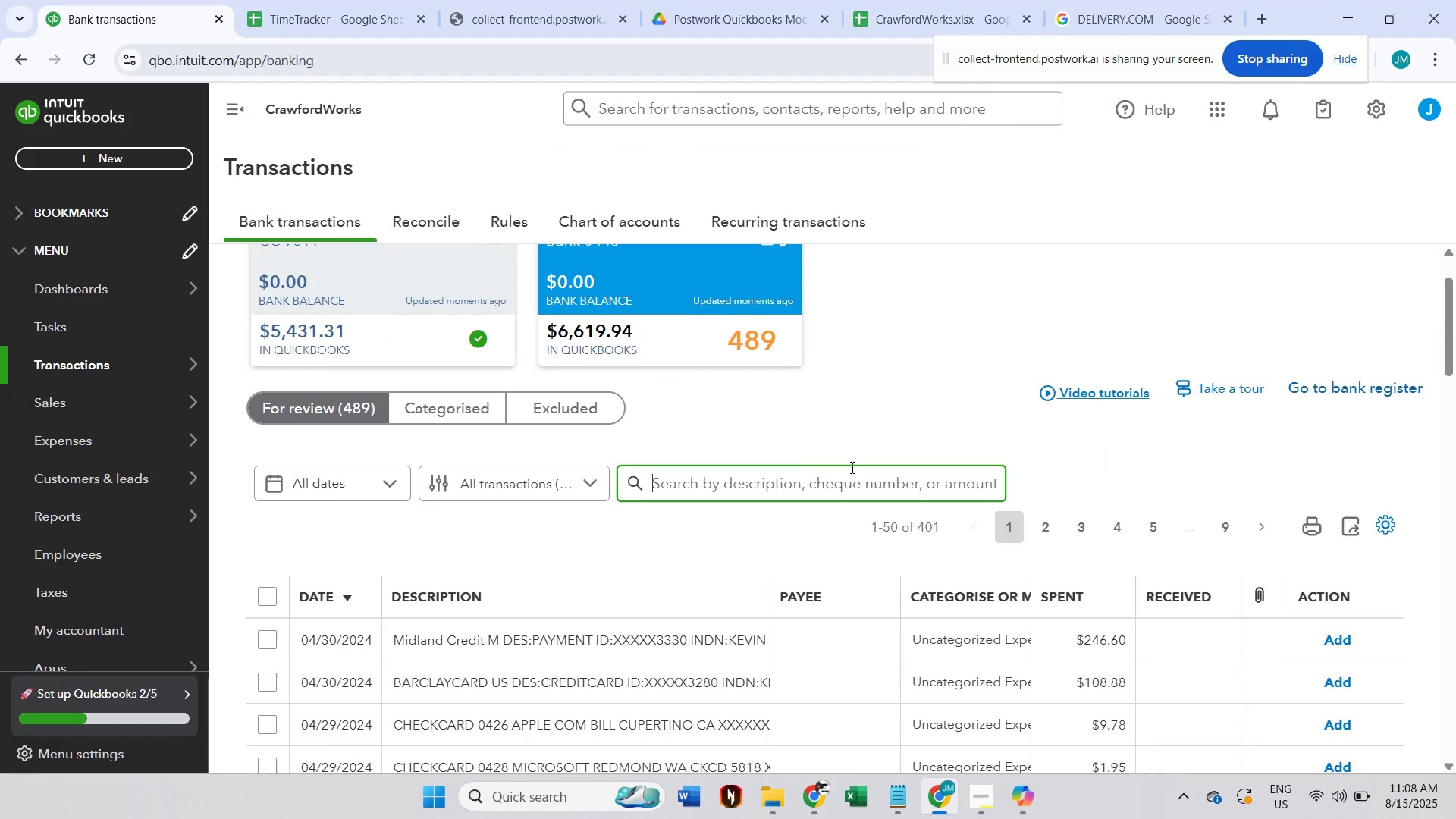 
scroll: coordinate [849, 469], scroll_direction: down, amount: 2.0
 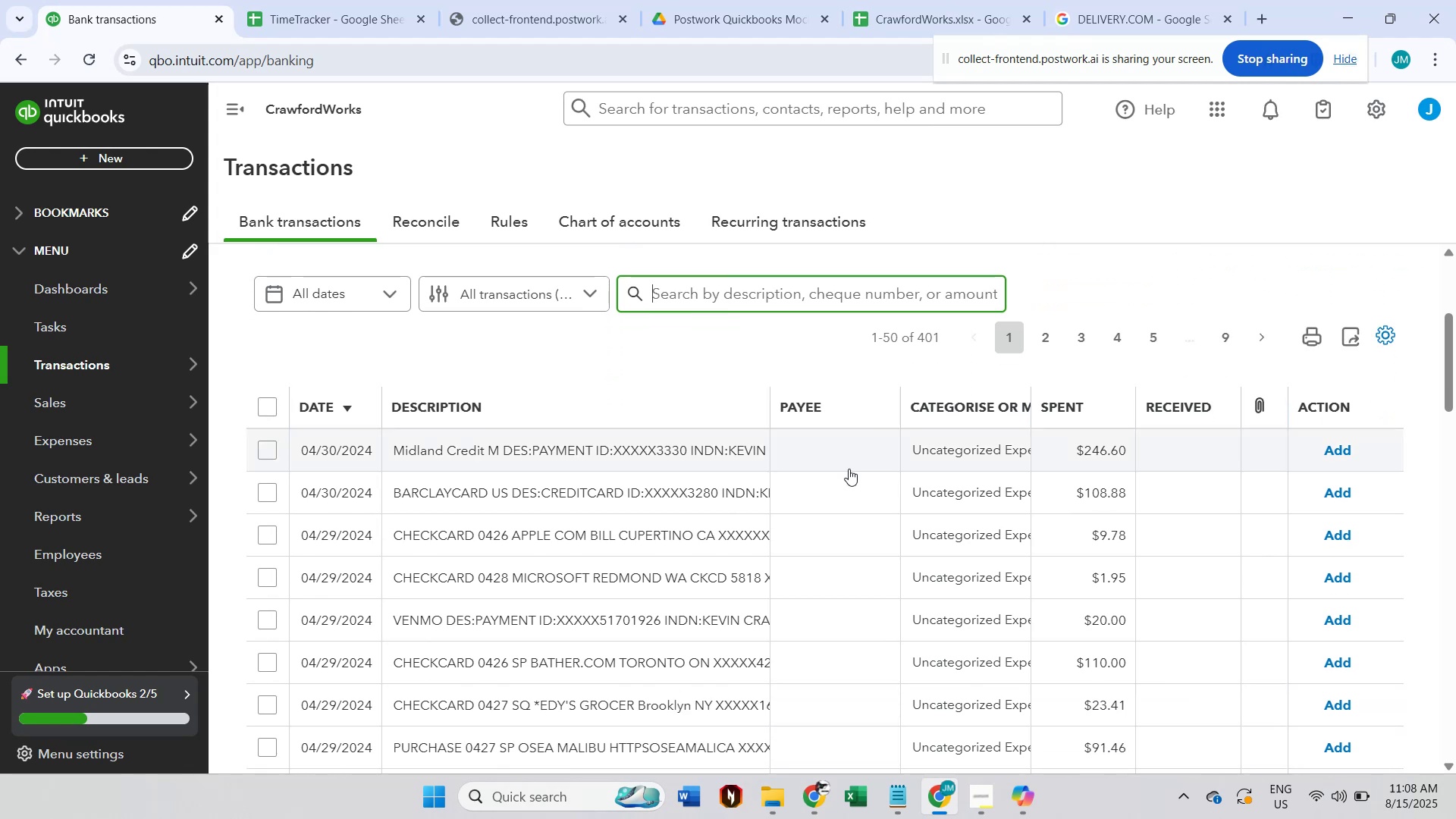 
wait(5.73)
 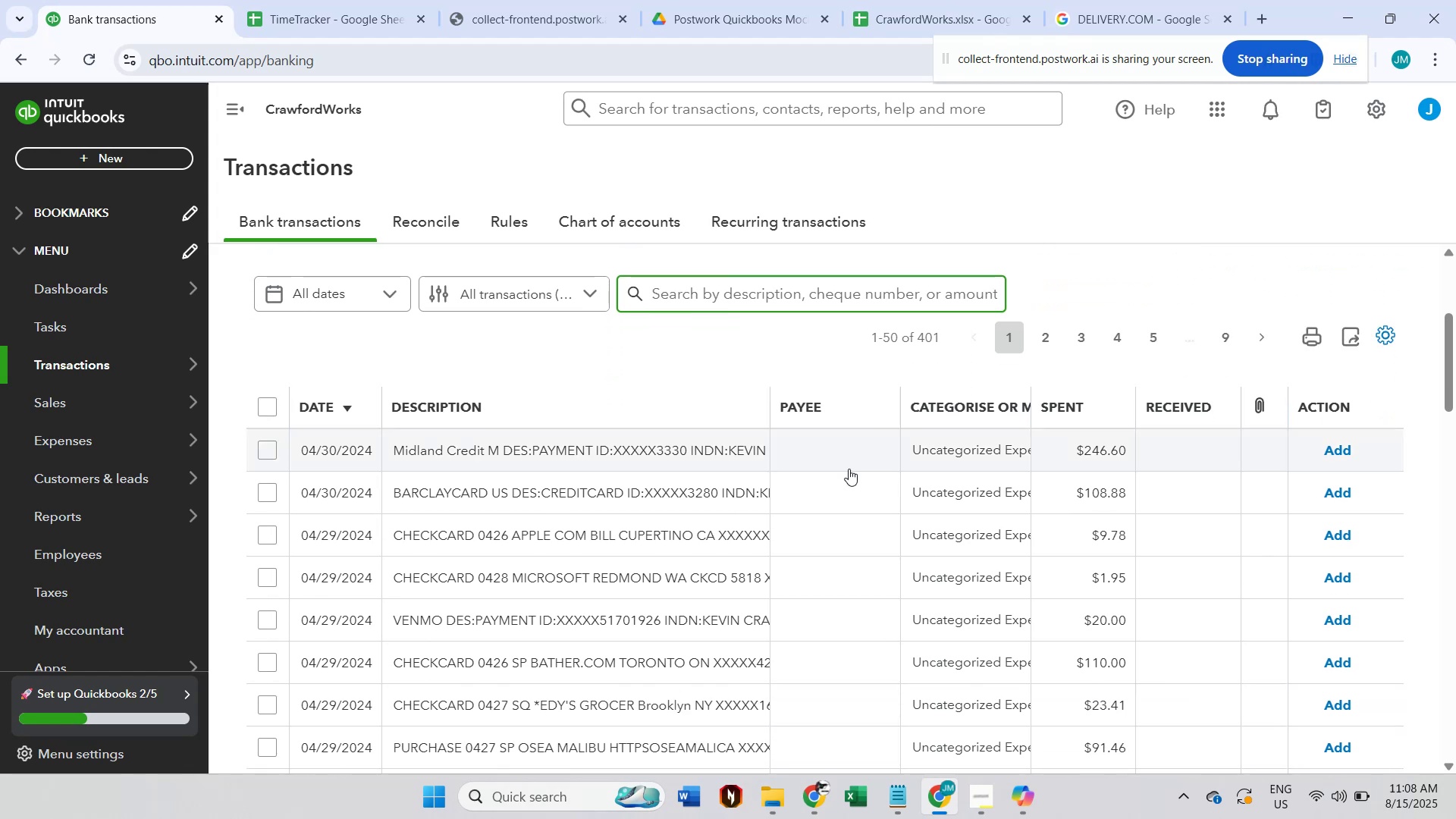 
scroll: coordinate [849, 469], scroll_direction: down, amount: 4.0
 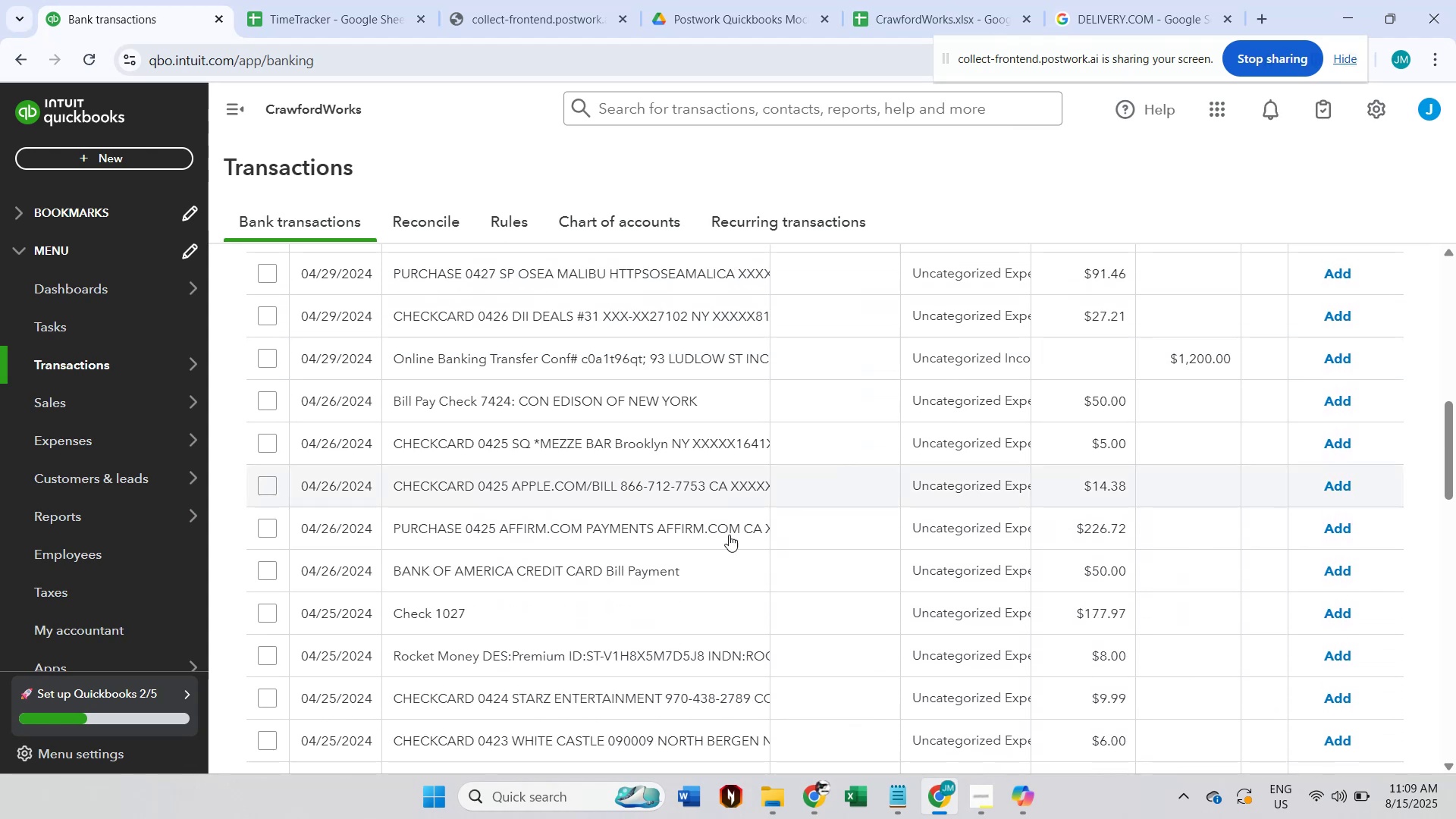 
left_click([624, 601])
 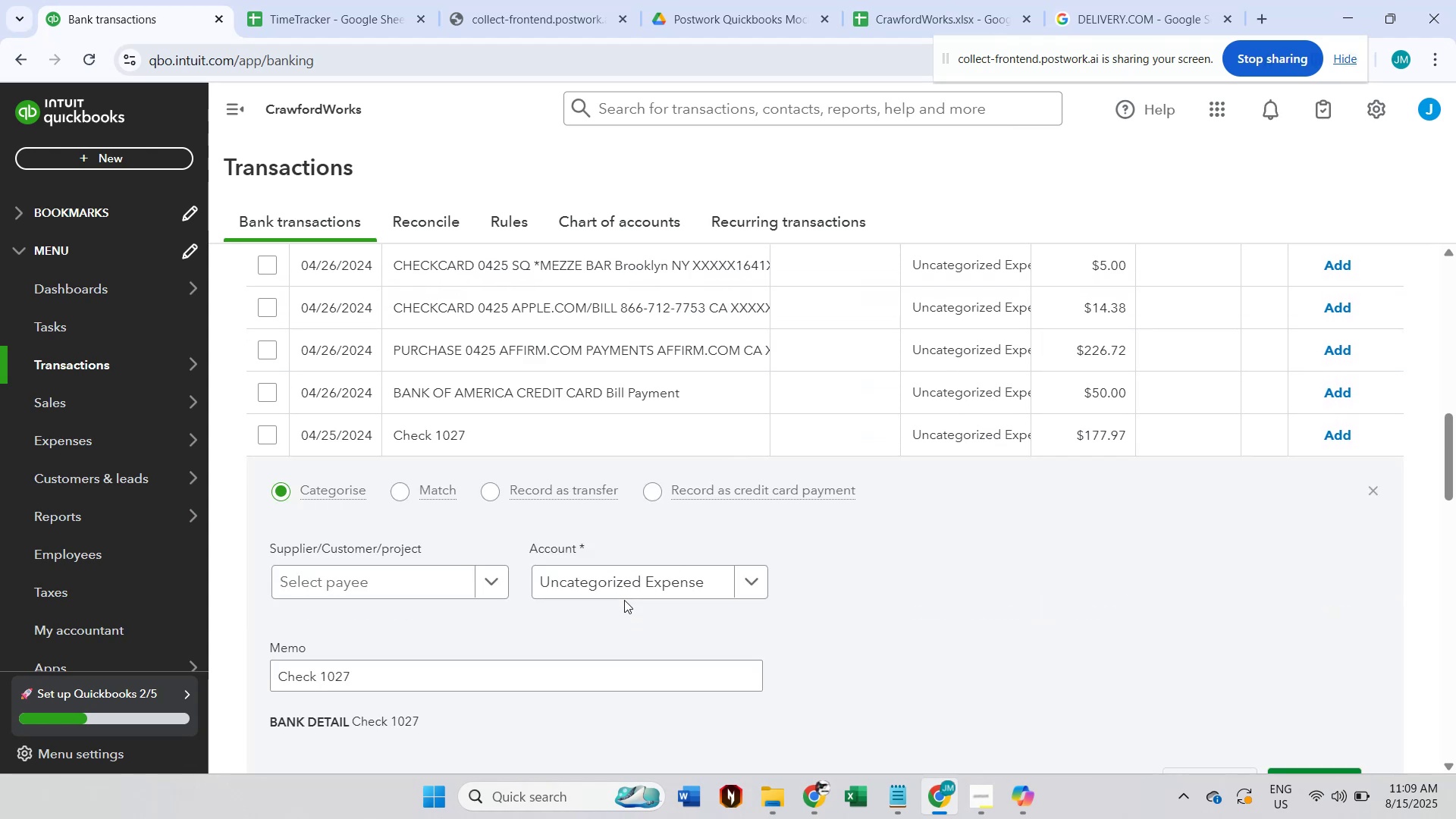 
scroll: coordinate [627, 600], scroll_direction: down, amount: 1.0
 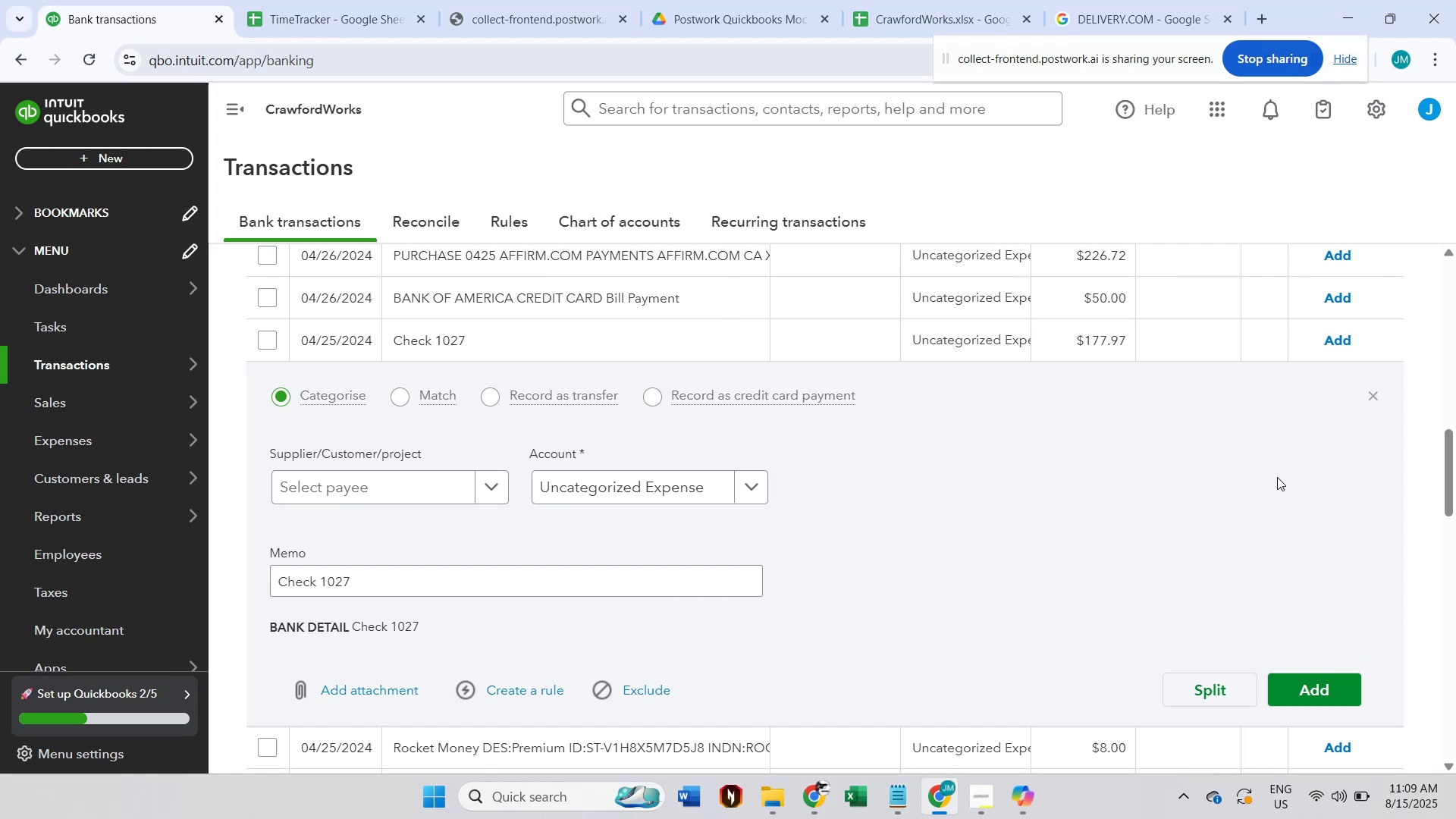 
left_click([1377, 392])
 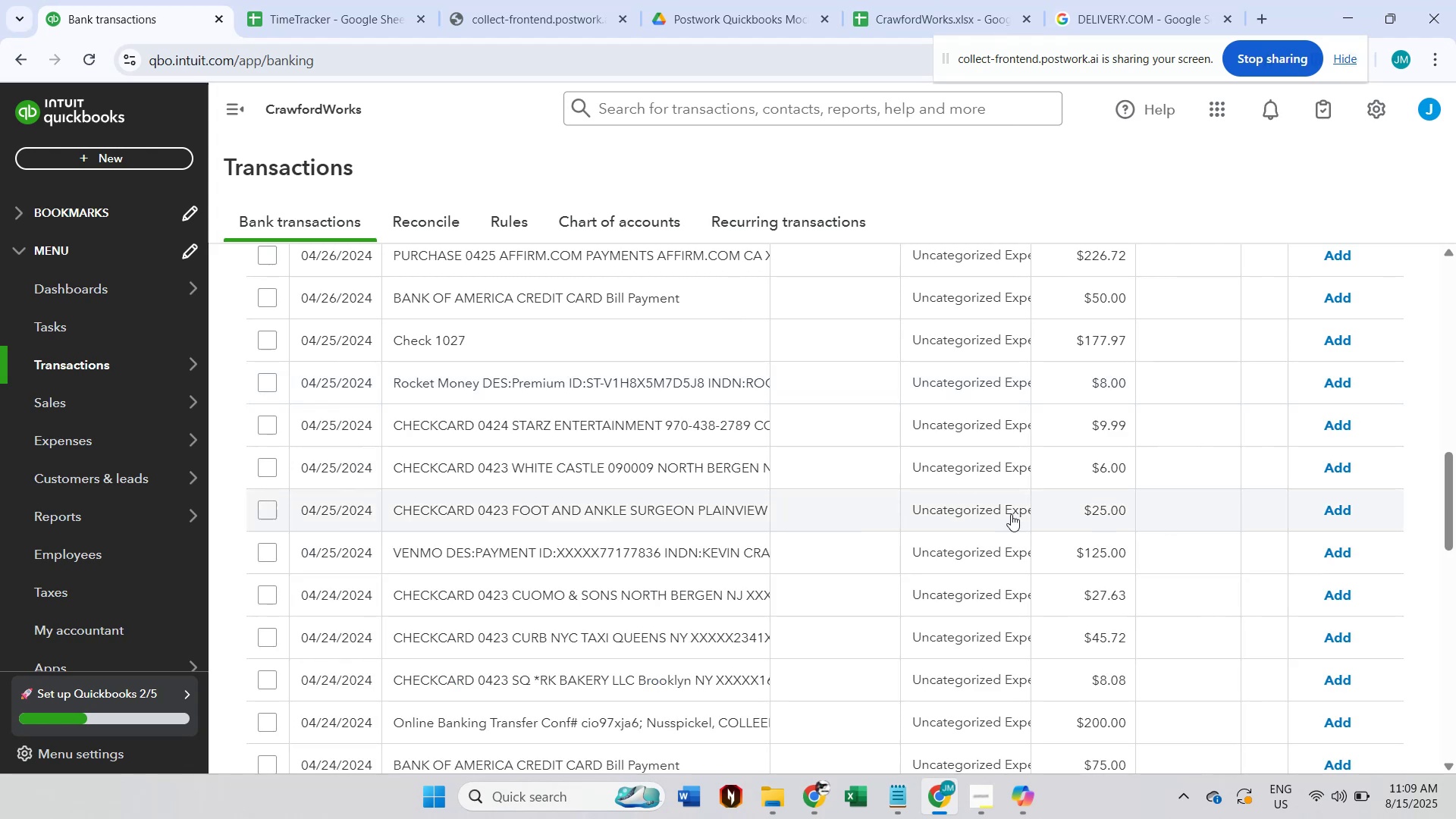 
scroll: coordinate [725, 558], scroll_direction: down, amount: 3.0
 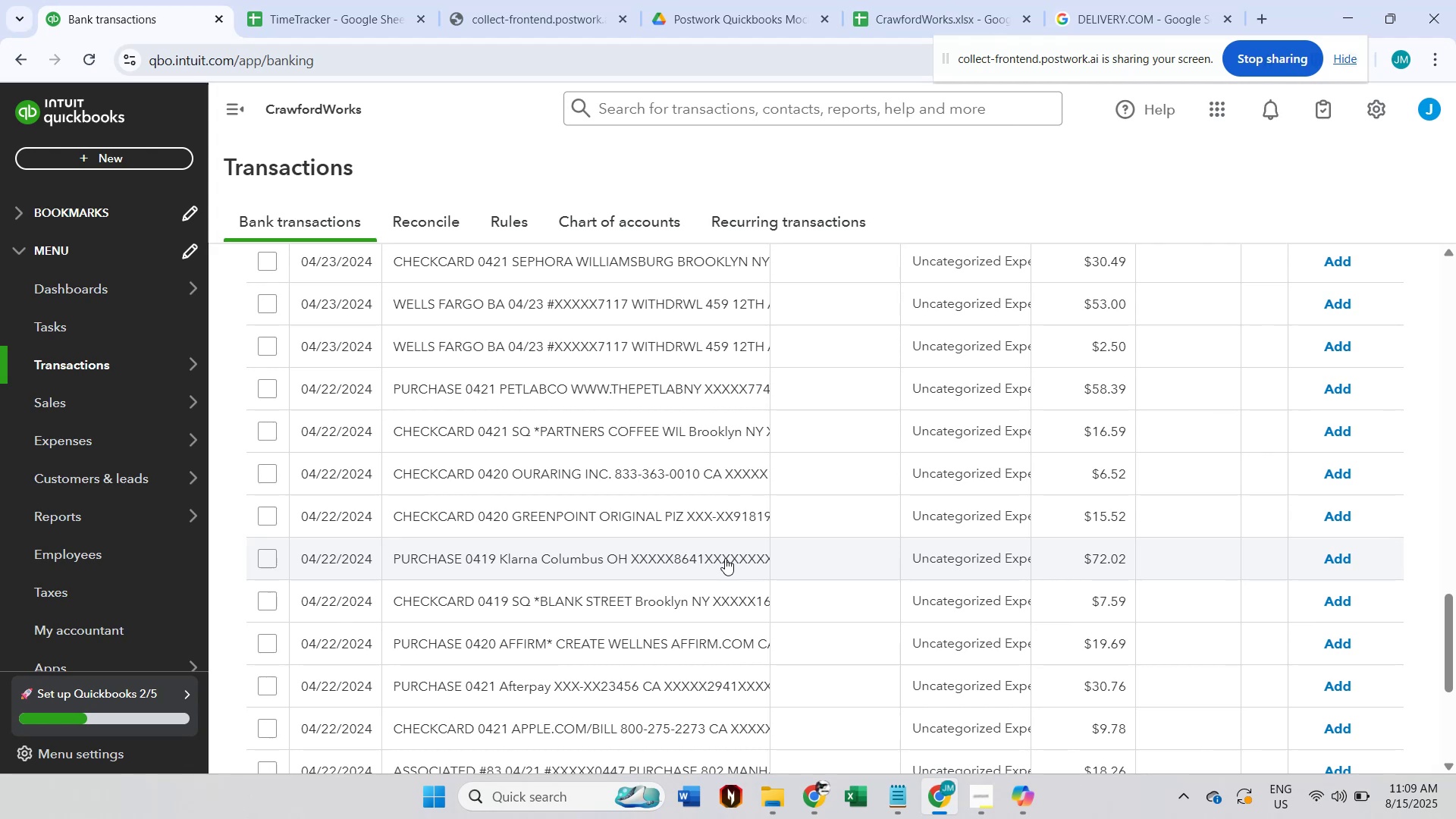 
wait(5.83)
 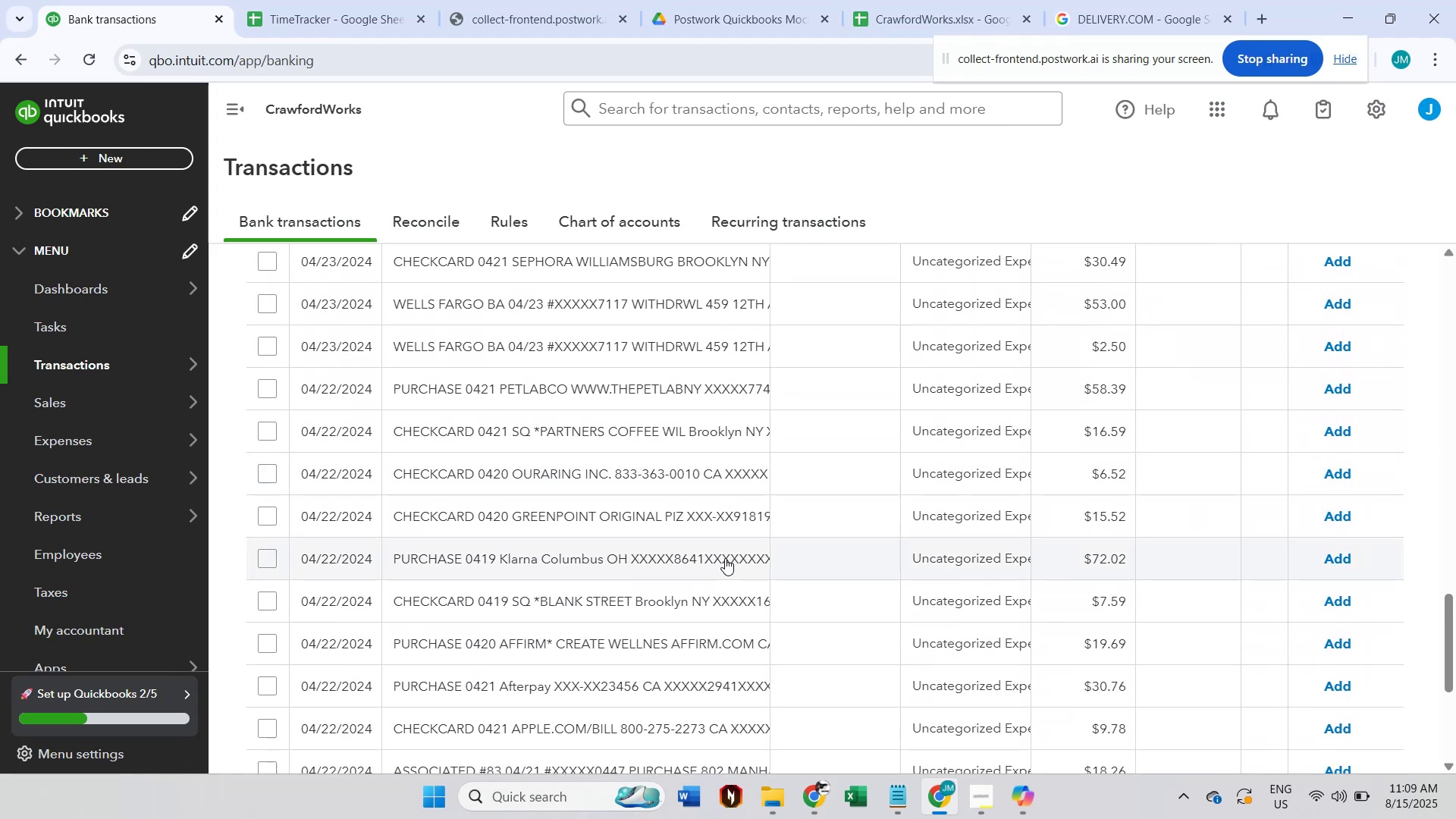 
left_click([592, 559])
 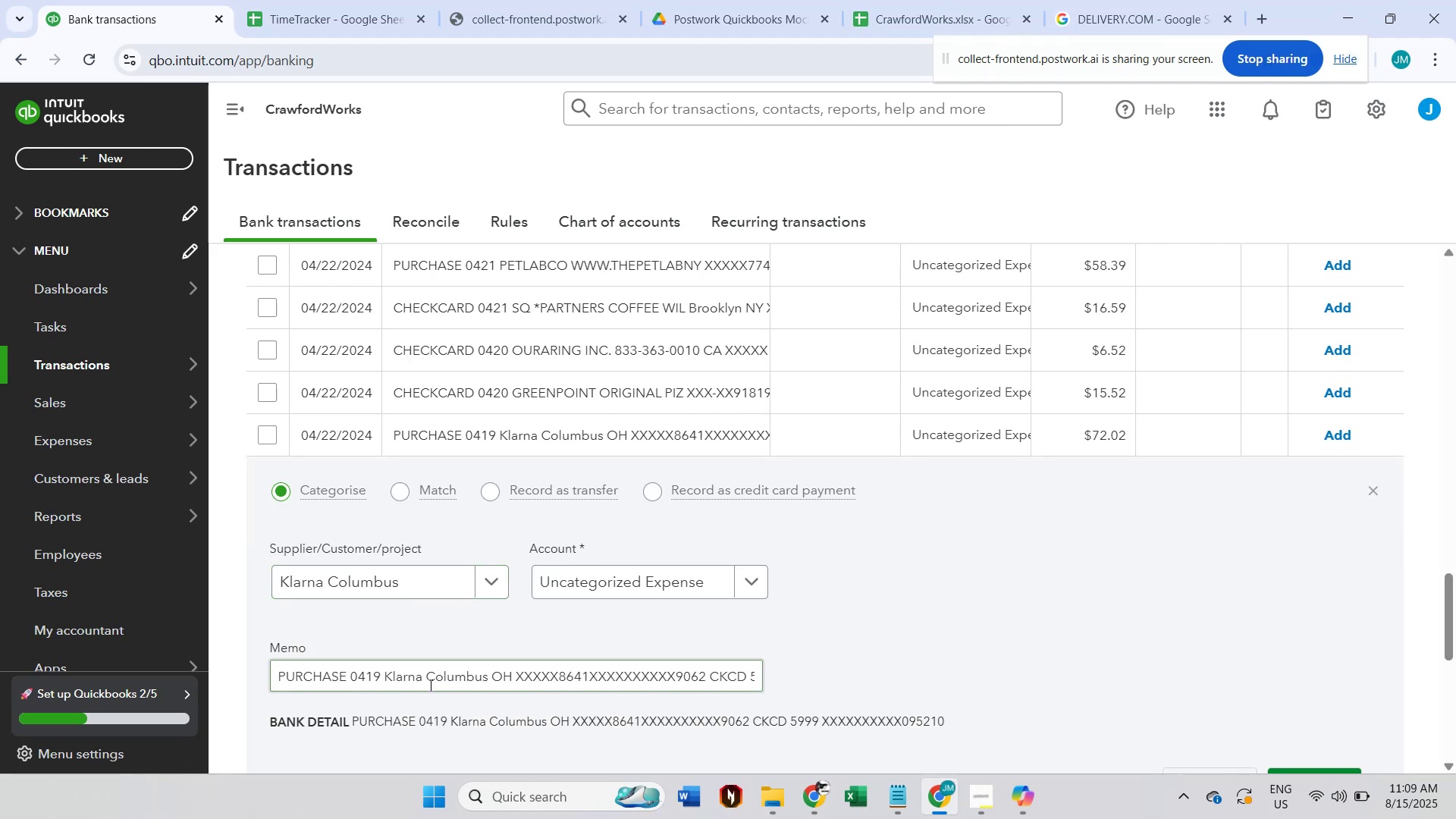 
double_click([406, 682])
 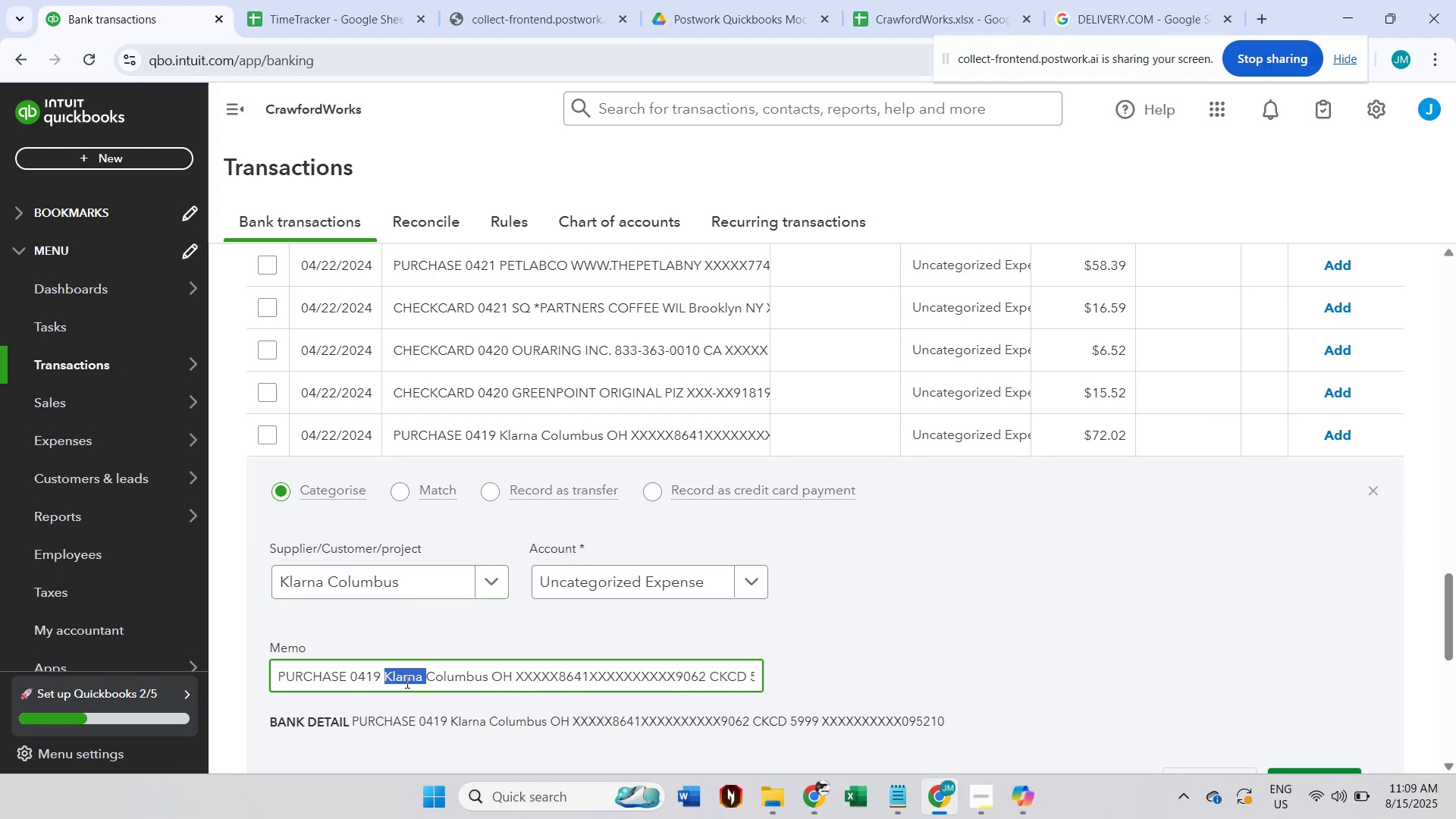 
hold_key(key=ShiftLeft, duration=1.17)
left_click([489, 673])
 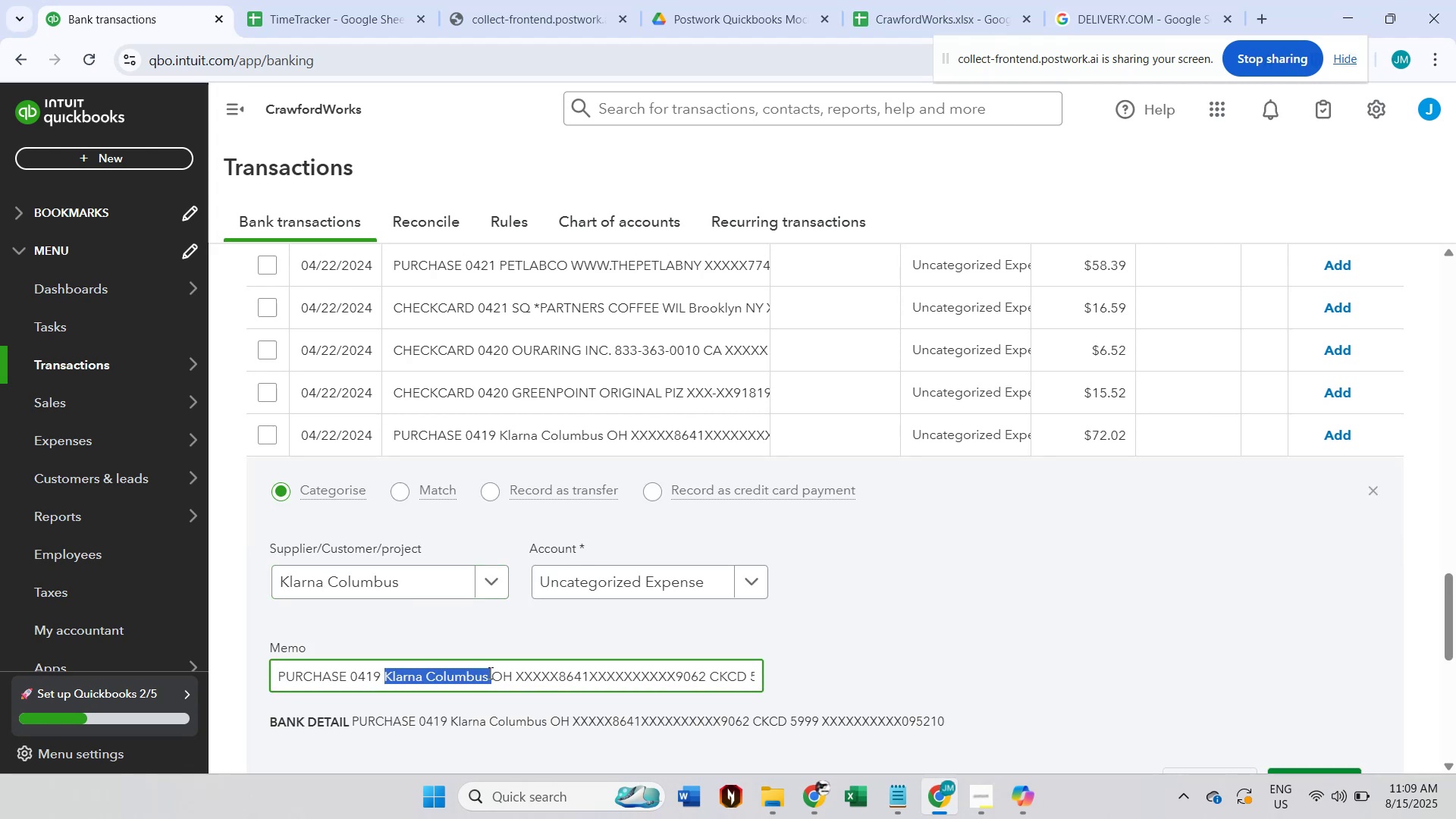 
key(Control+ControlLeft)
 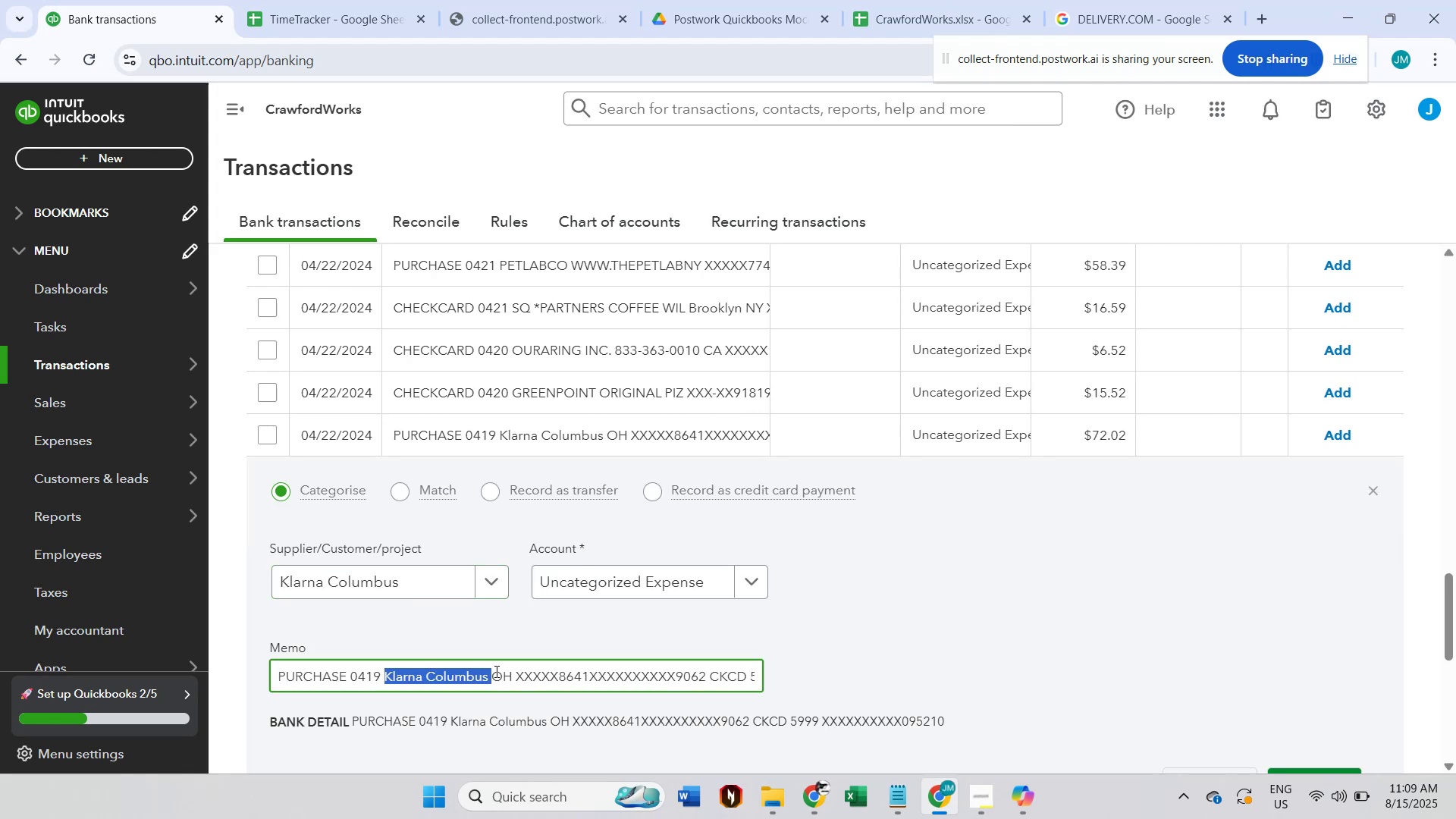 
key(Control+C)
 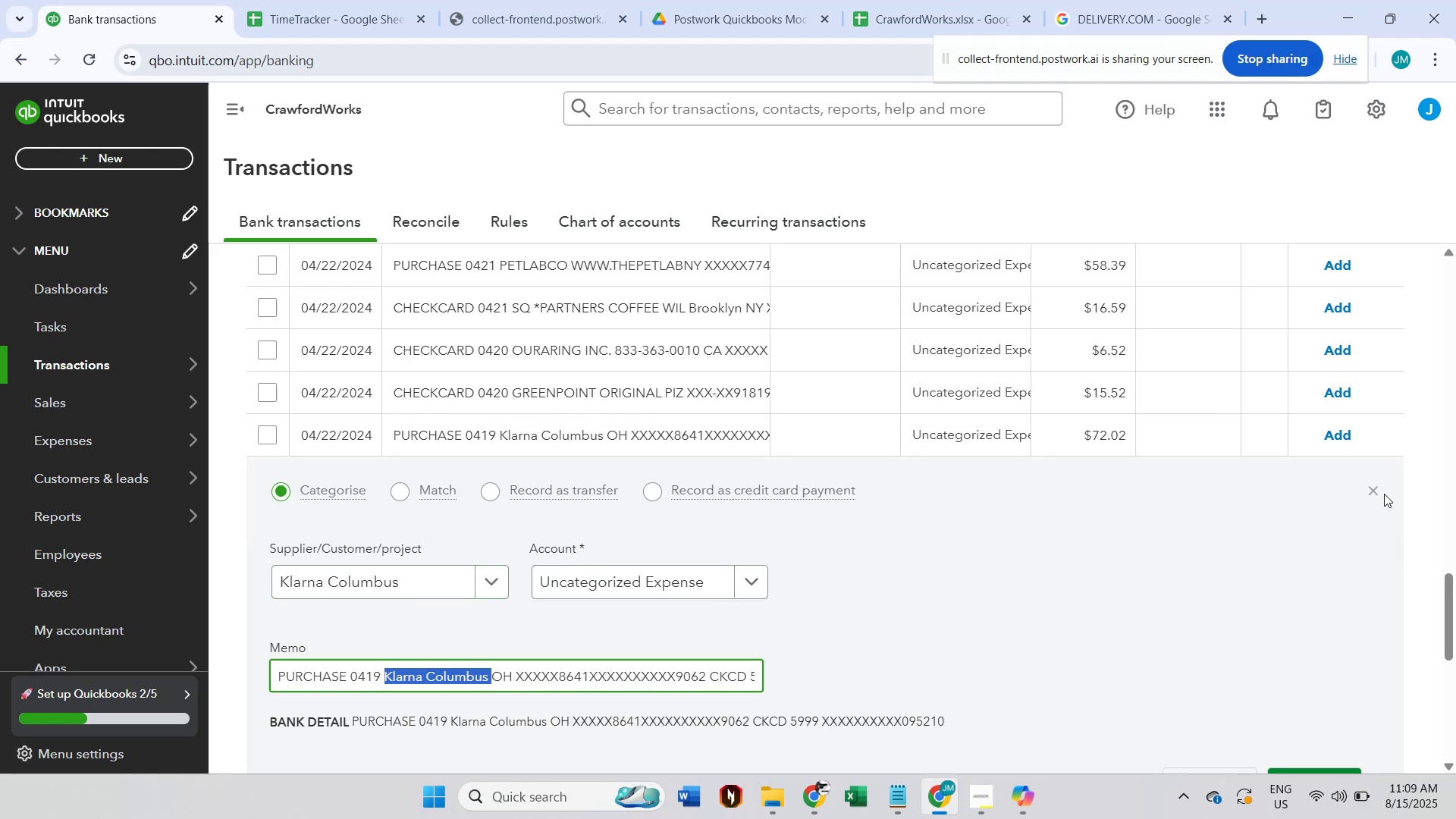 
left_click([1379, 494])
 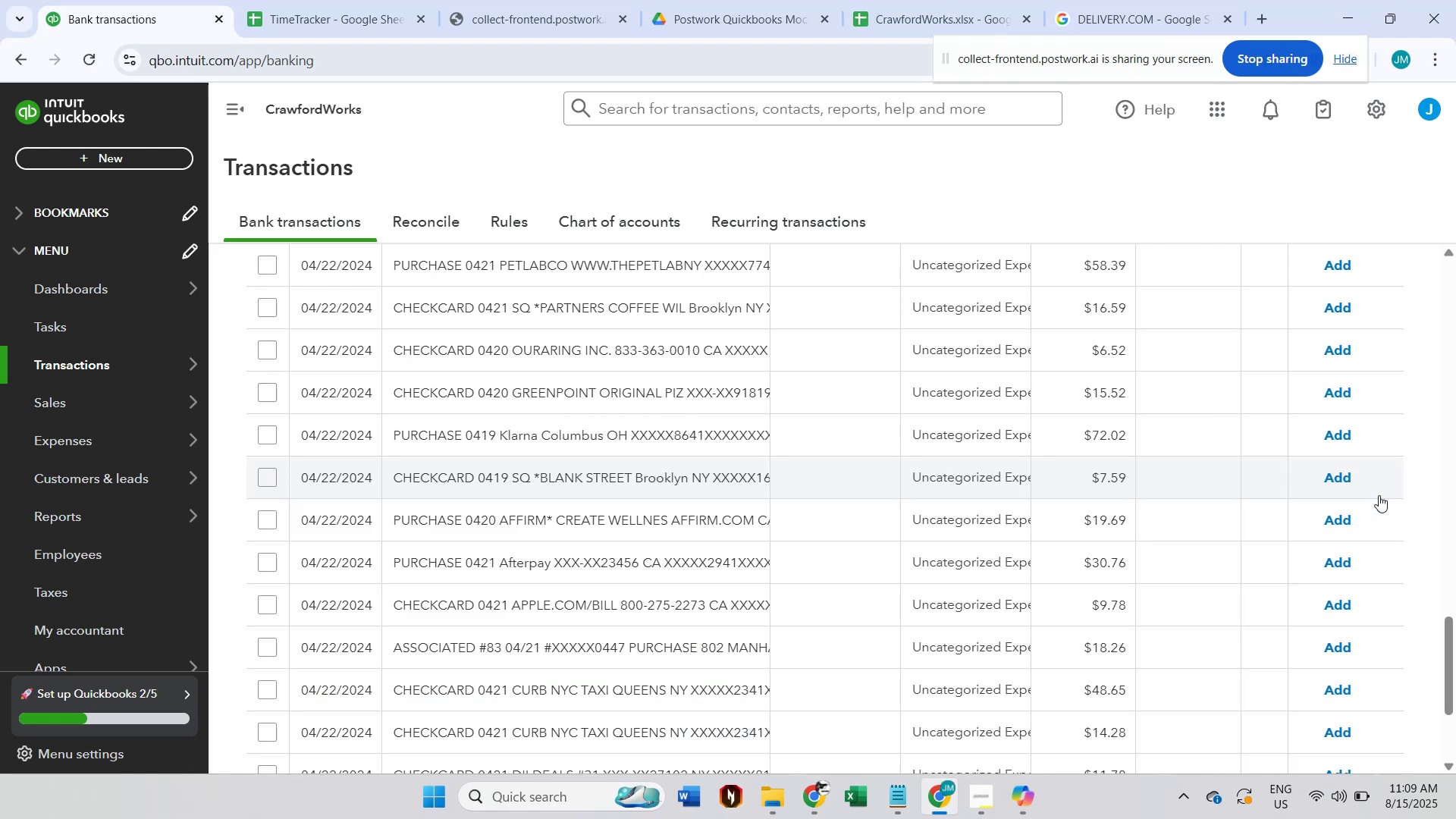 
scroll: coordinate [752, 521], scroll_direction: up, amount: 24.0
 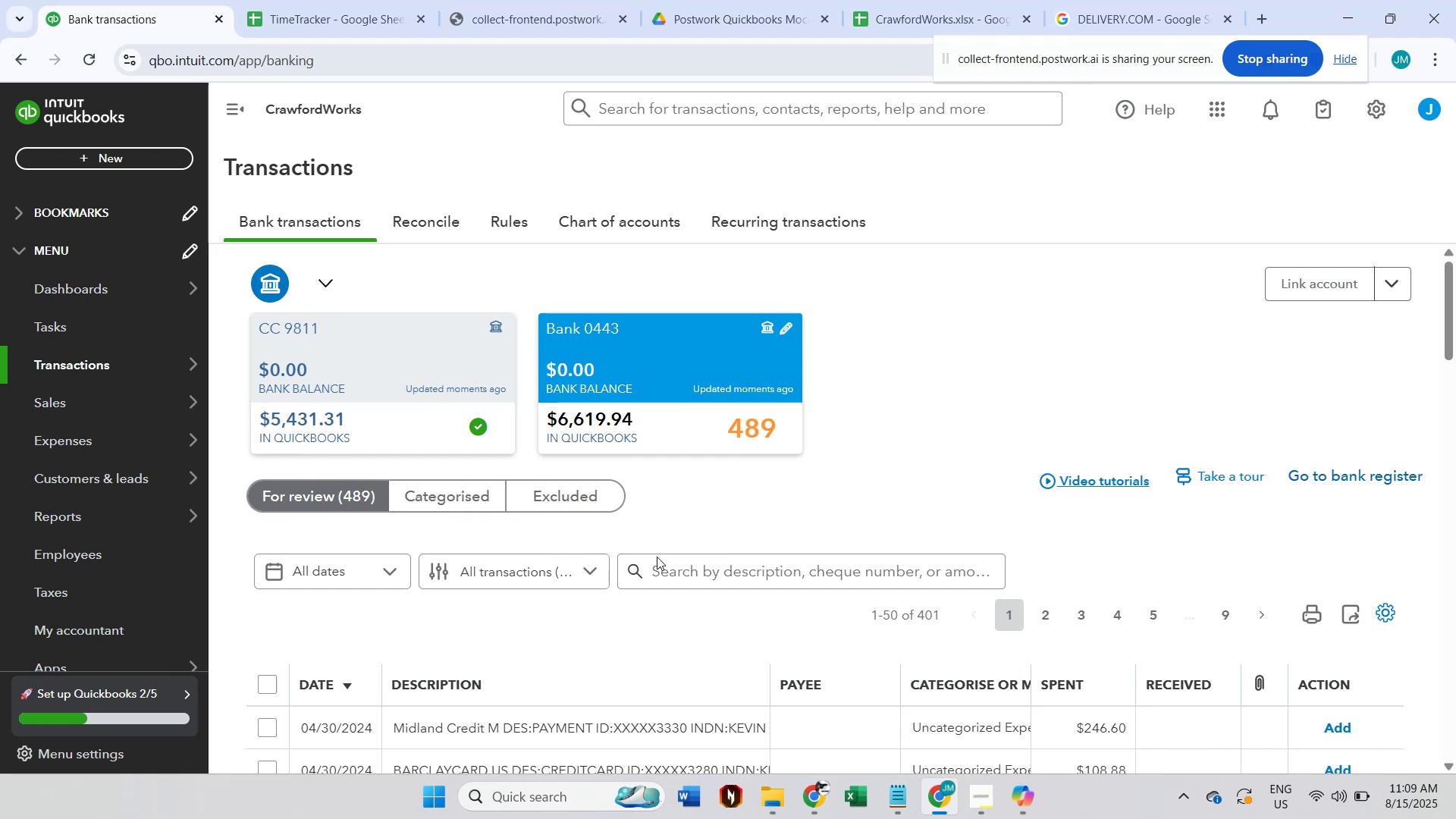 
left_click([648, 574])
 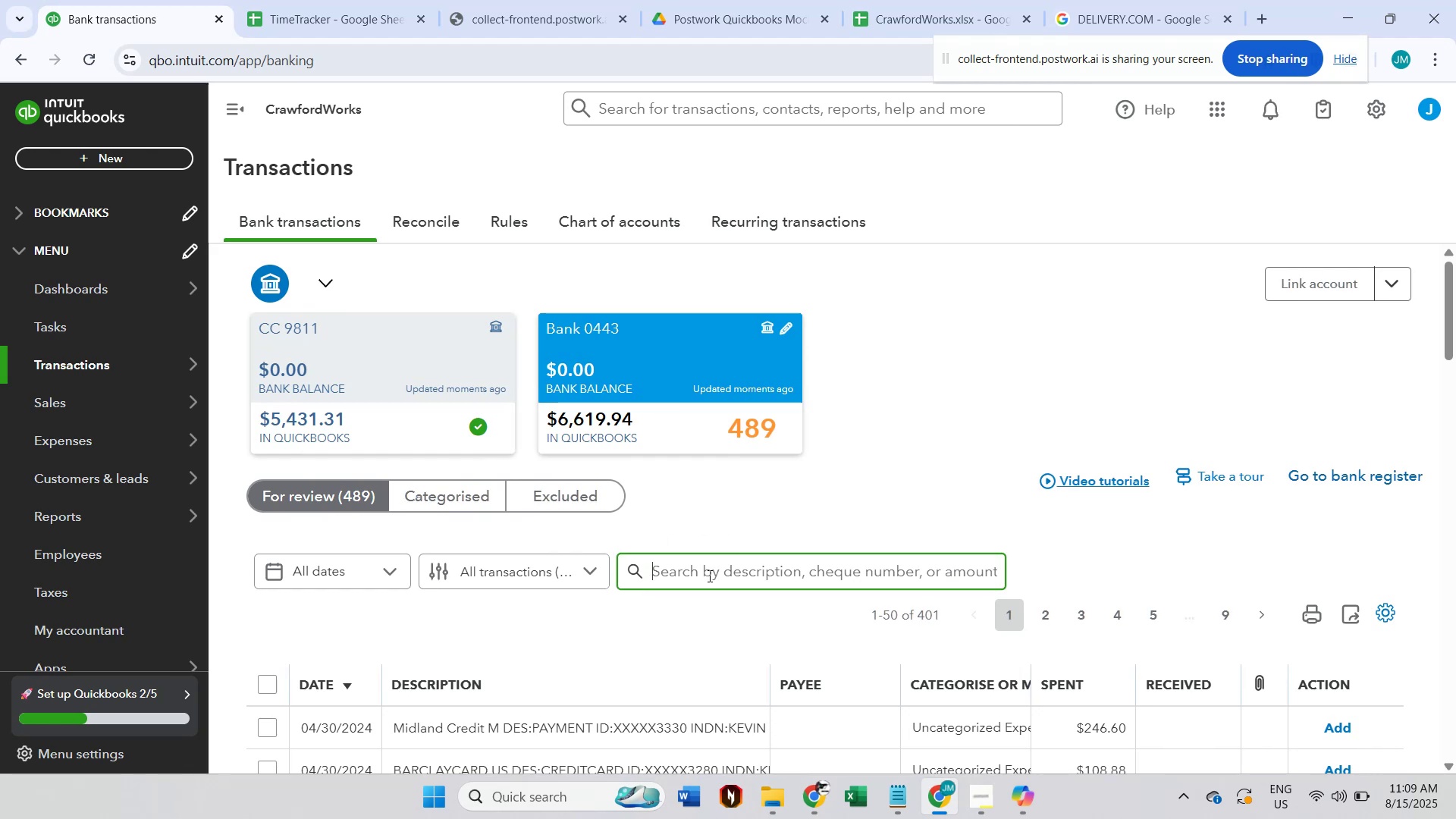 
key(Control+ControlLeft)
 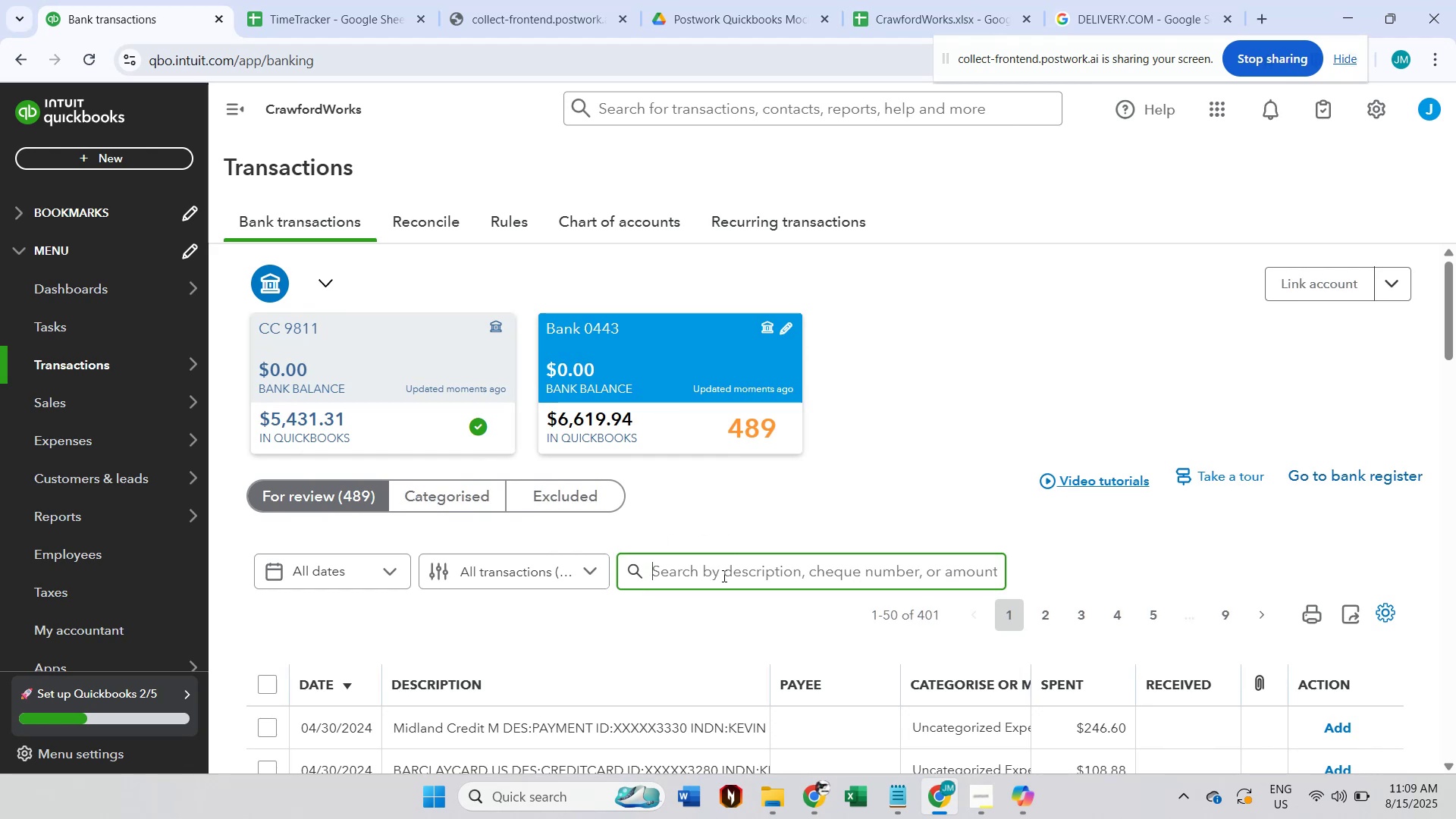 
double_click([723, 576])
 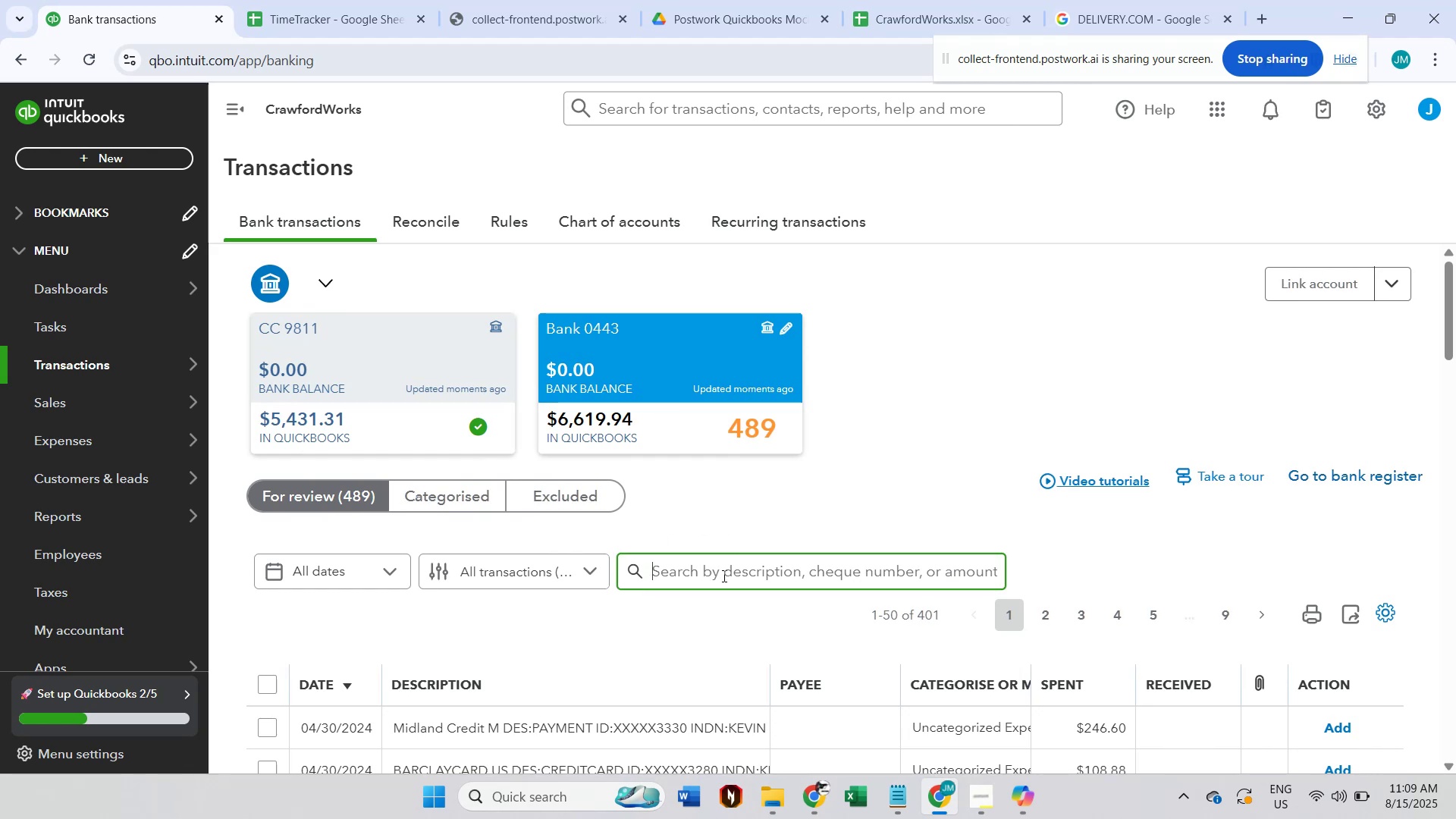 
key(Control+V)
 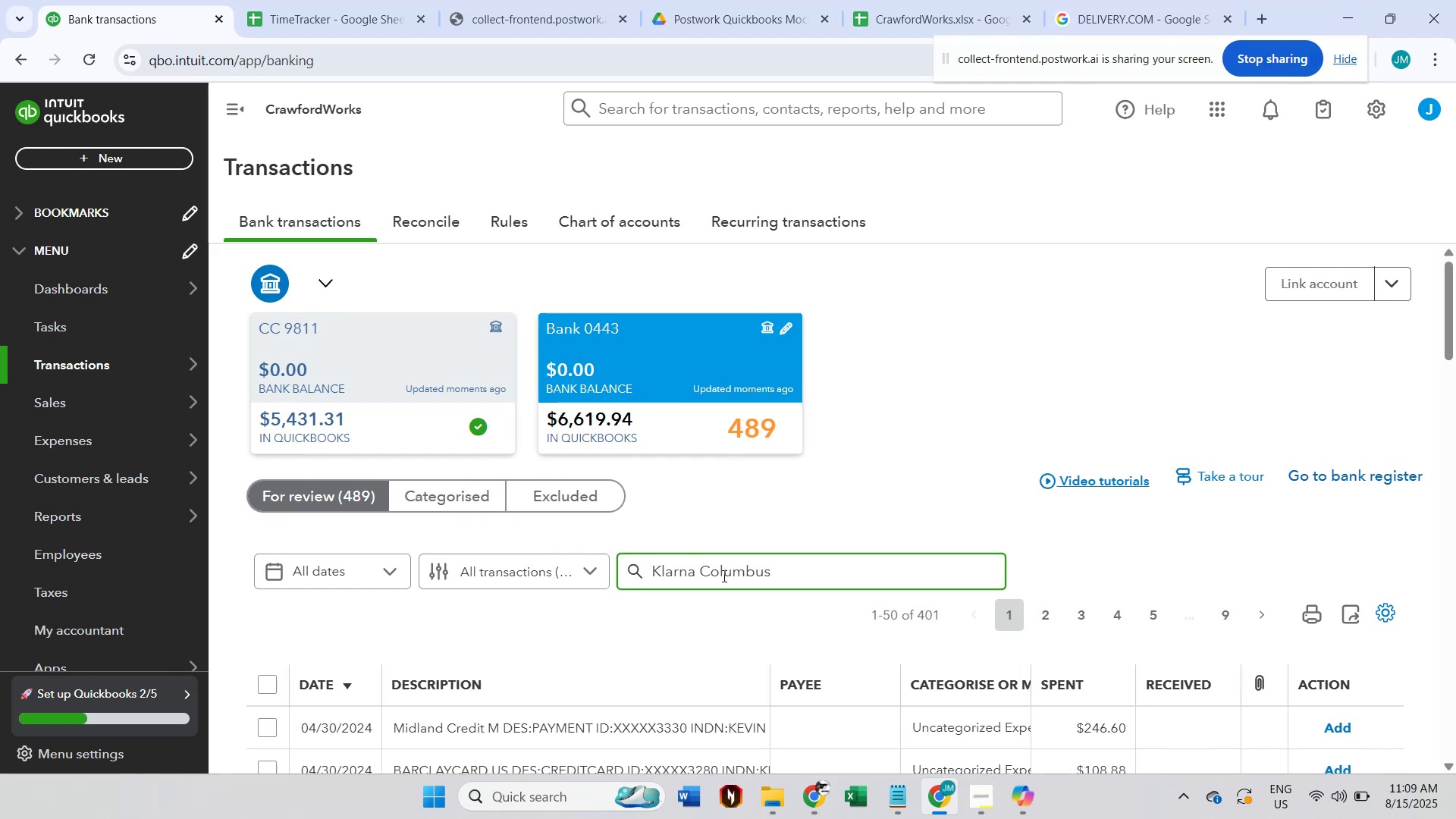 
key(Backspace)
 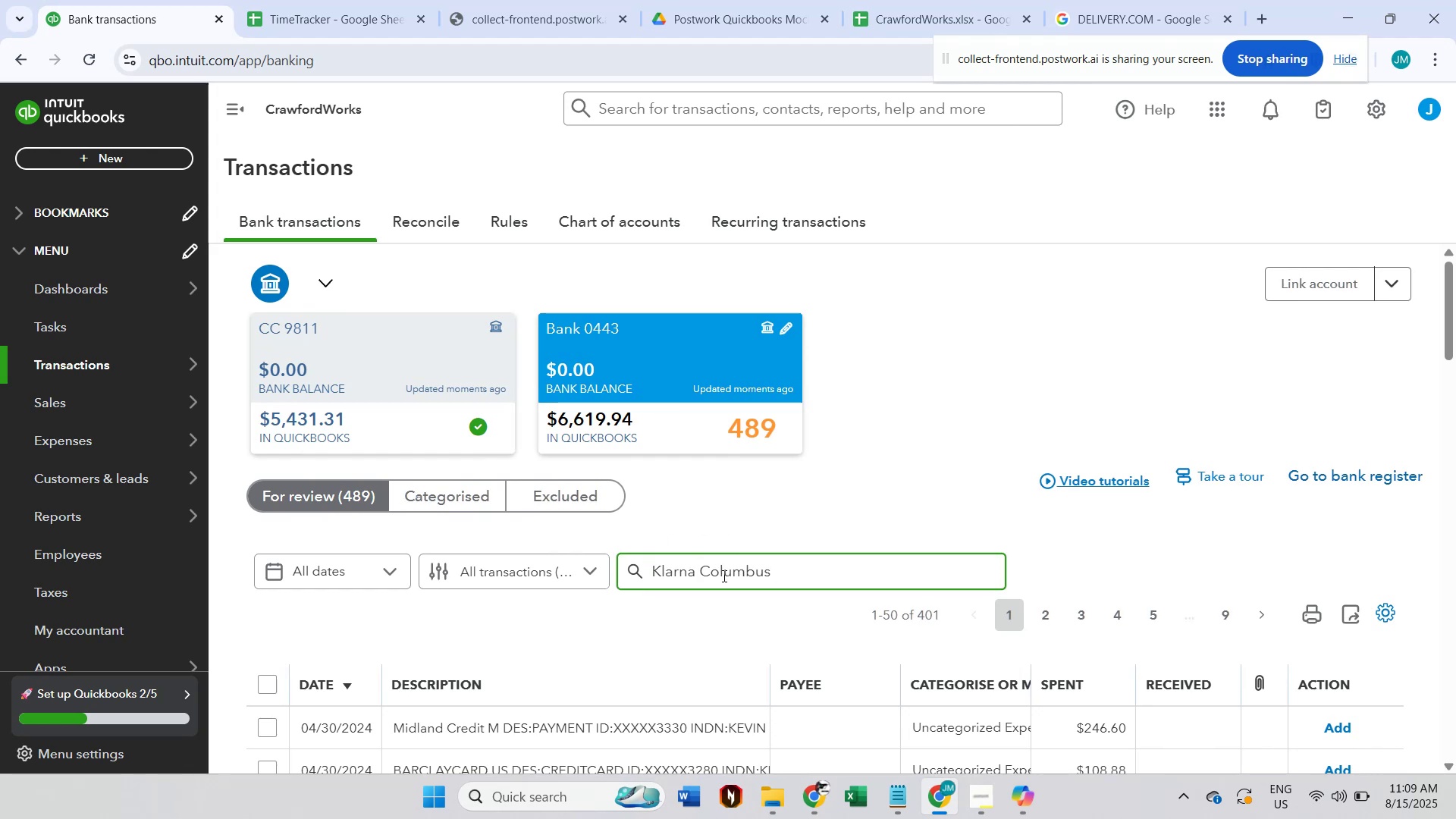 
key(Enter)
 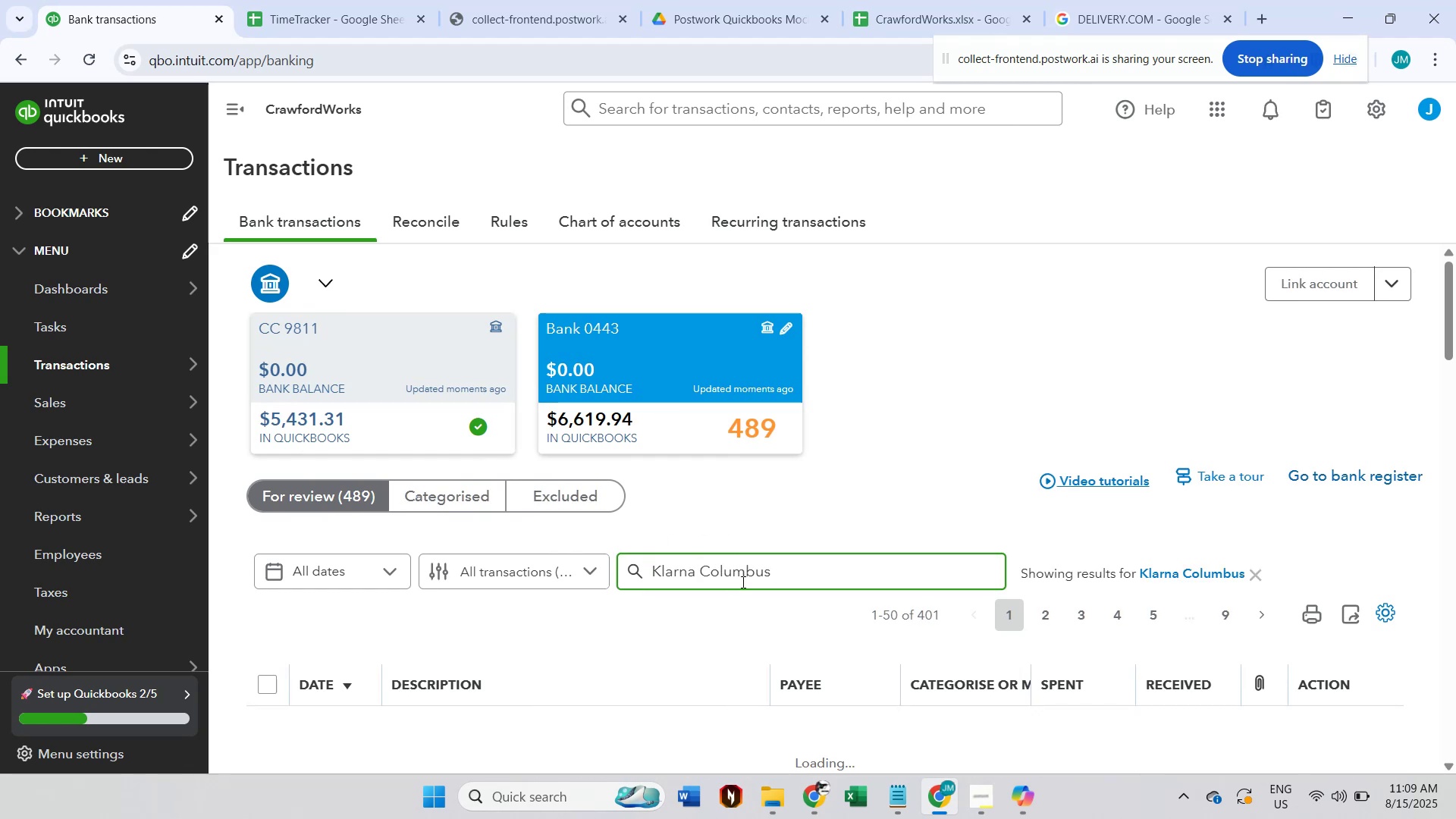 
scroll: coordinate [730, 529], scroll_direction: down, amount: 3.0
 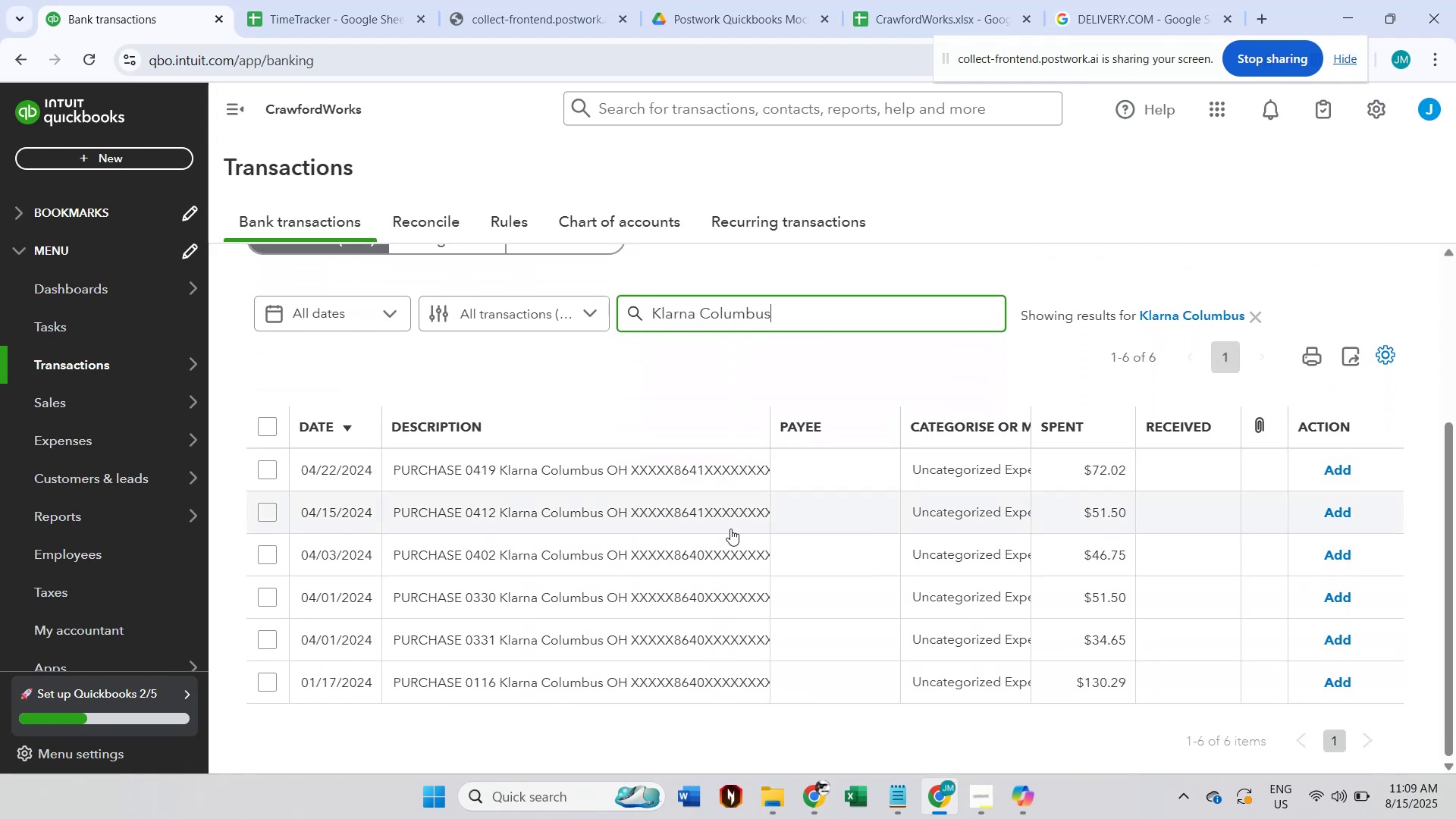 
left_click([1151, 0])
 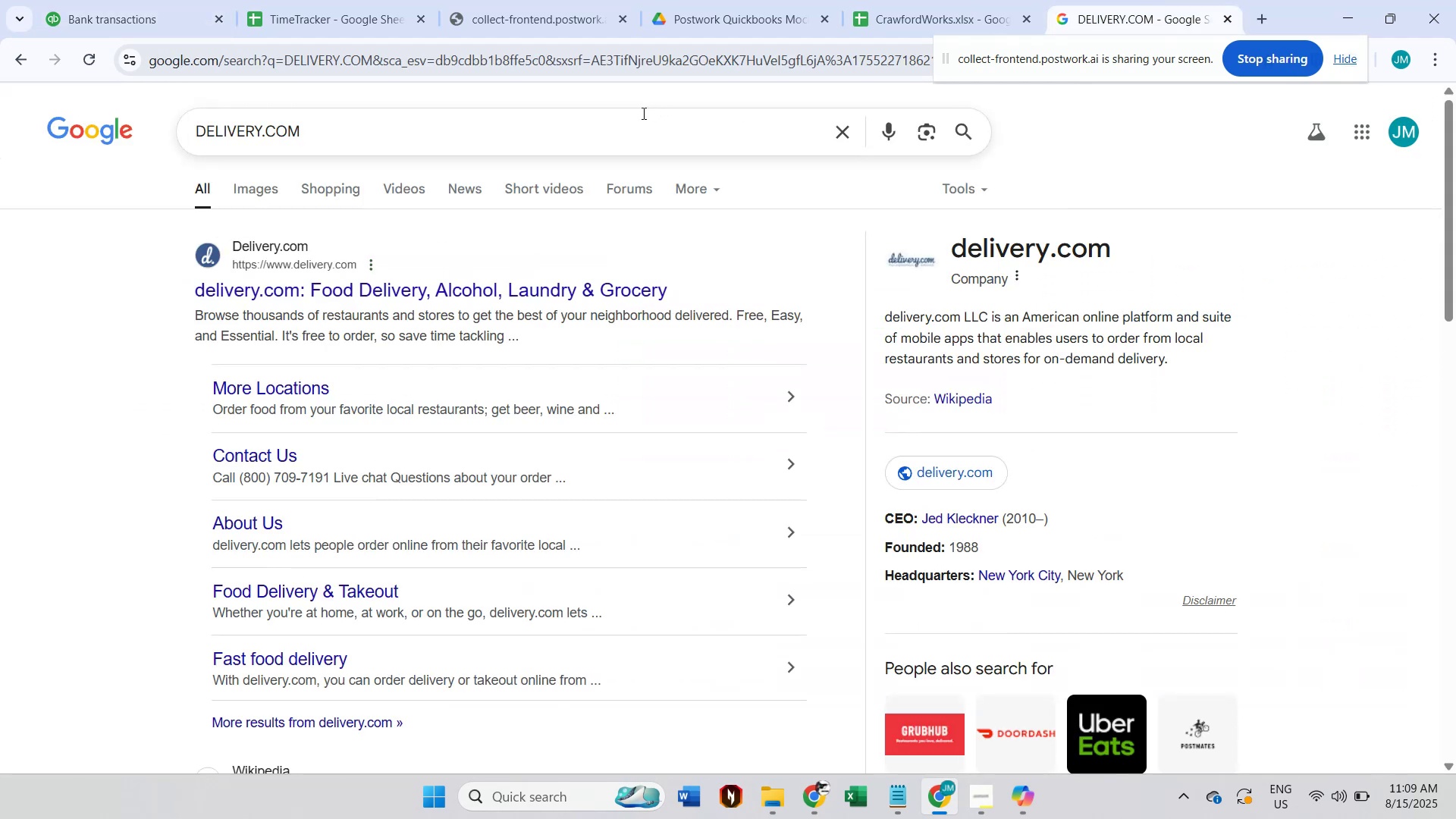 
left_click([617, 128])
 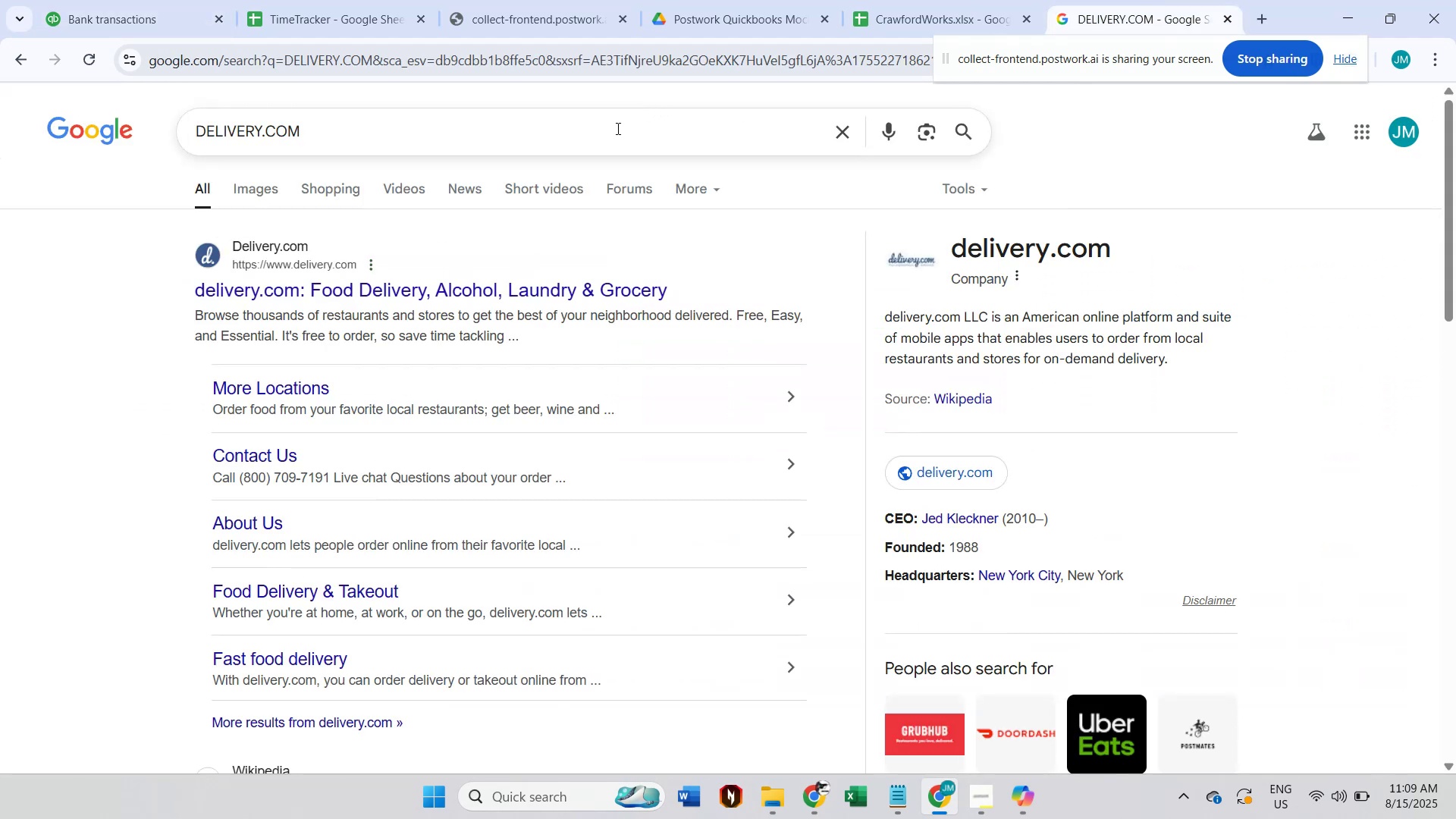 
key(Control+A)
 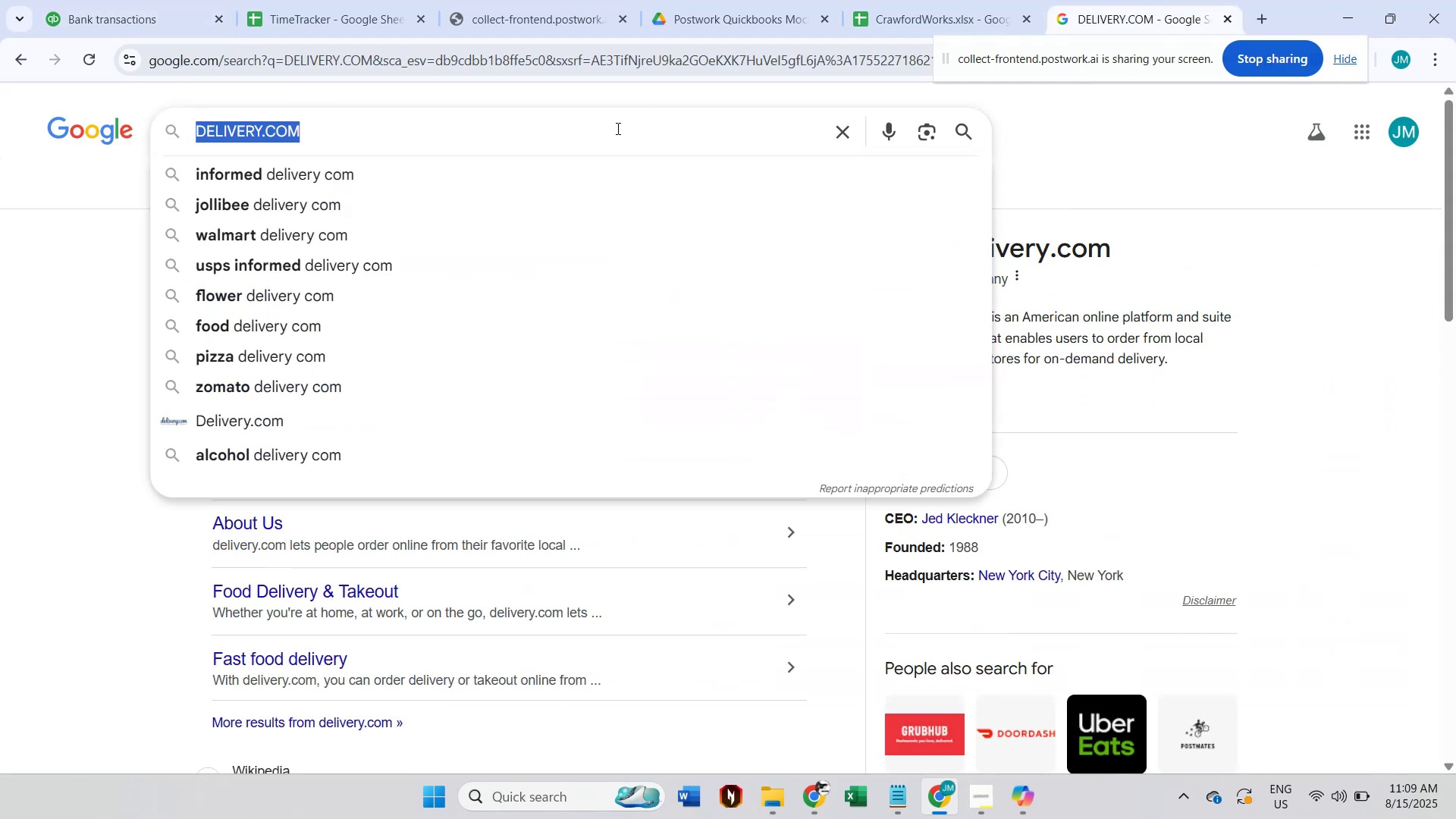 
key(Control+V)
 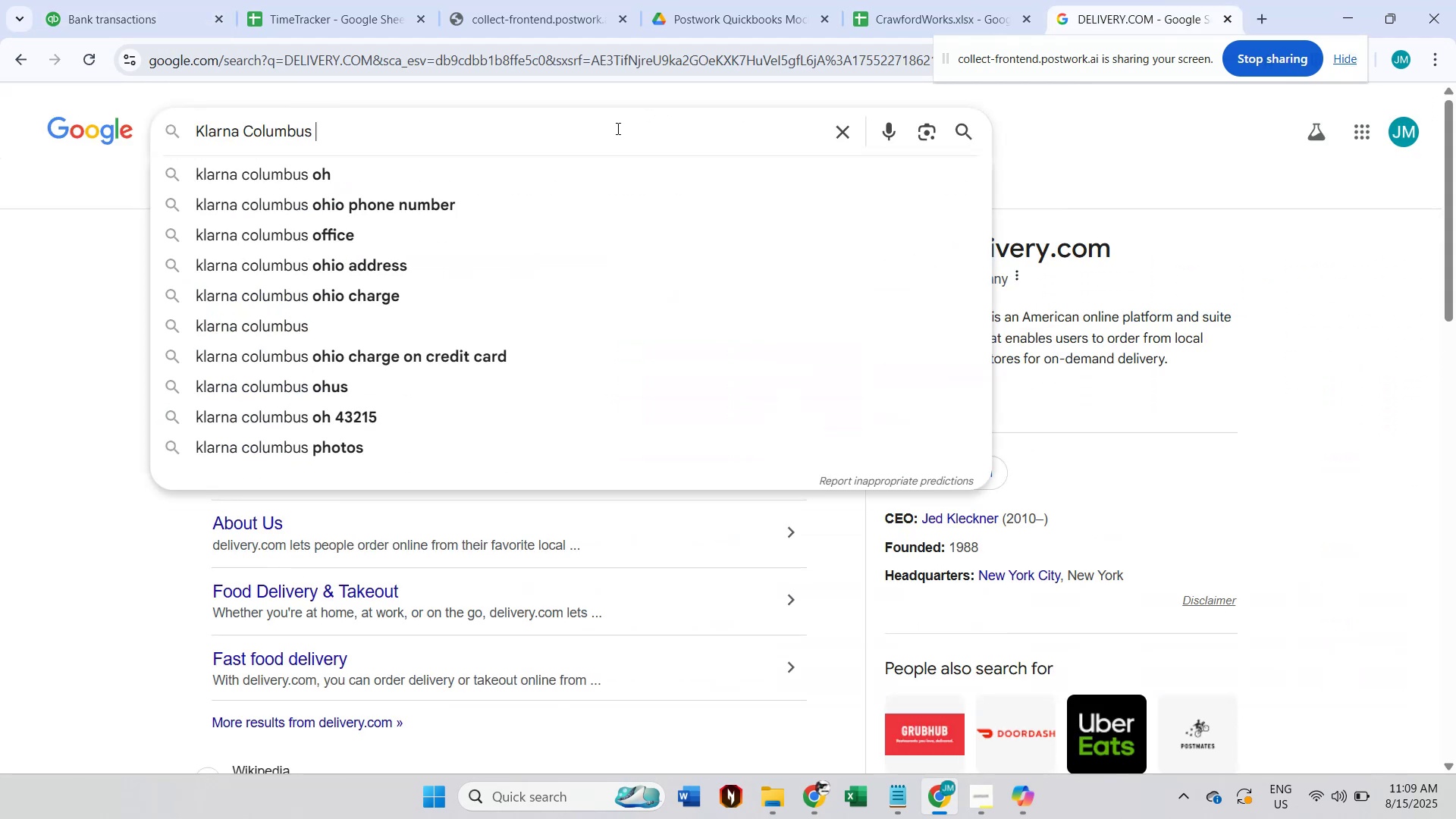 
key(Enter)
 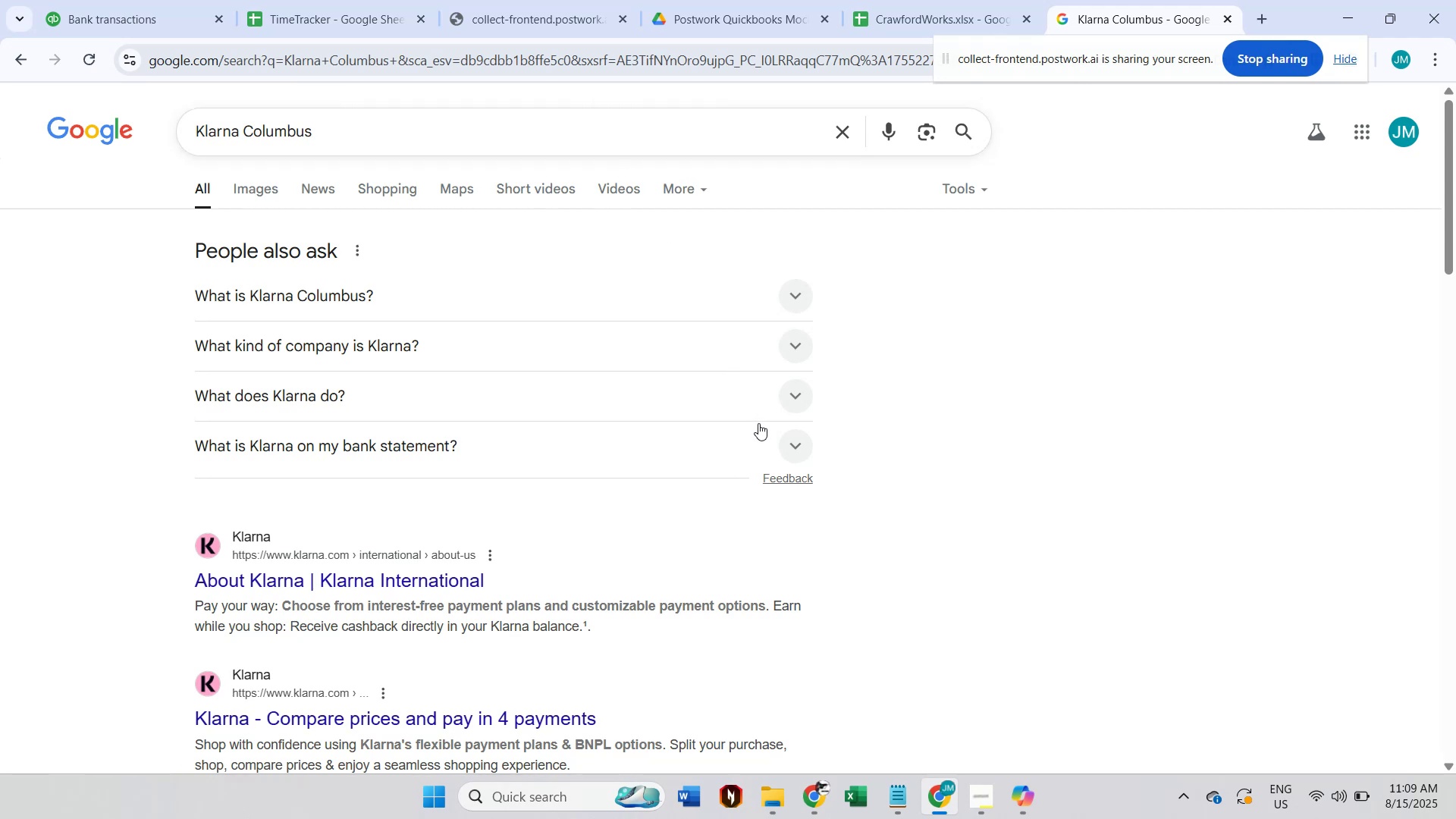 
wait(5.58)
 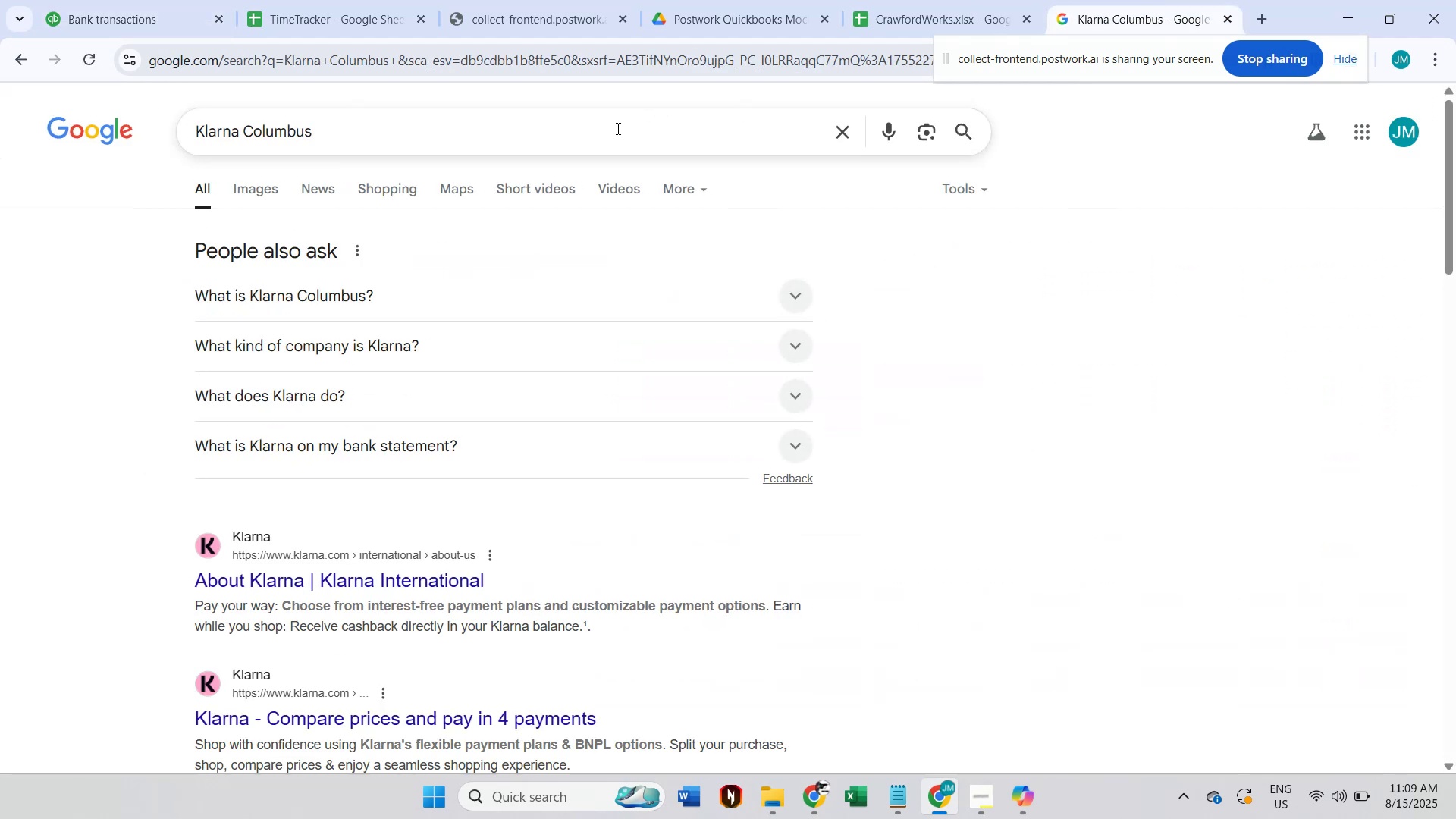 
left_click([719, 291])
 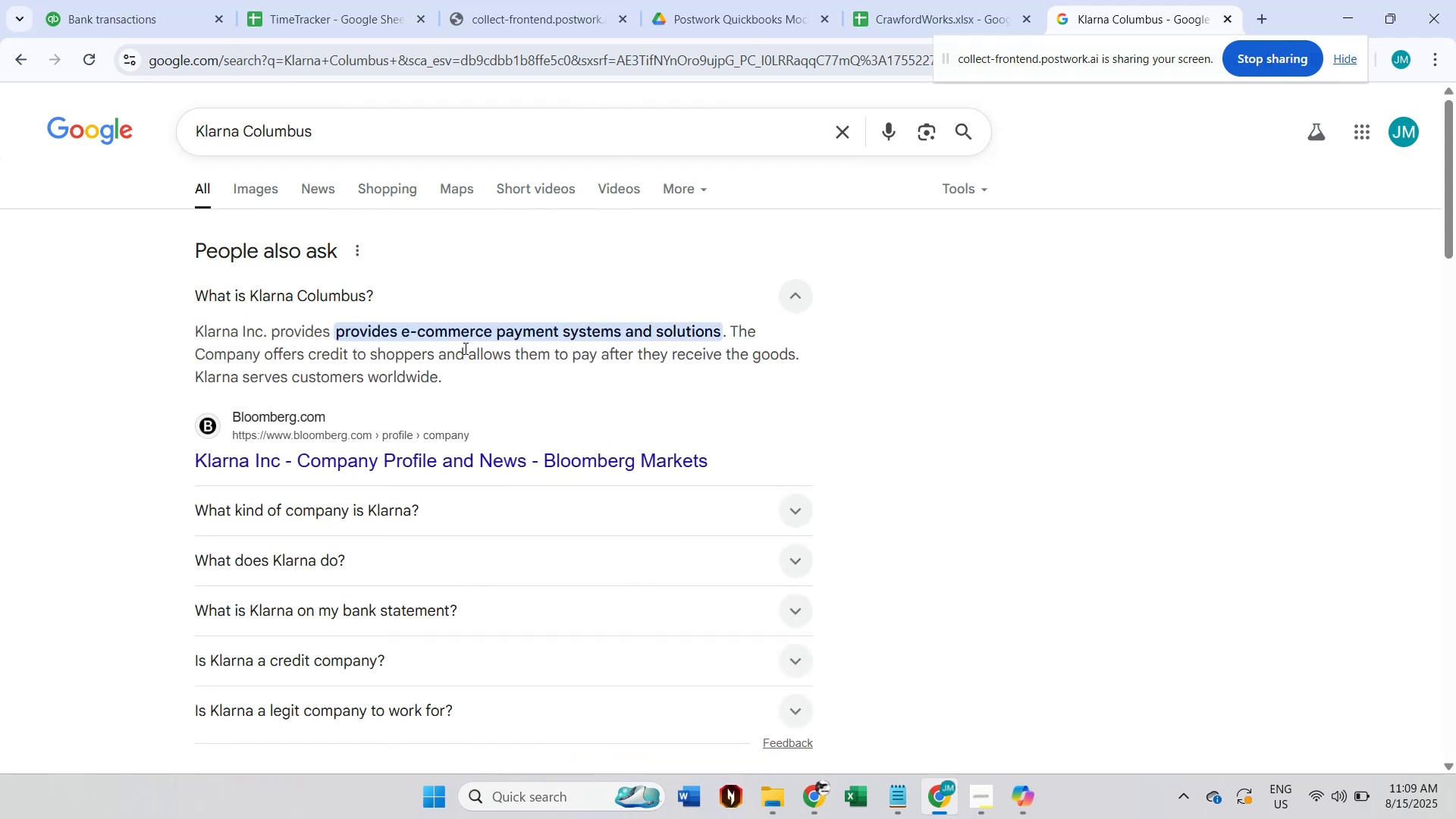 
left_click([91, 0])
 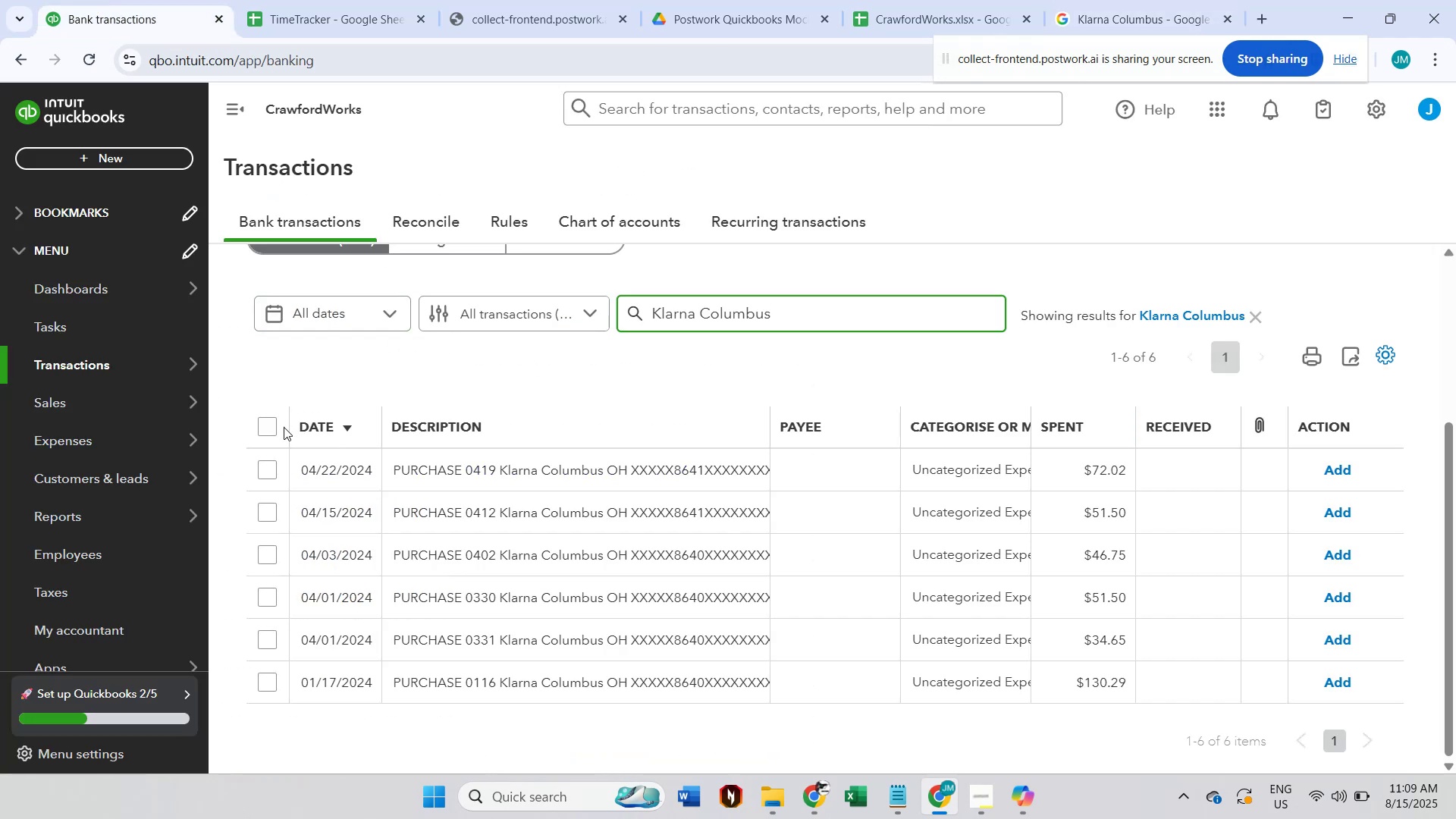 
left_click([268, 428])
 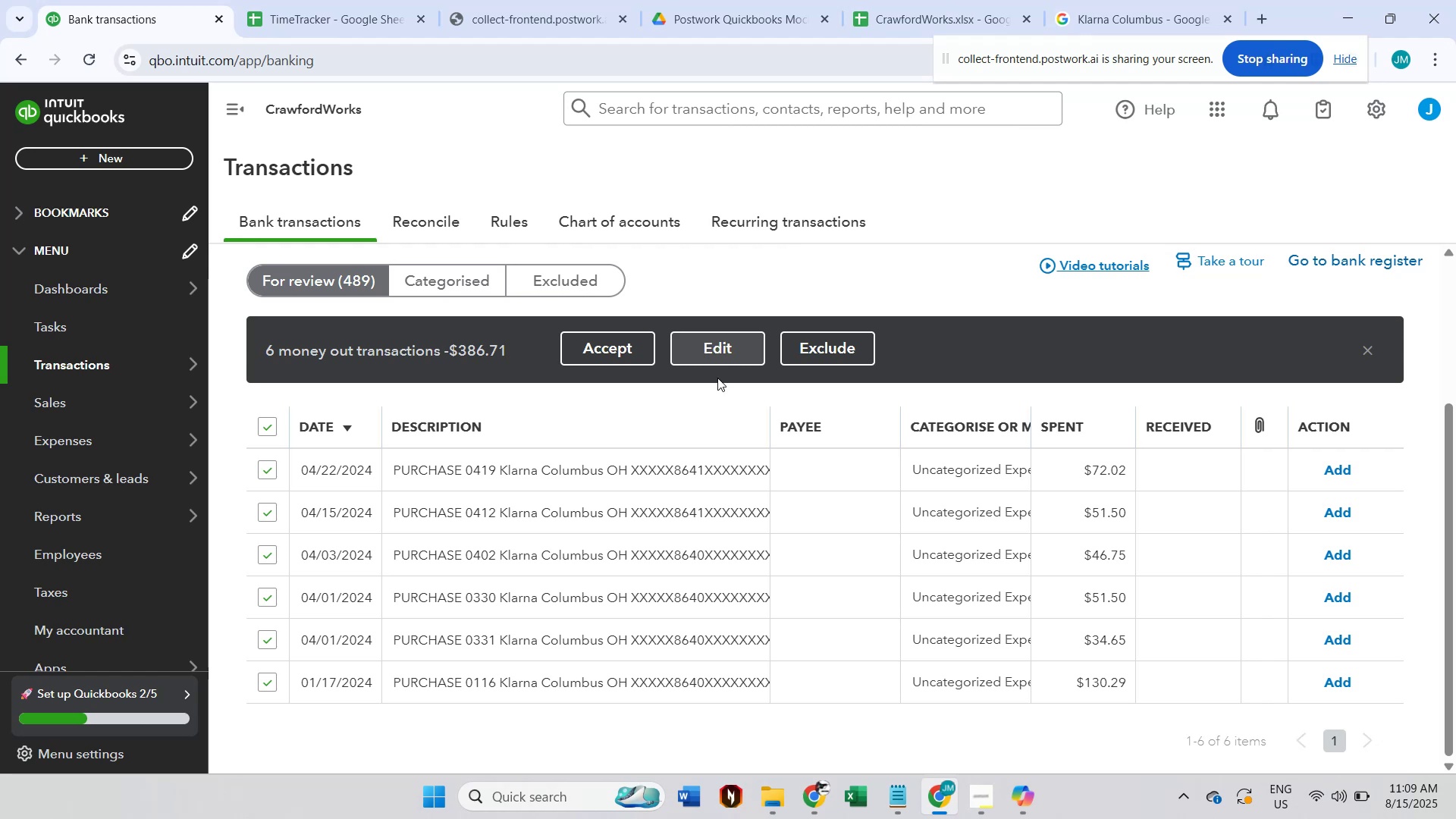 
left_click([741, 353])
 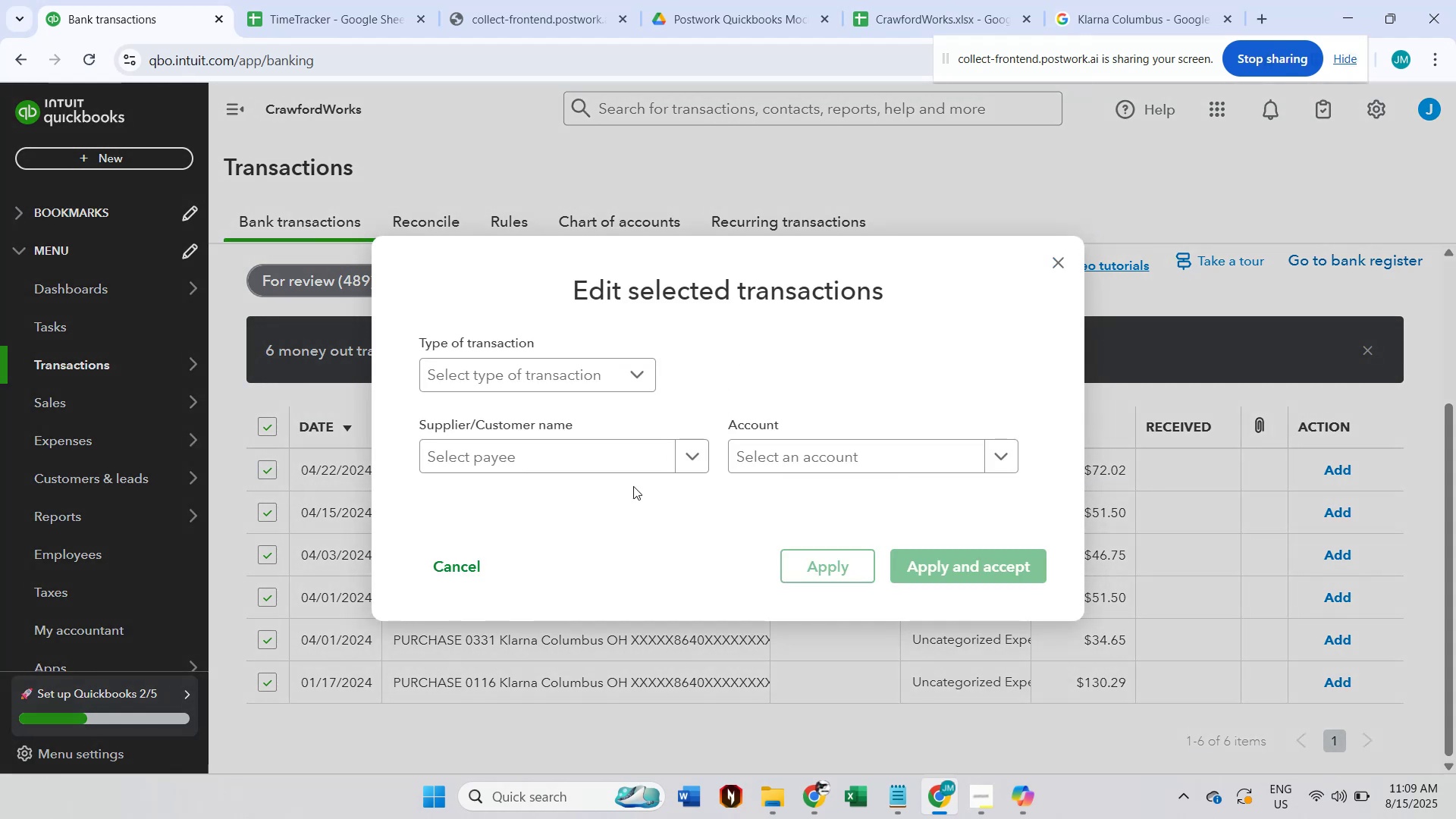 
left_click([588, 456])
 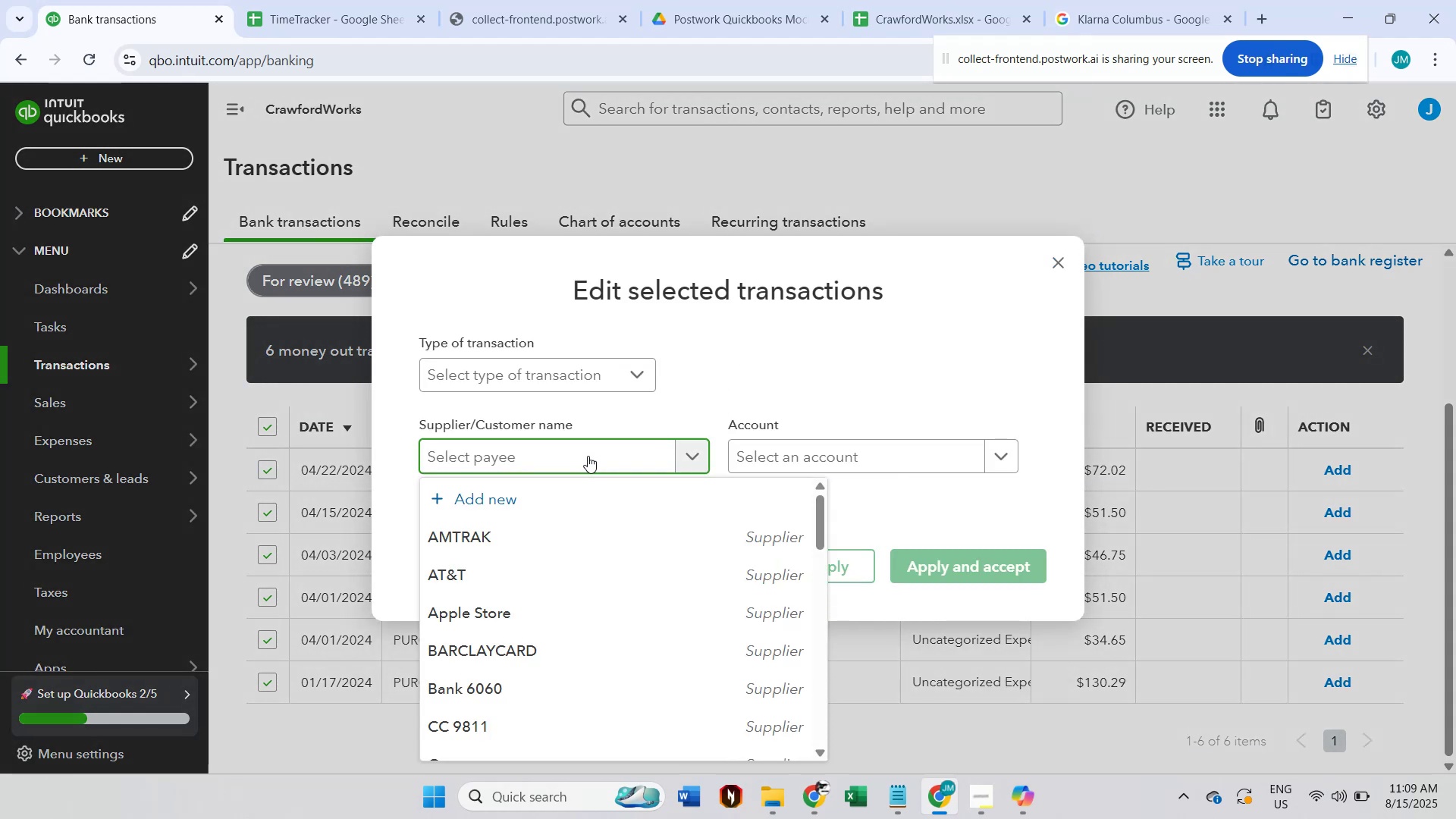 
type(kl)
 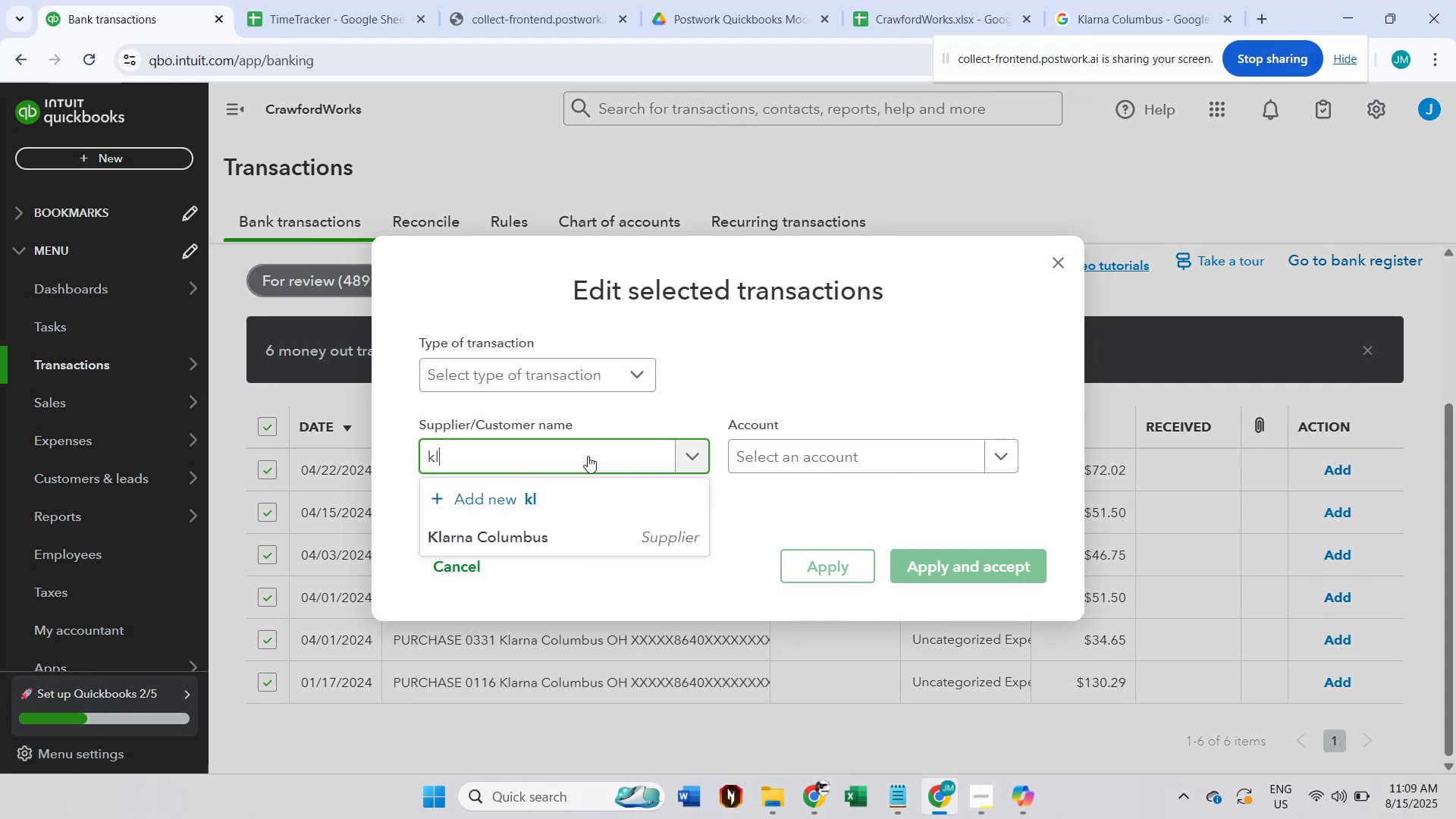 
left_click([586, 538])
 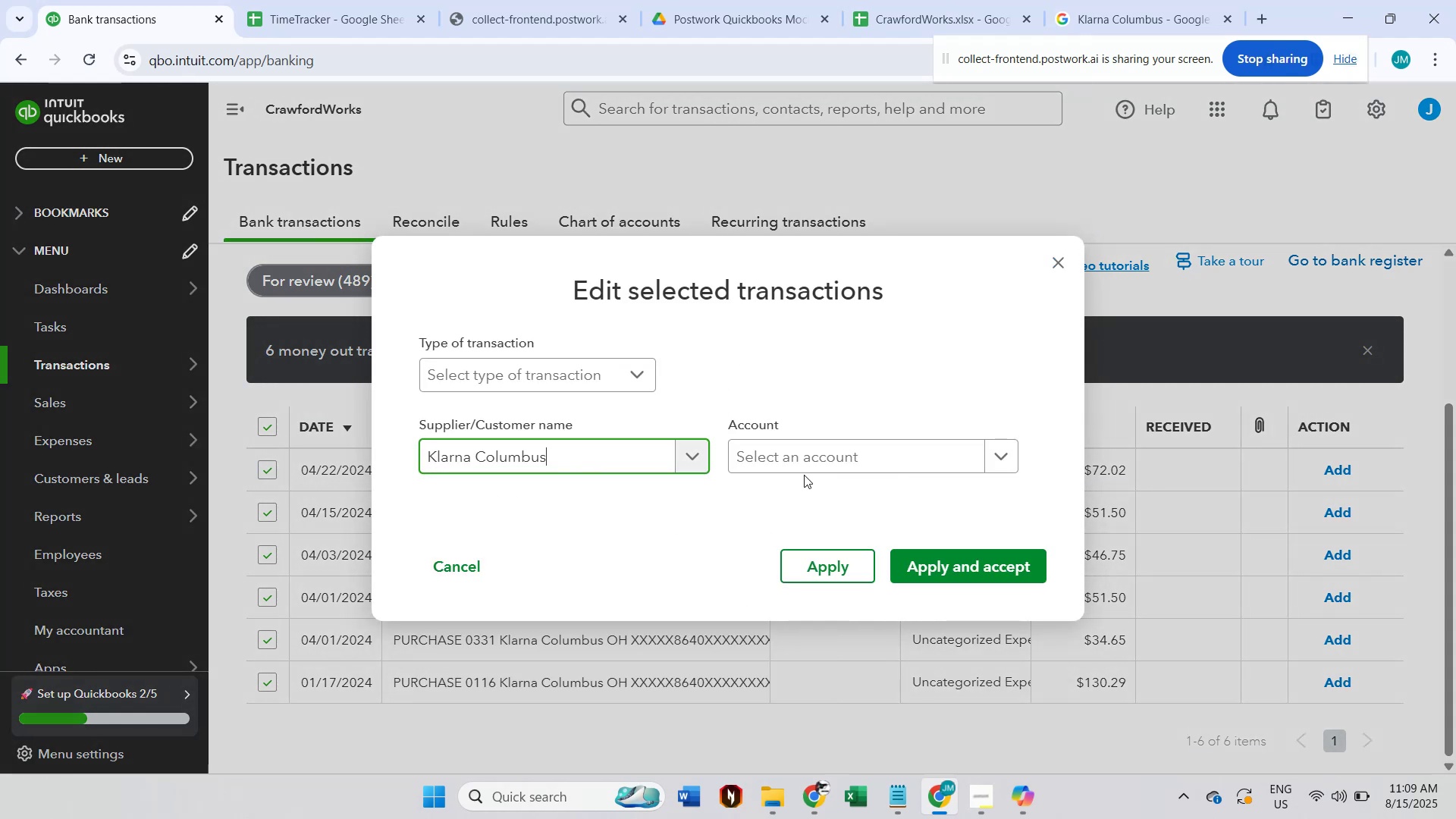 
left_click([823, 463])
 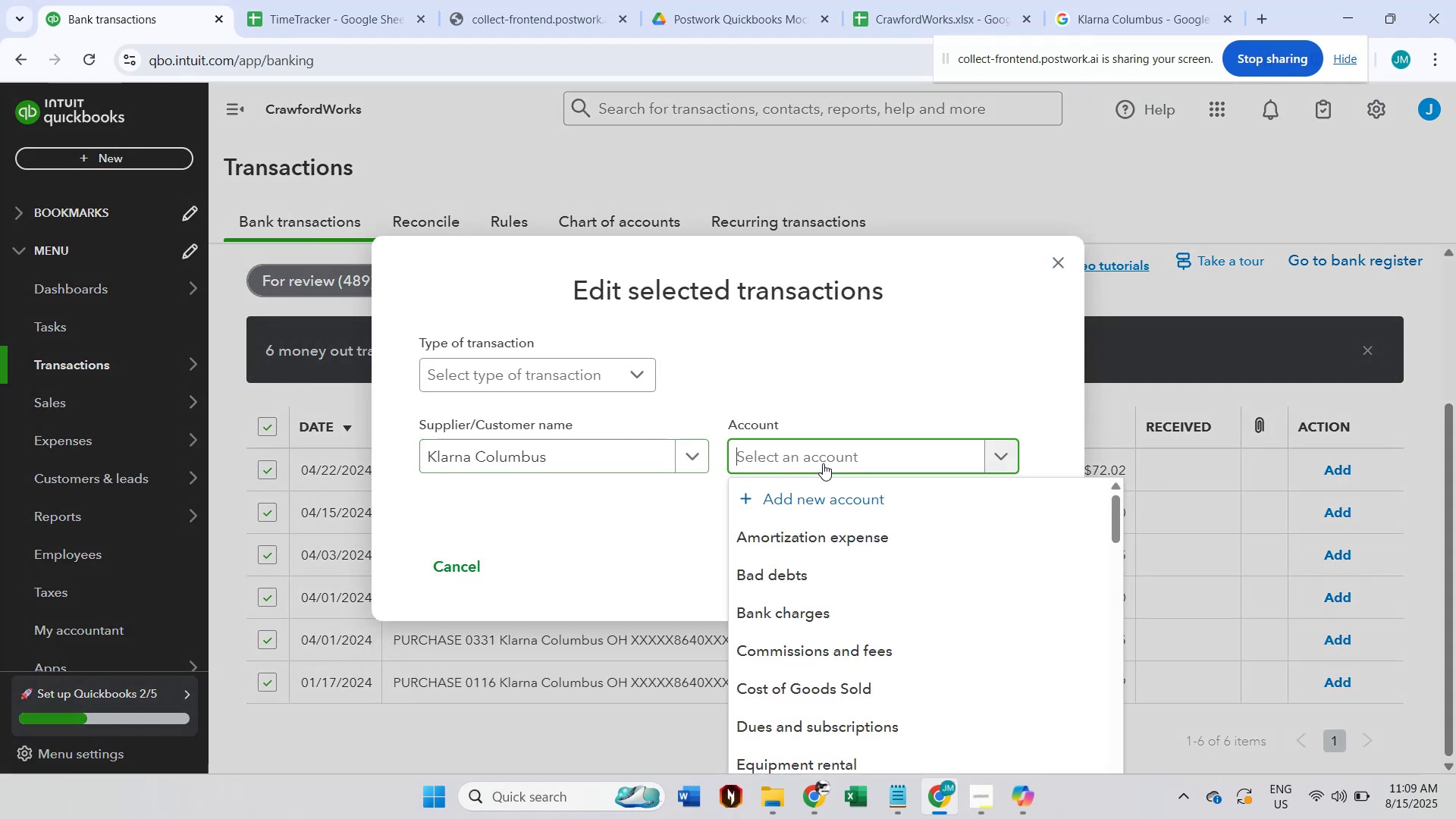 
type(ser)
 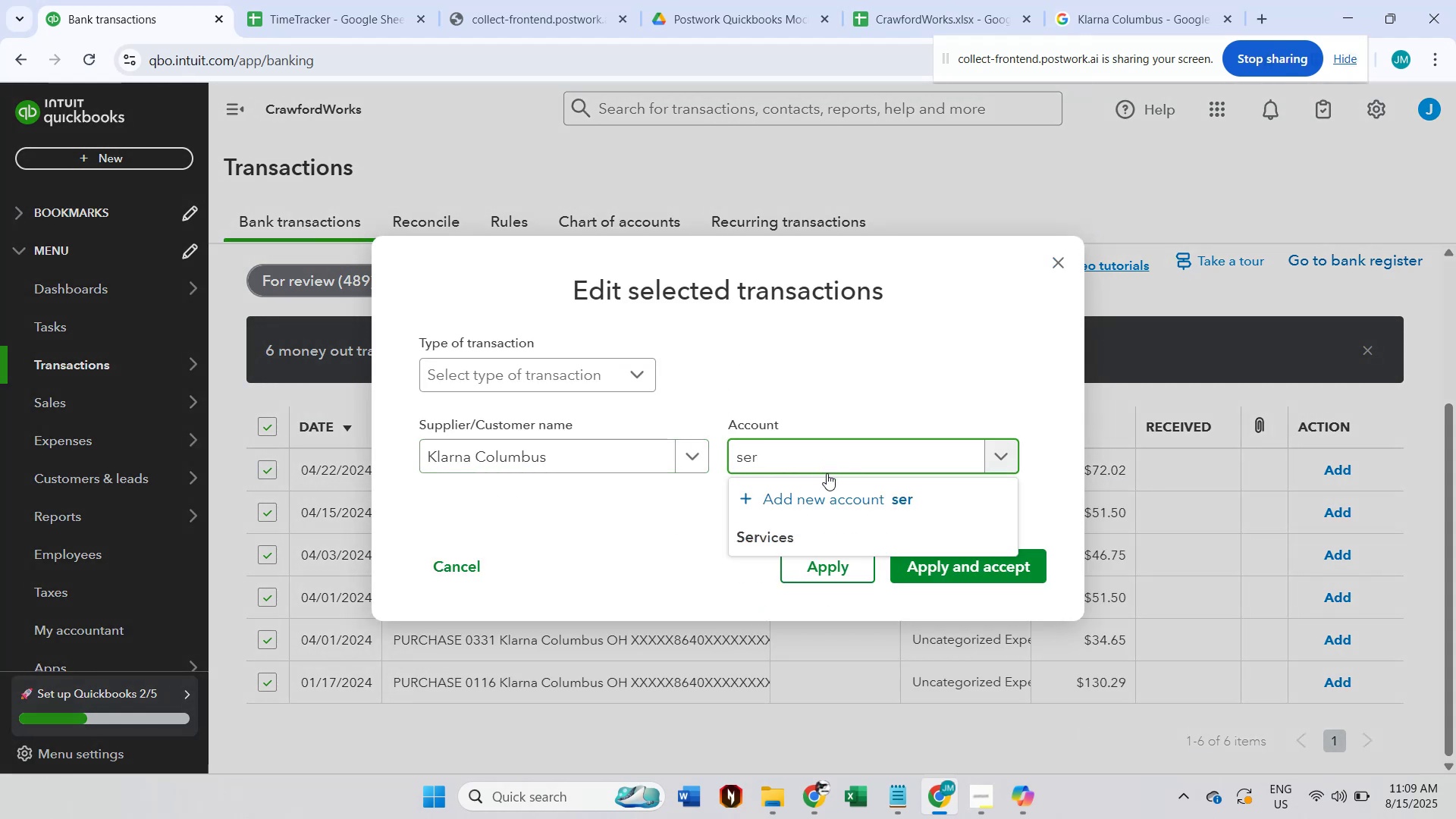 
left_click([830, 536])
 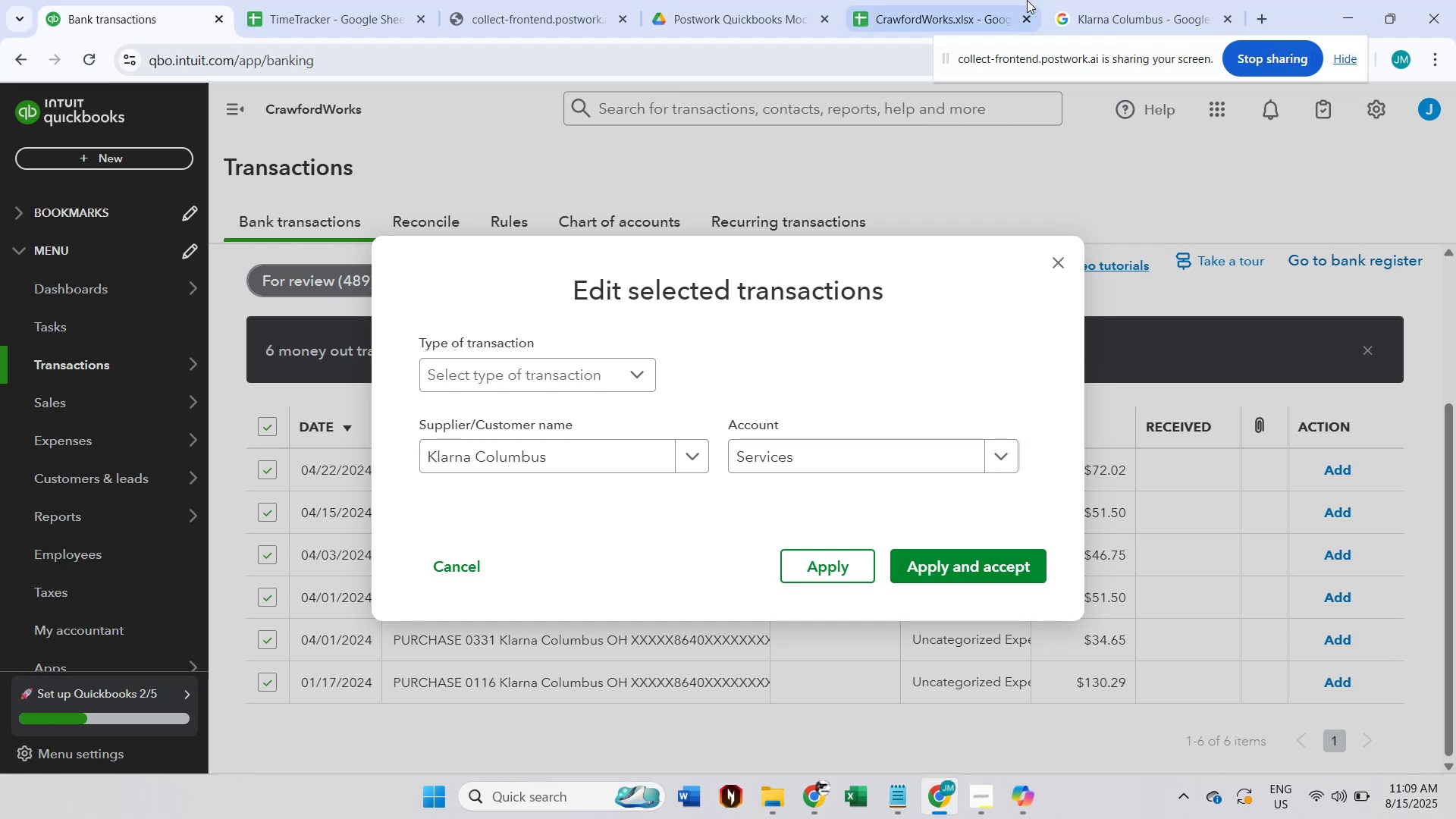 
left_click([1060, 0])
 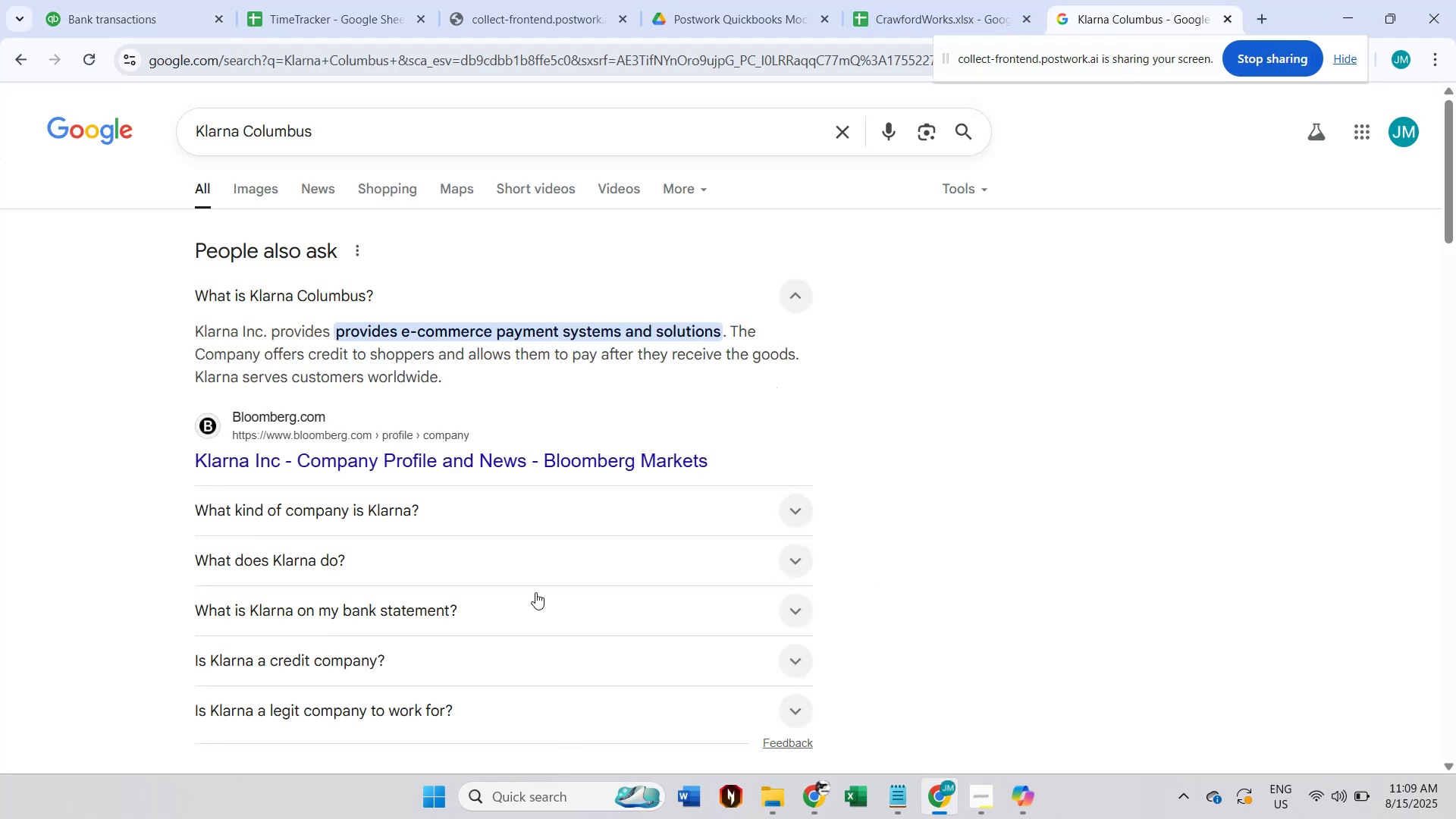 
left_click([485, 563])
 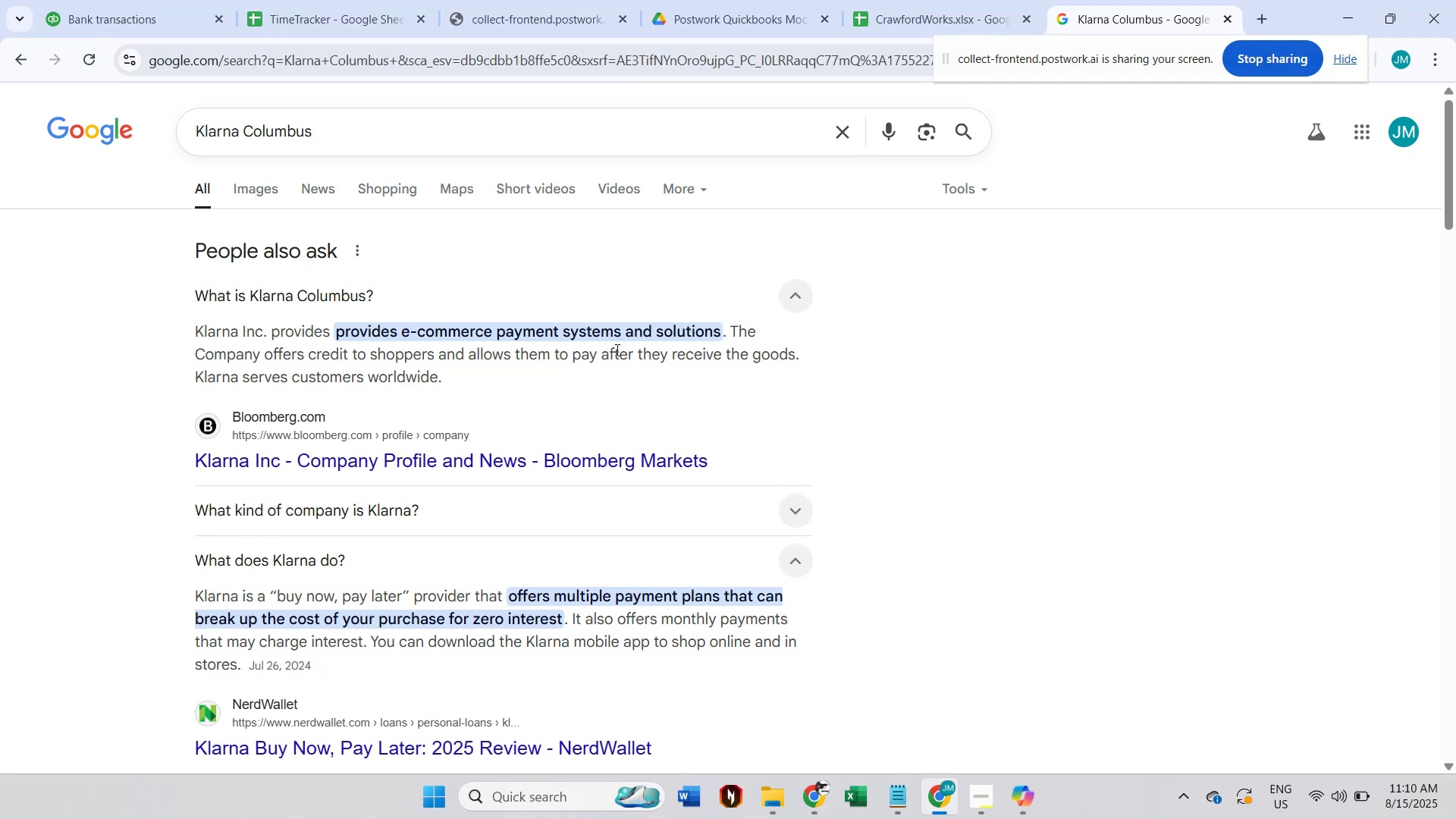 
wait(20.75)
 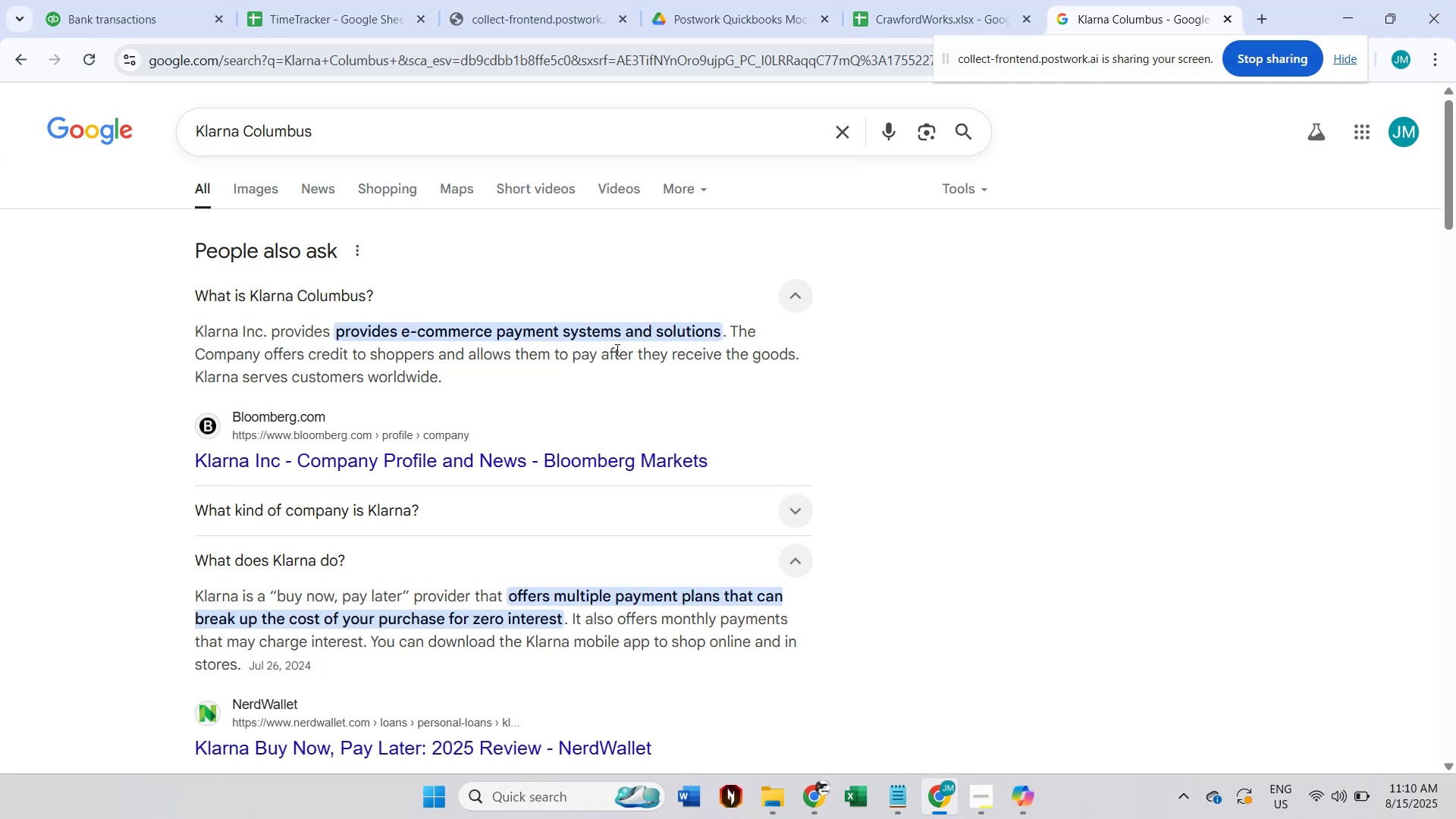 
left_click([120, 0])
 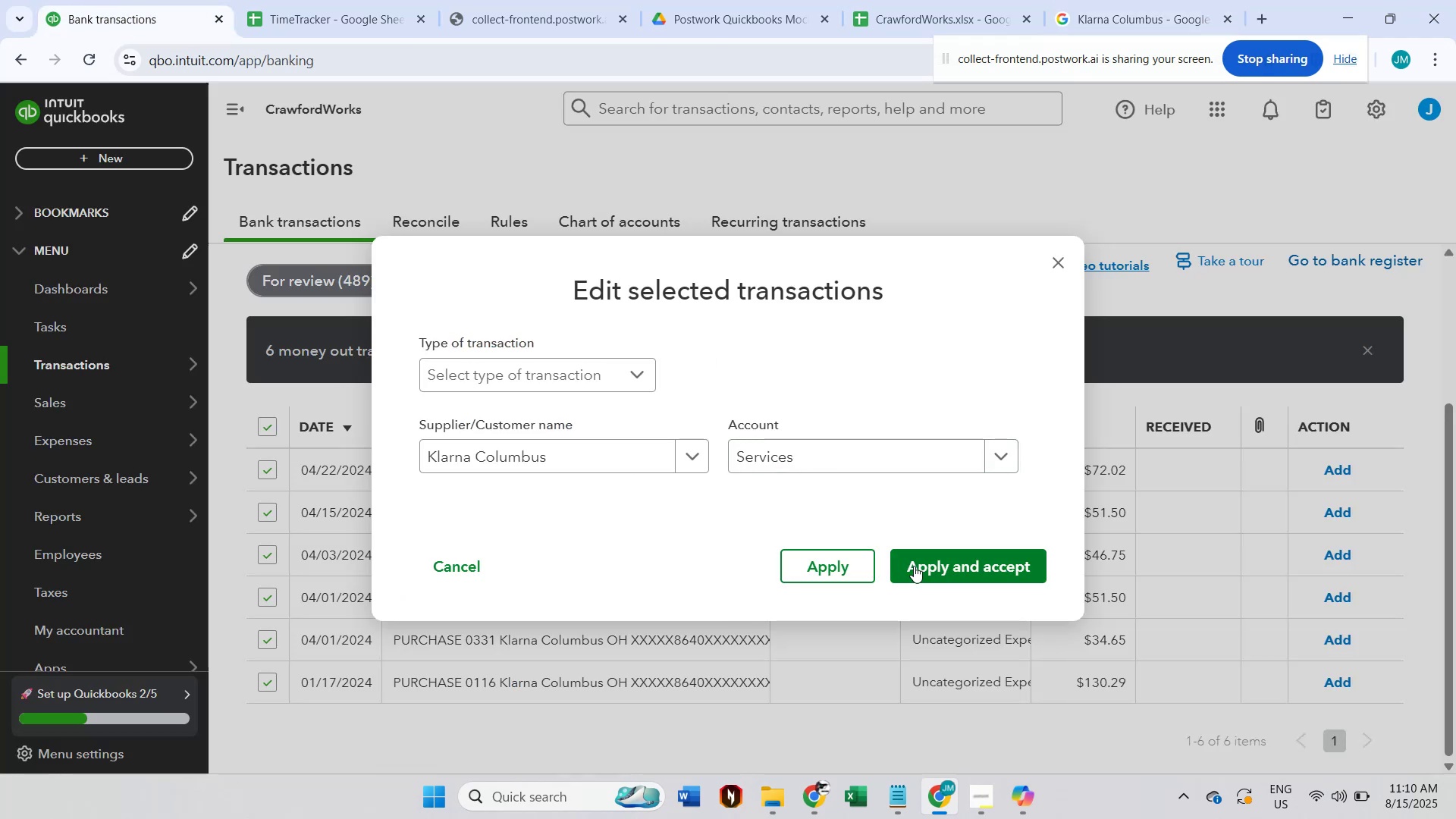 
left_click([914, 566])
 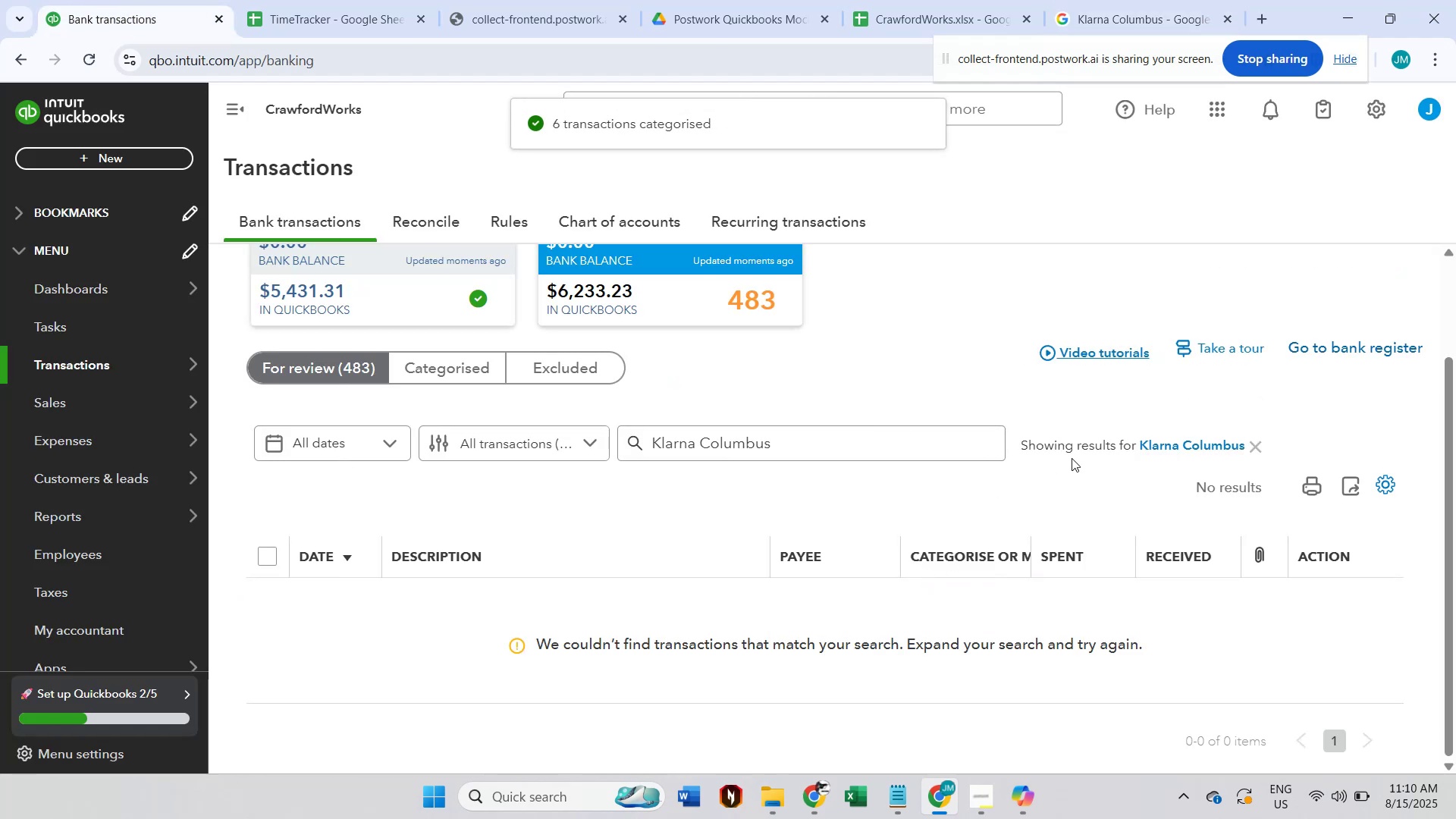 
scroll: coordinate [1053, 468], scroll_direction: up, amount: 1.0
 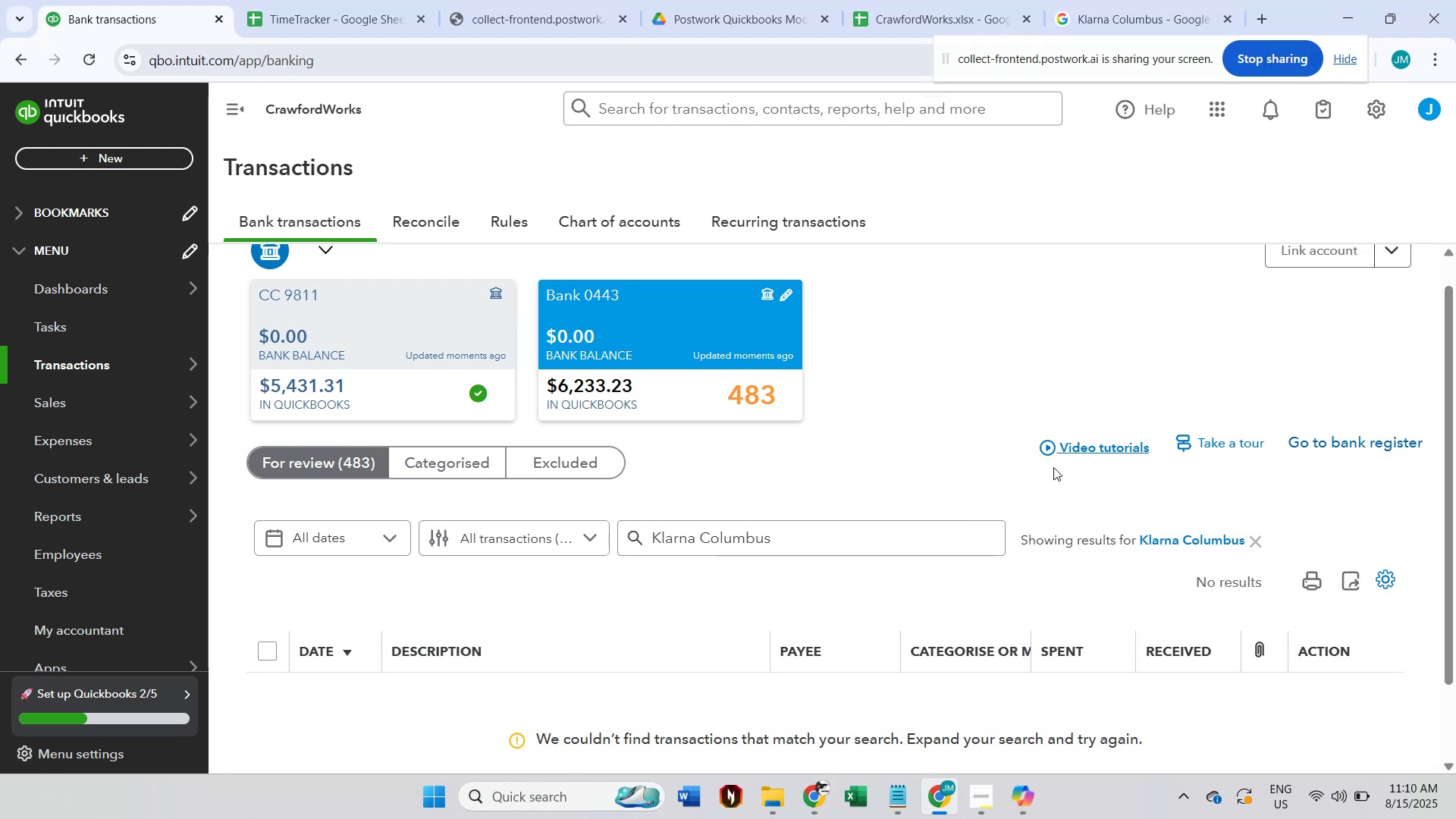 
scroll: coordinate [1053, 466], scroll_direction: down, amount: 2.0
 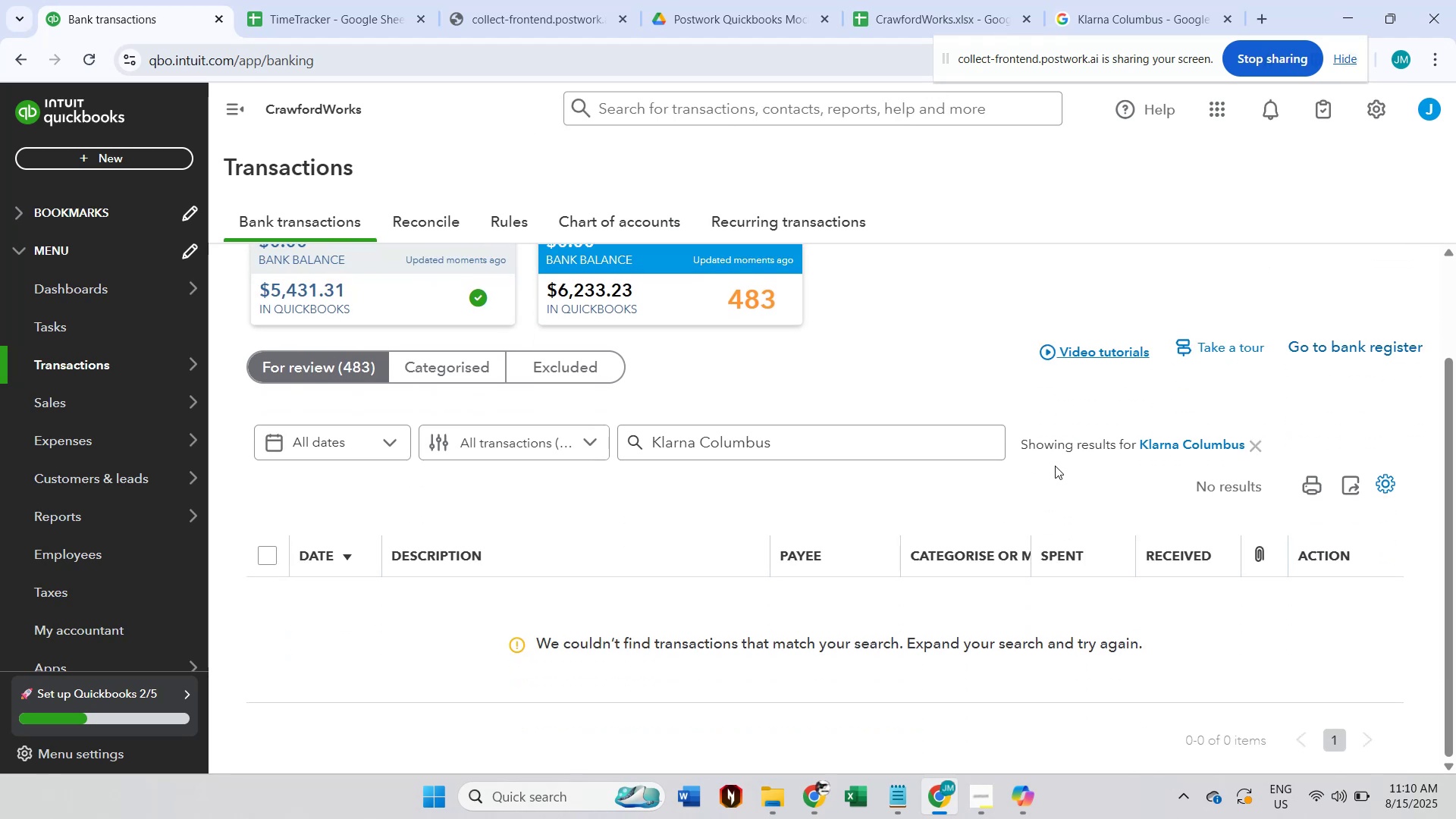 
scroll: coordinate [1055, 466], scroll_direction: up, amount: 1.0
 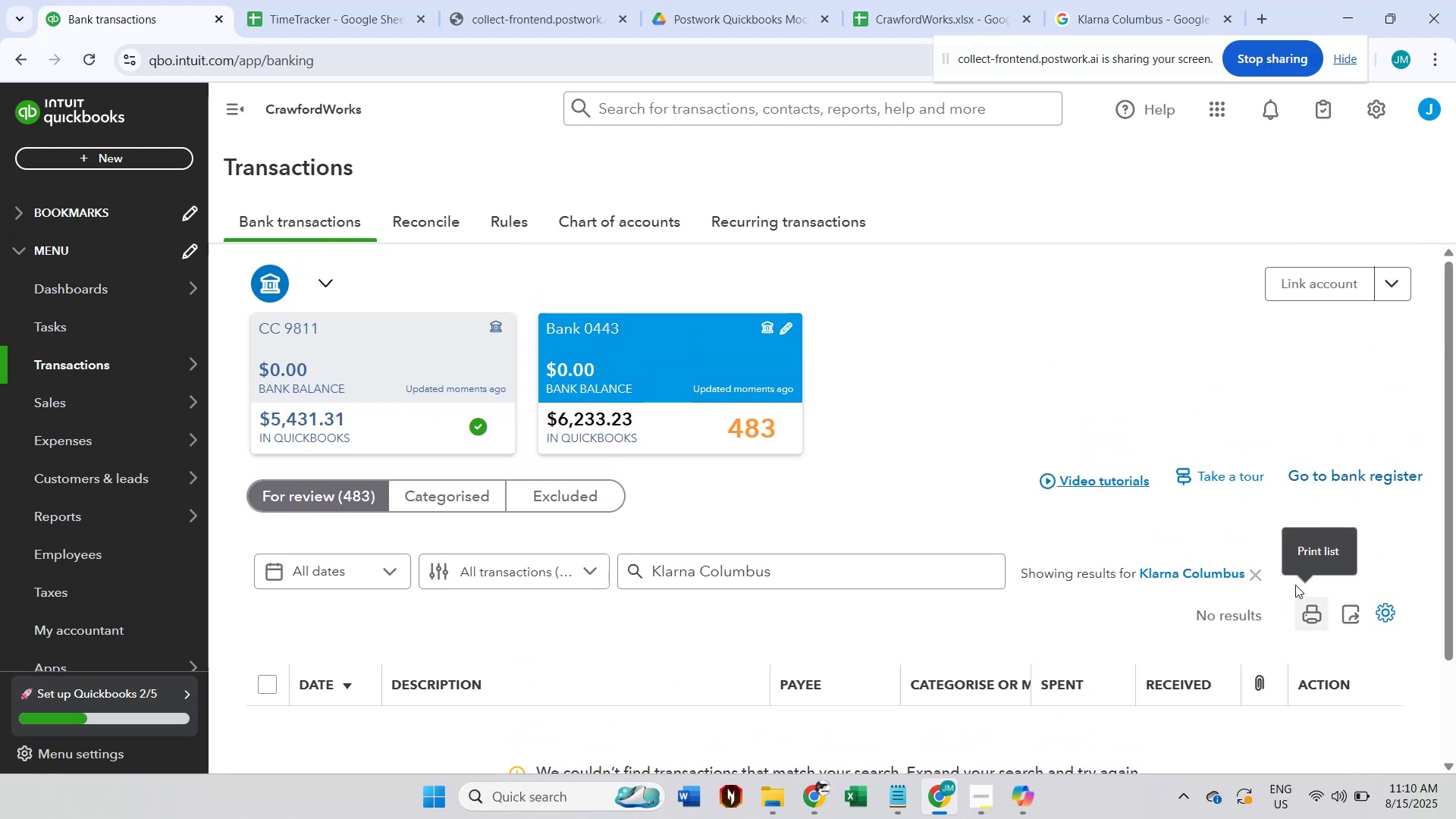 
left_click([1260, 576])
 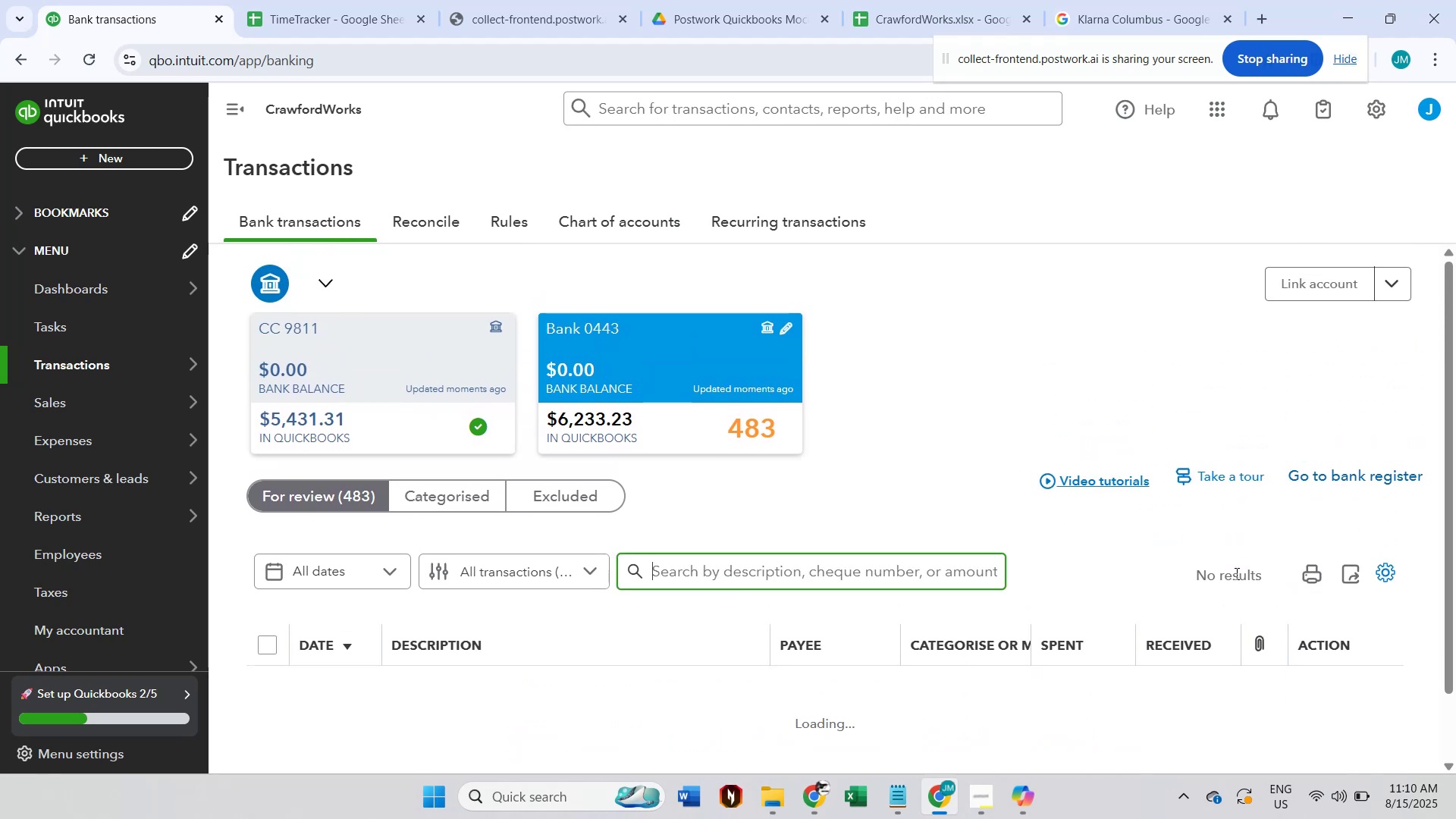 
scroll: coordinate [804, 457], scroll_direction: down, amount: 8.0
 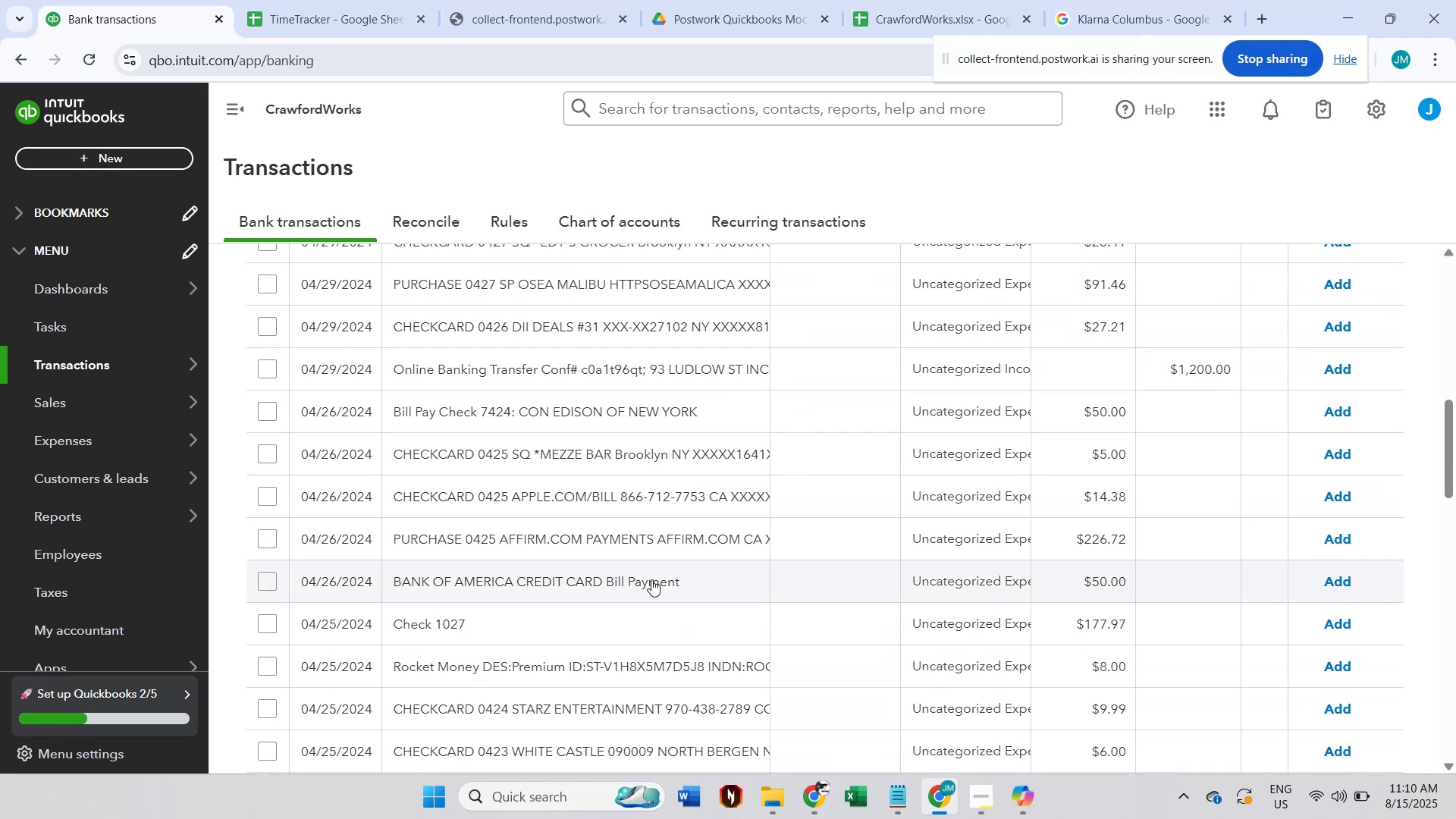 
left_click([651, 579])
 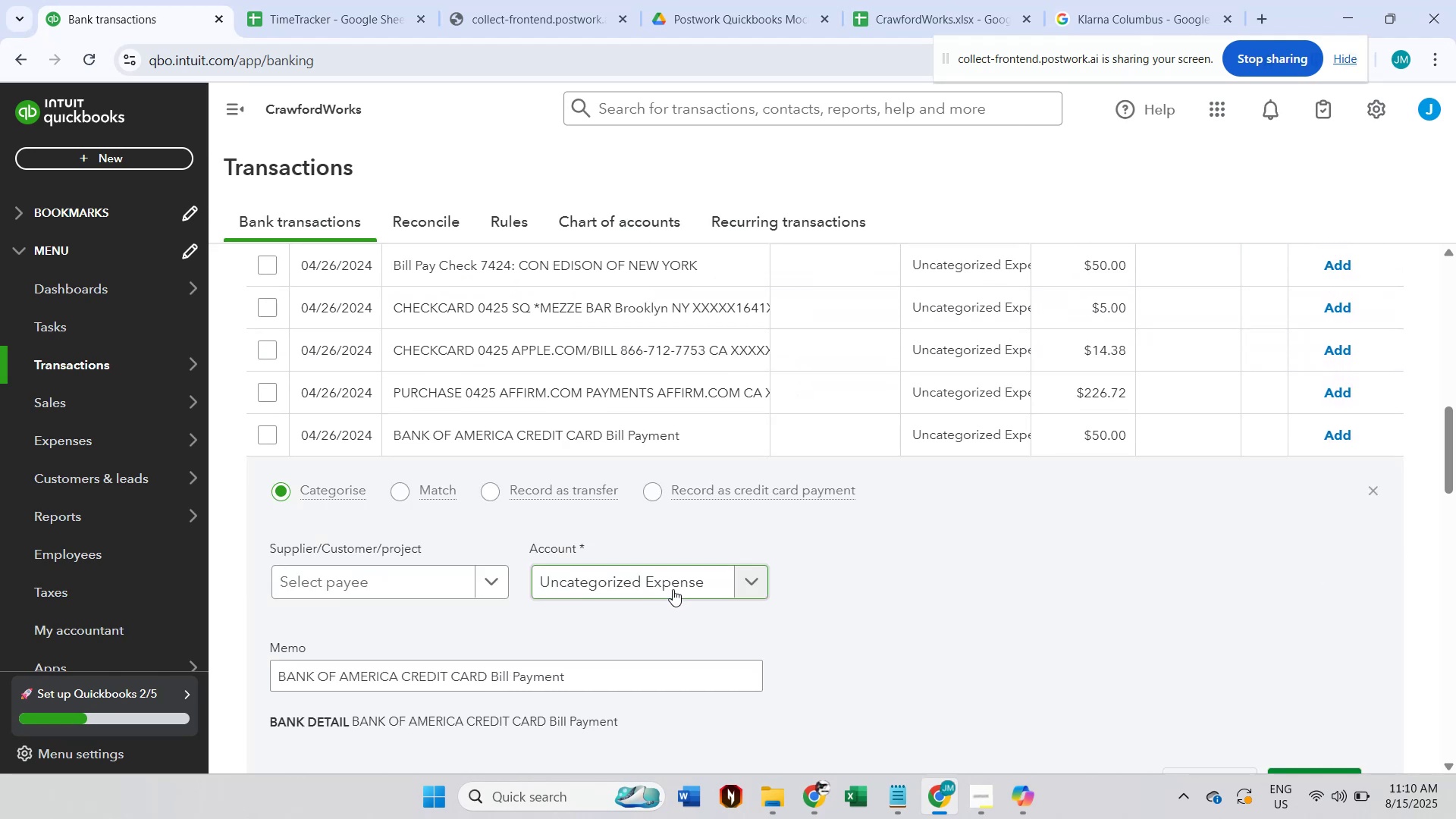 
scroll: coordinate [670, 589], scroll_direction: down, amount: 1.0
 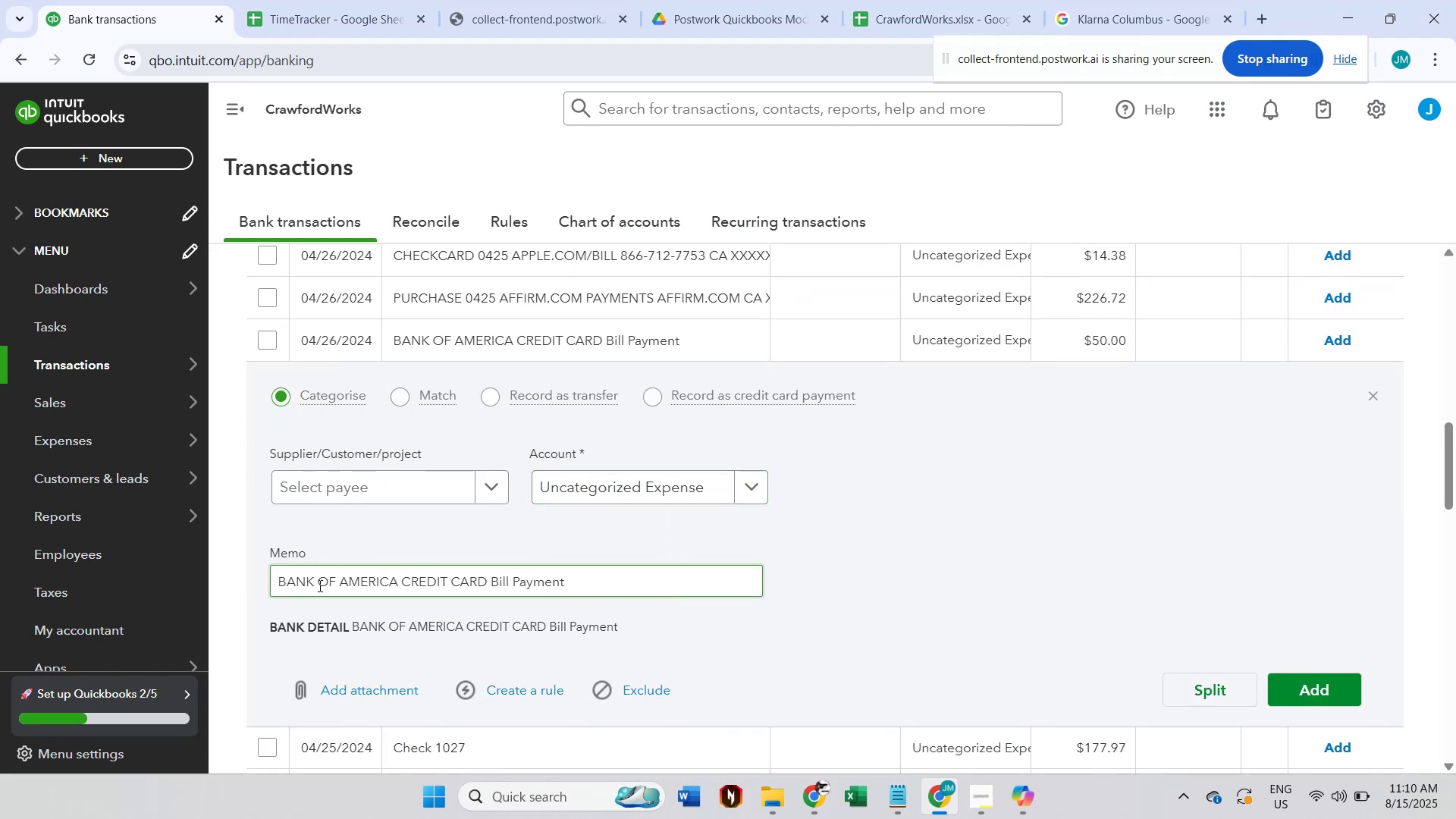 
double_click([288, 585])
 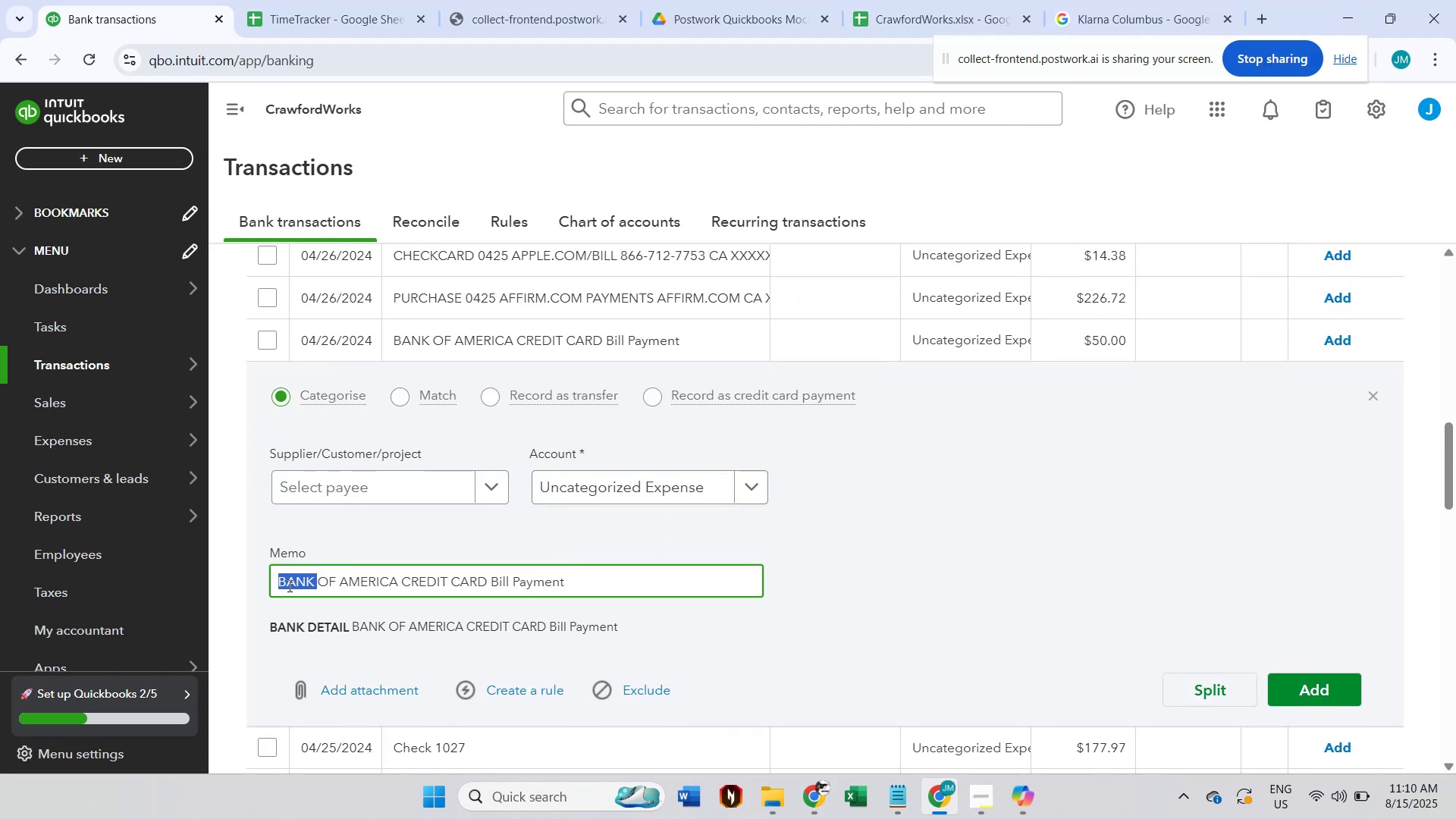 
hold_key(key=ShiftLeft, duration=1.2)
left_click([395, 578])
 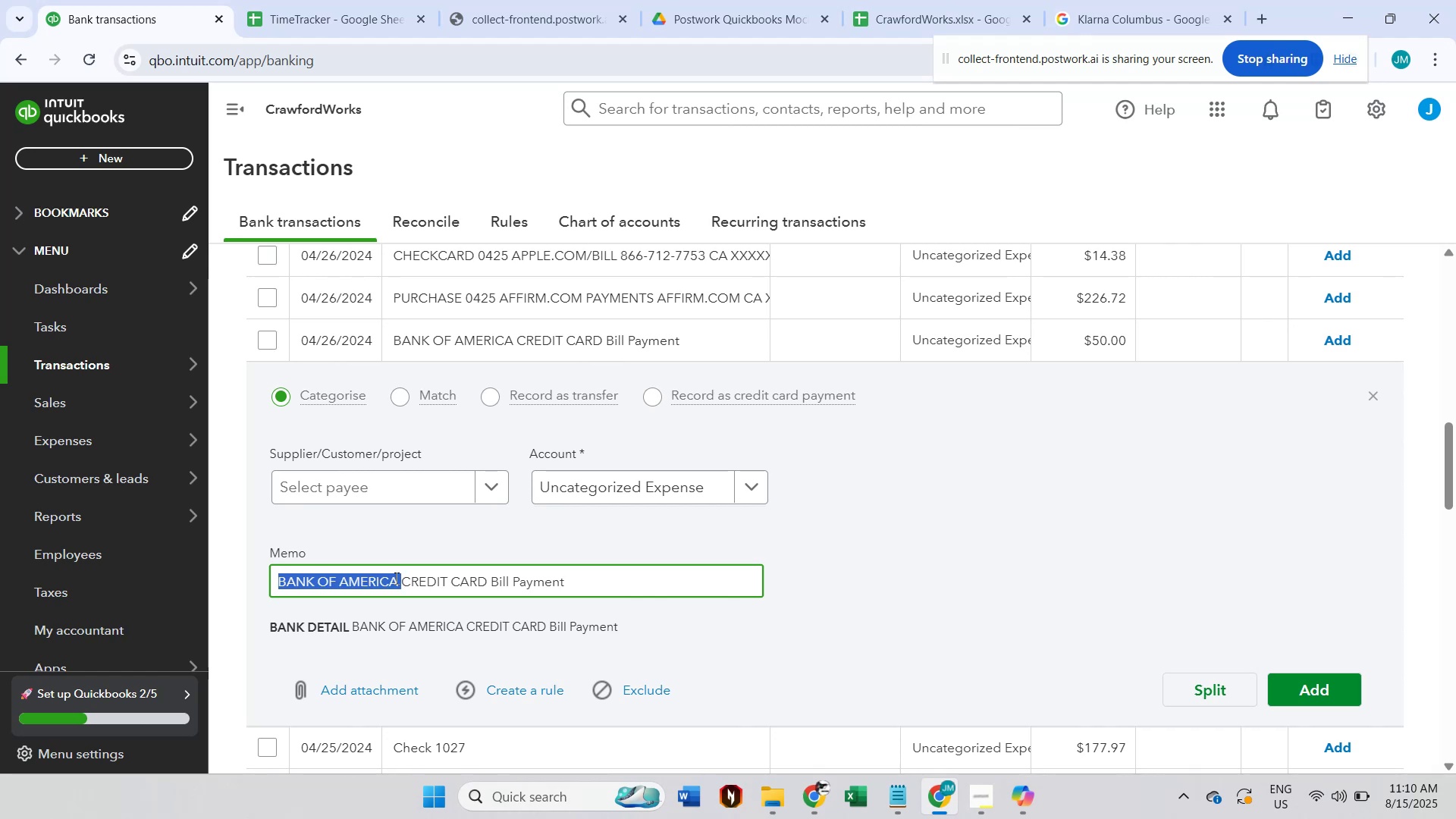 
key(Control+C)
 